 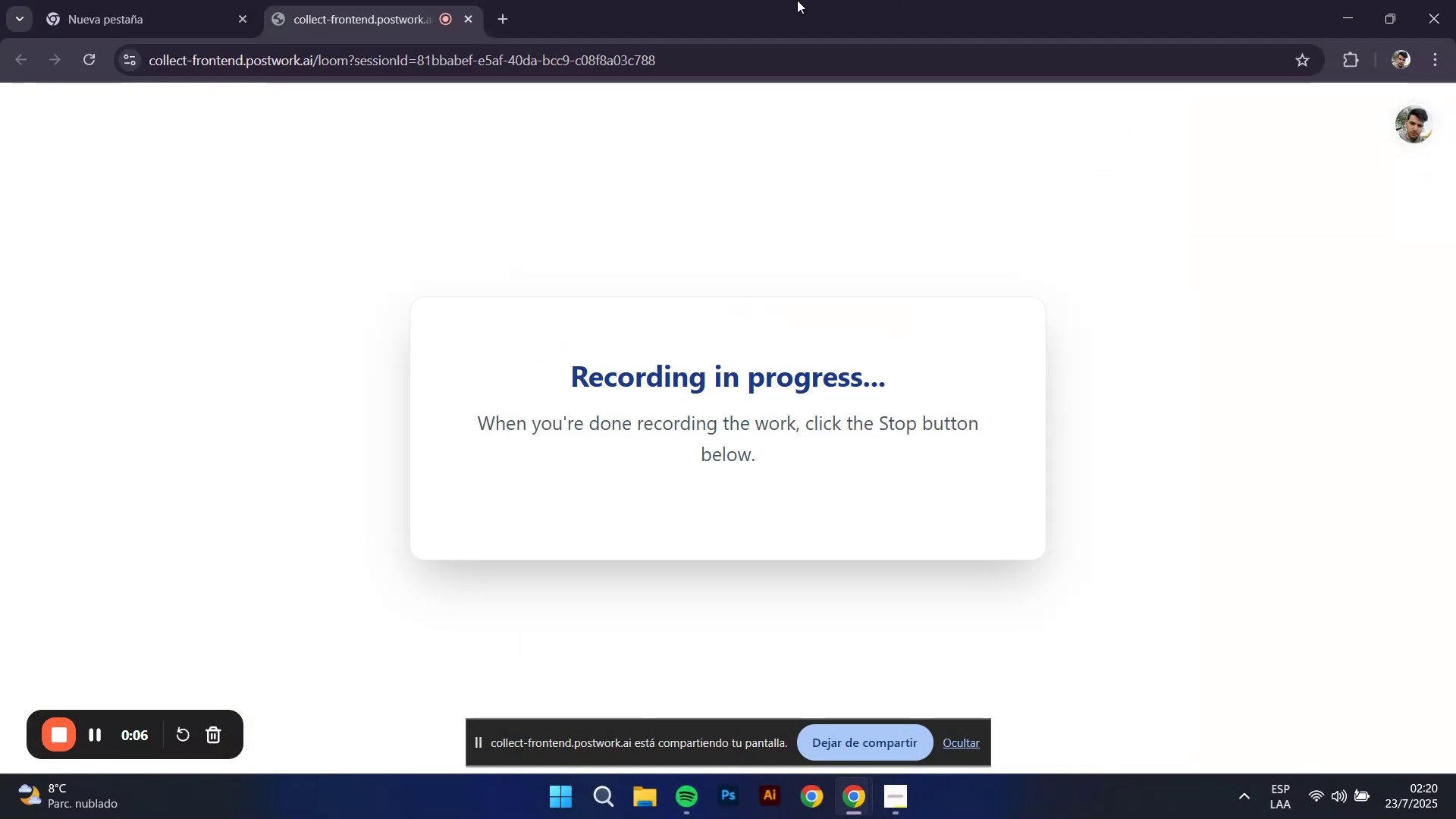 
middle_click([215, 0])
 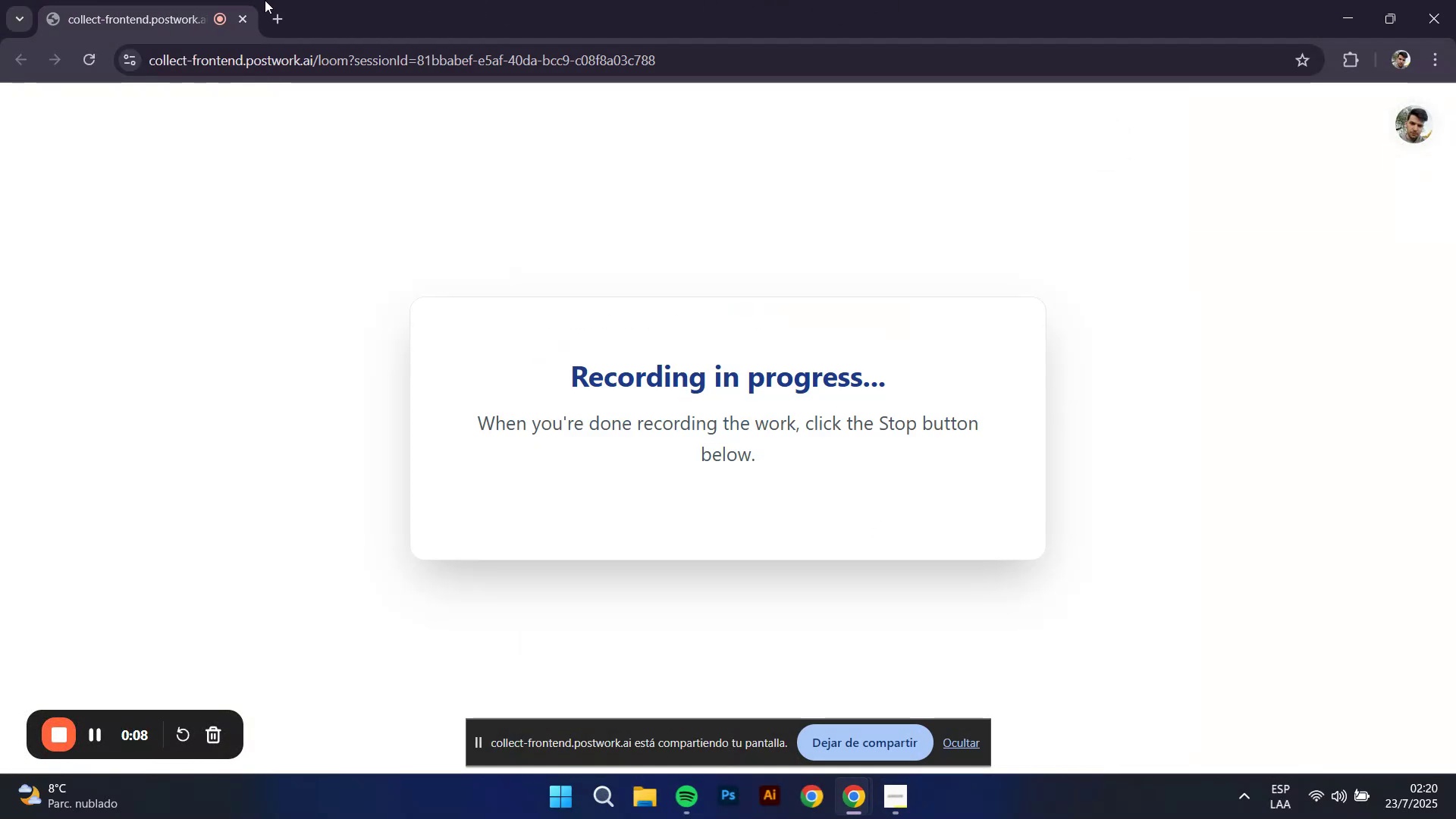 
left_click([275, 0])
 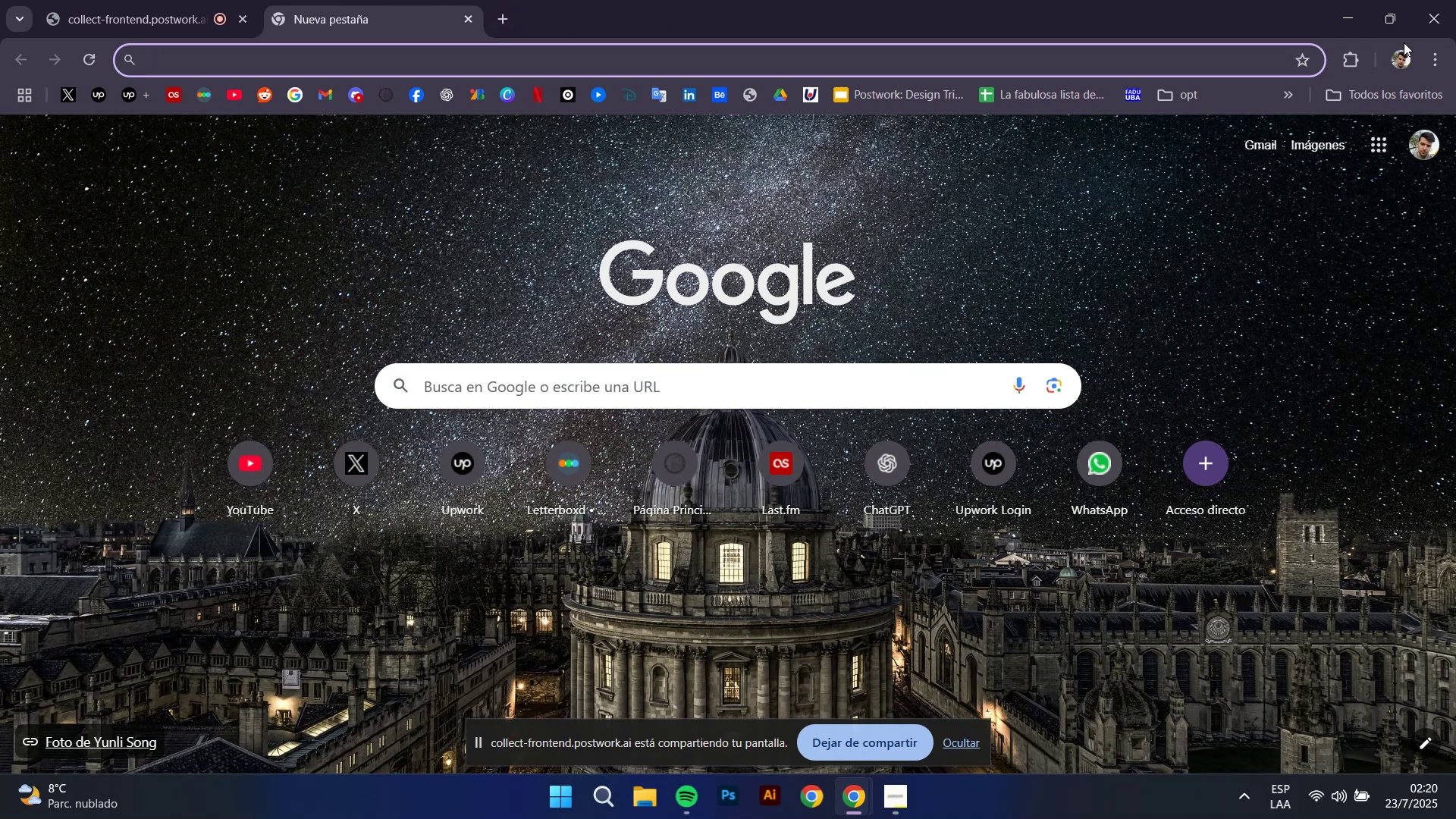 
left_click([1281, 91])
 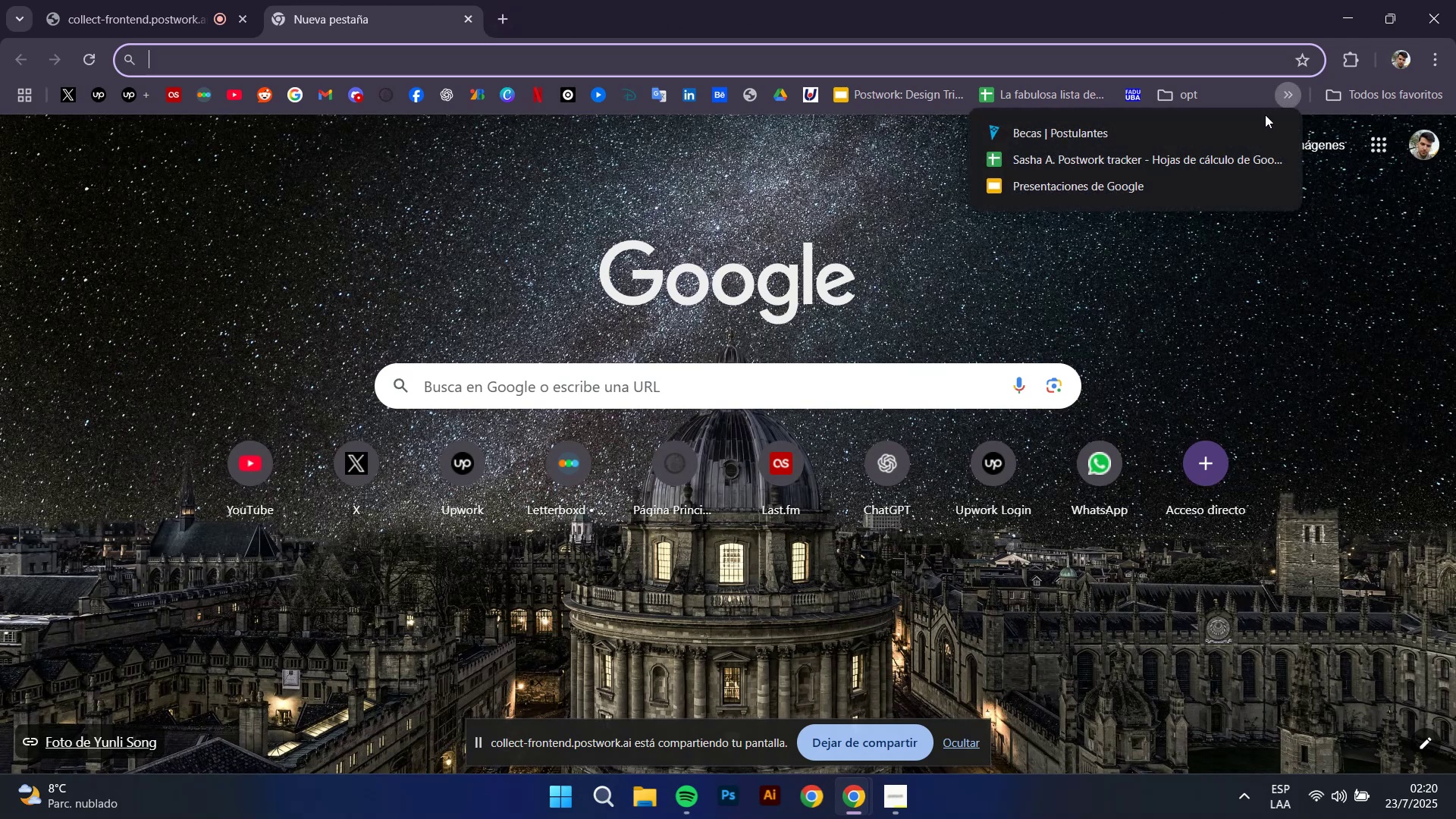 
left_click([1175, 181])
 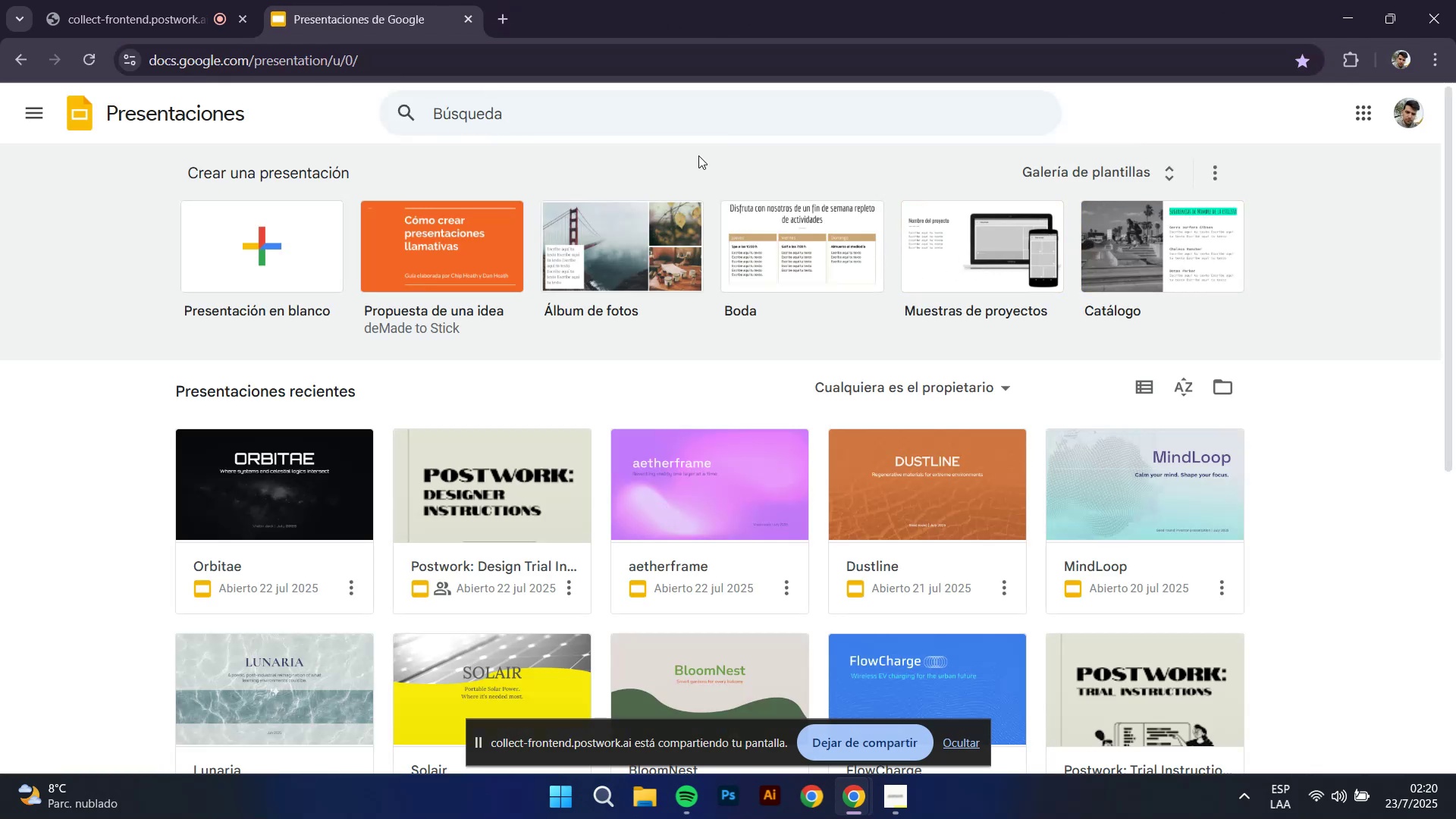 
wait(5.18)
 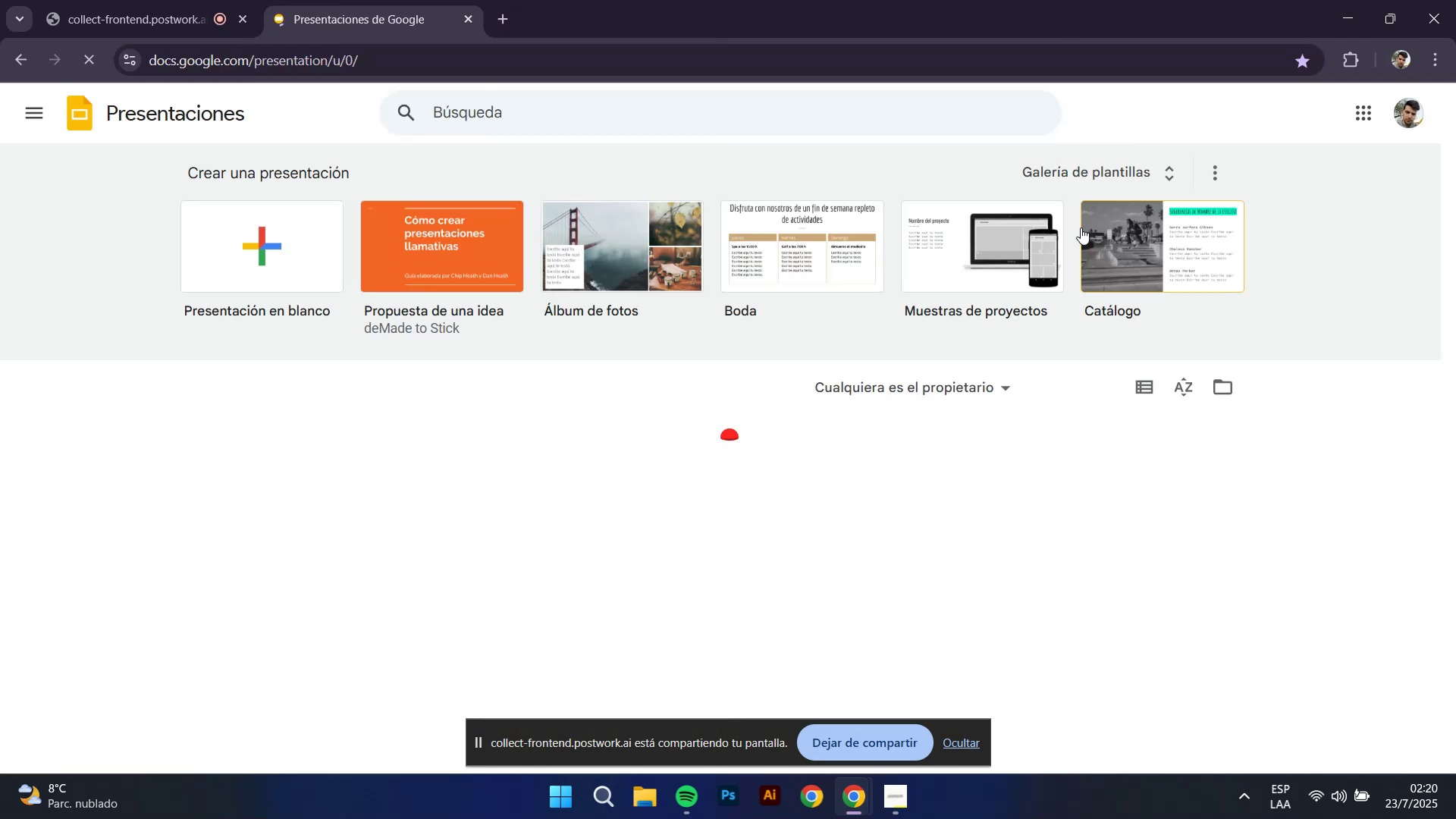 
mouse_move([498, 14])
 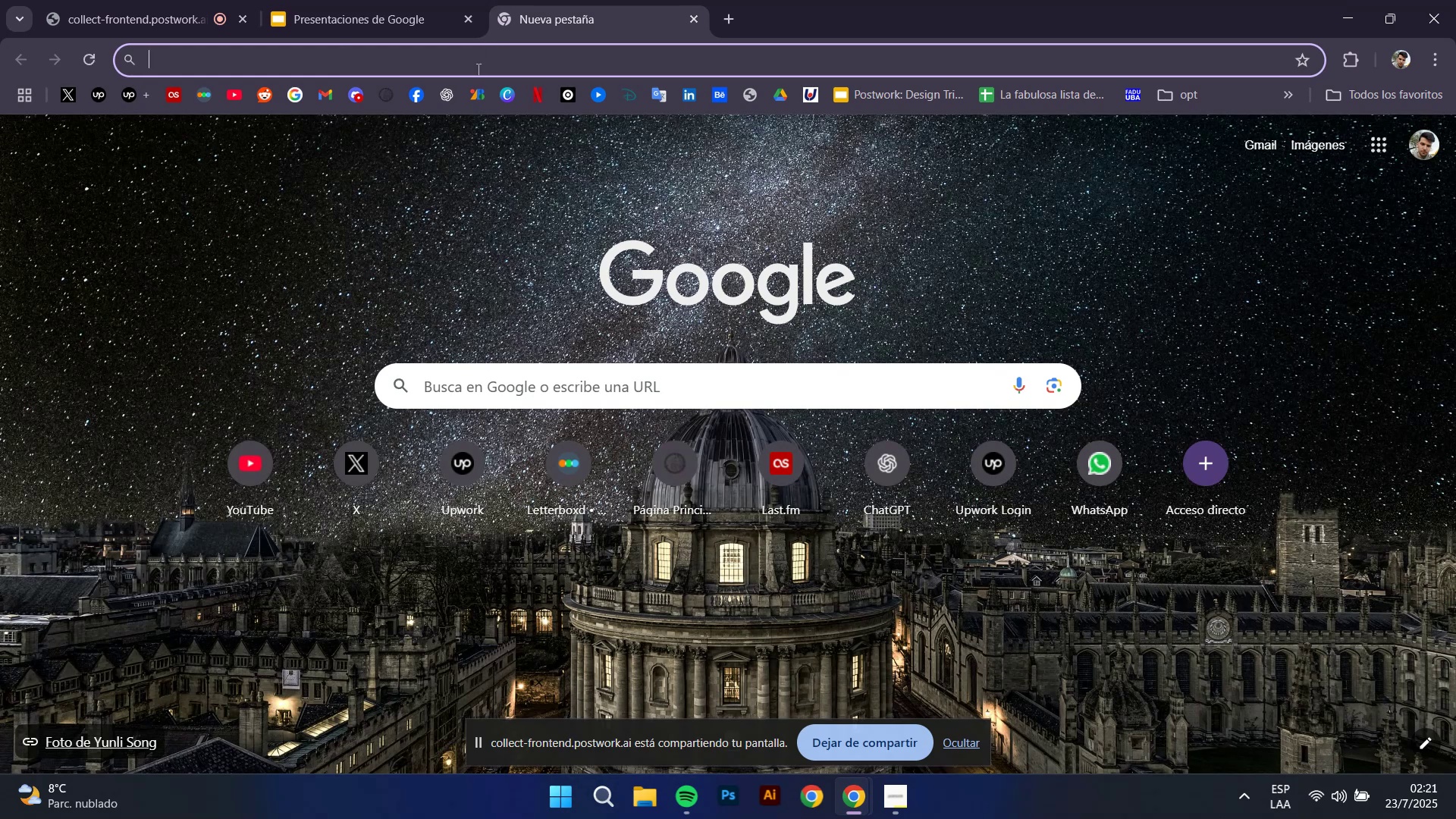 
wait(8.65)
 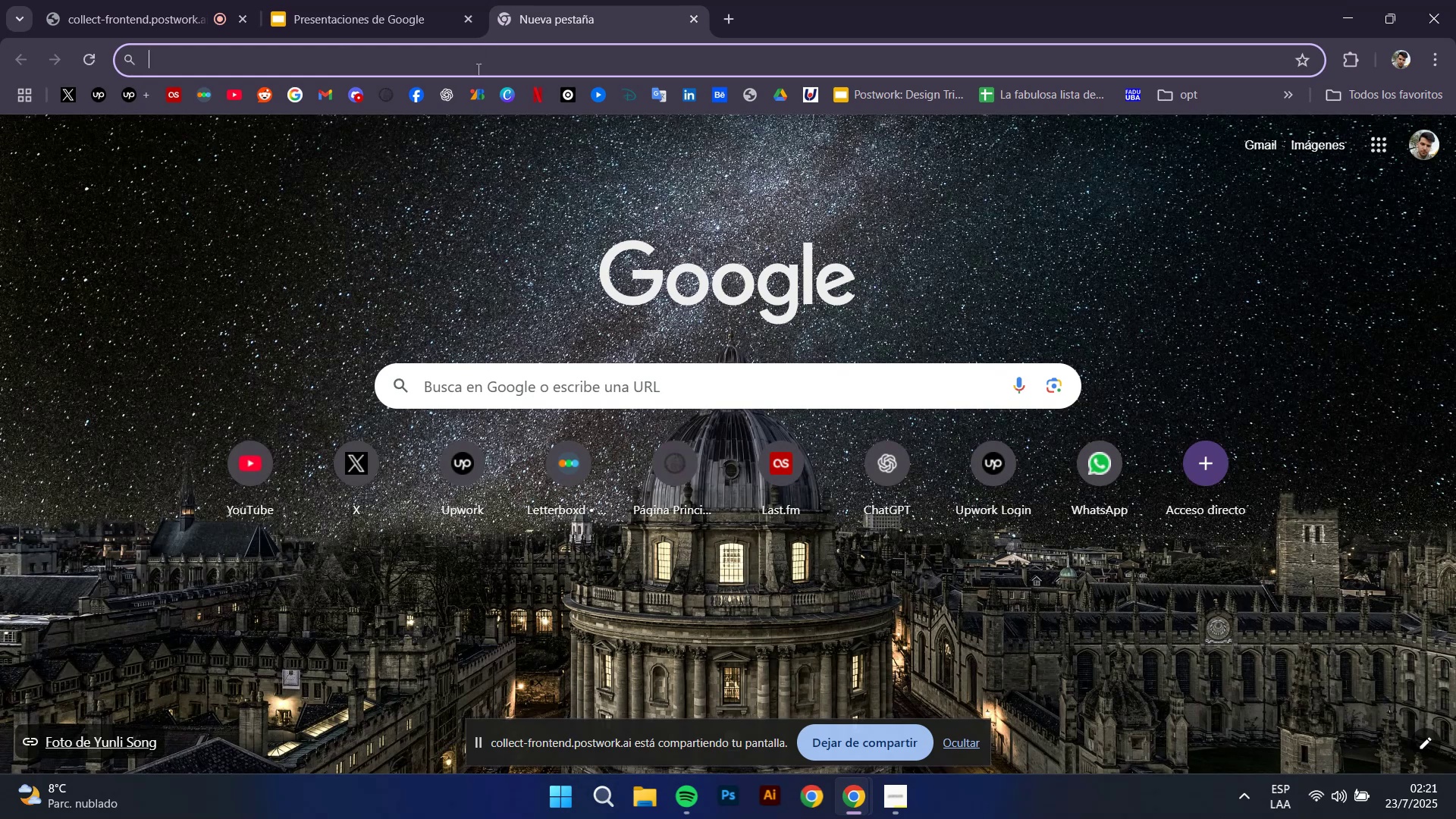 
type(free)
 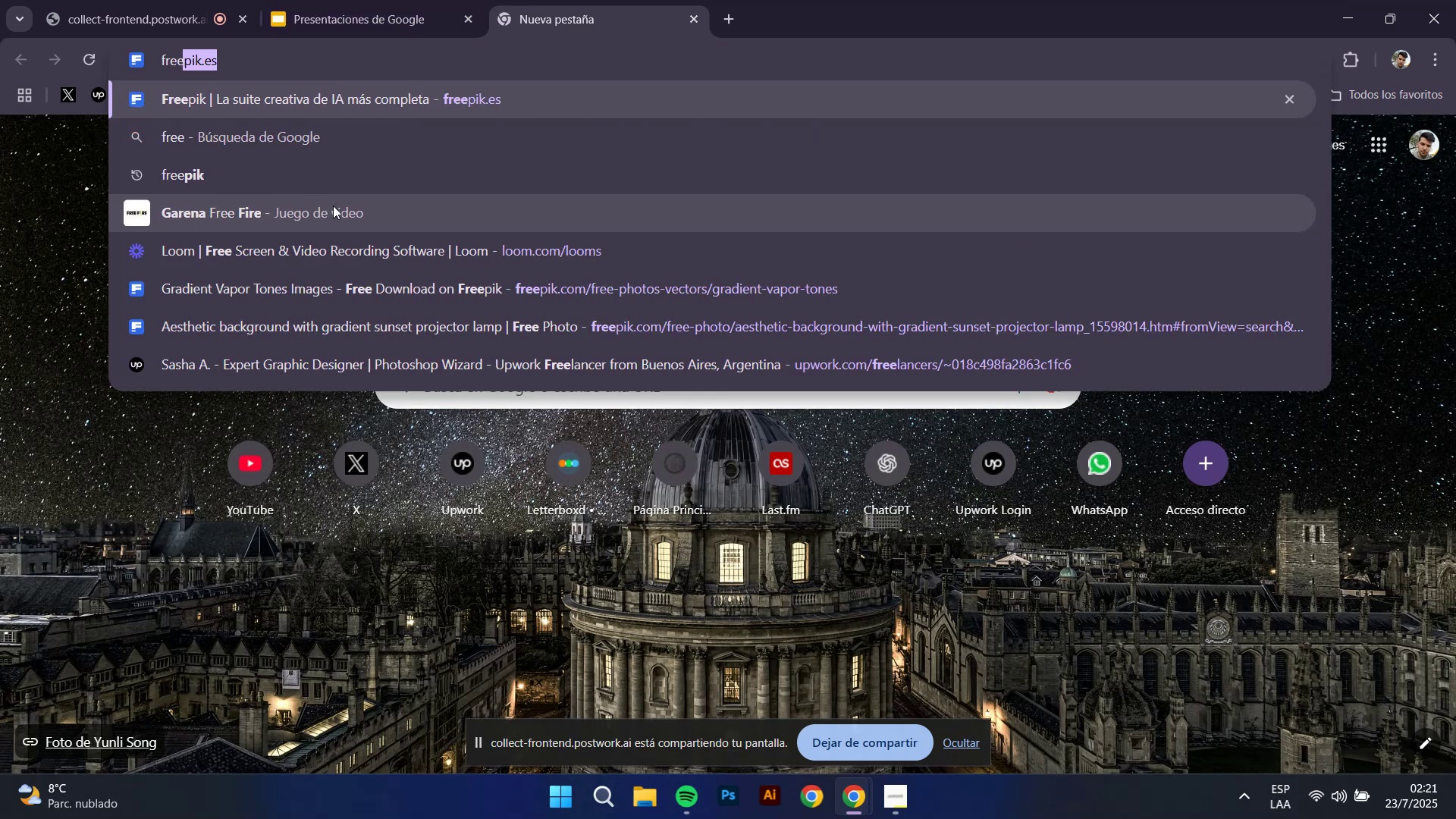 
key(Enter)
 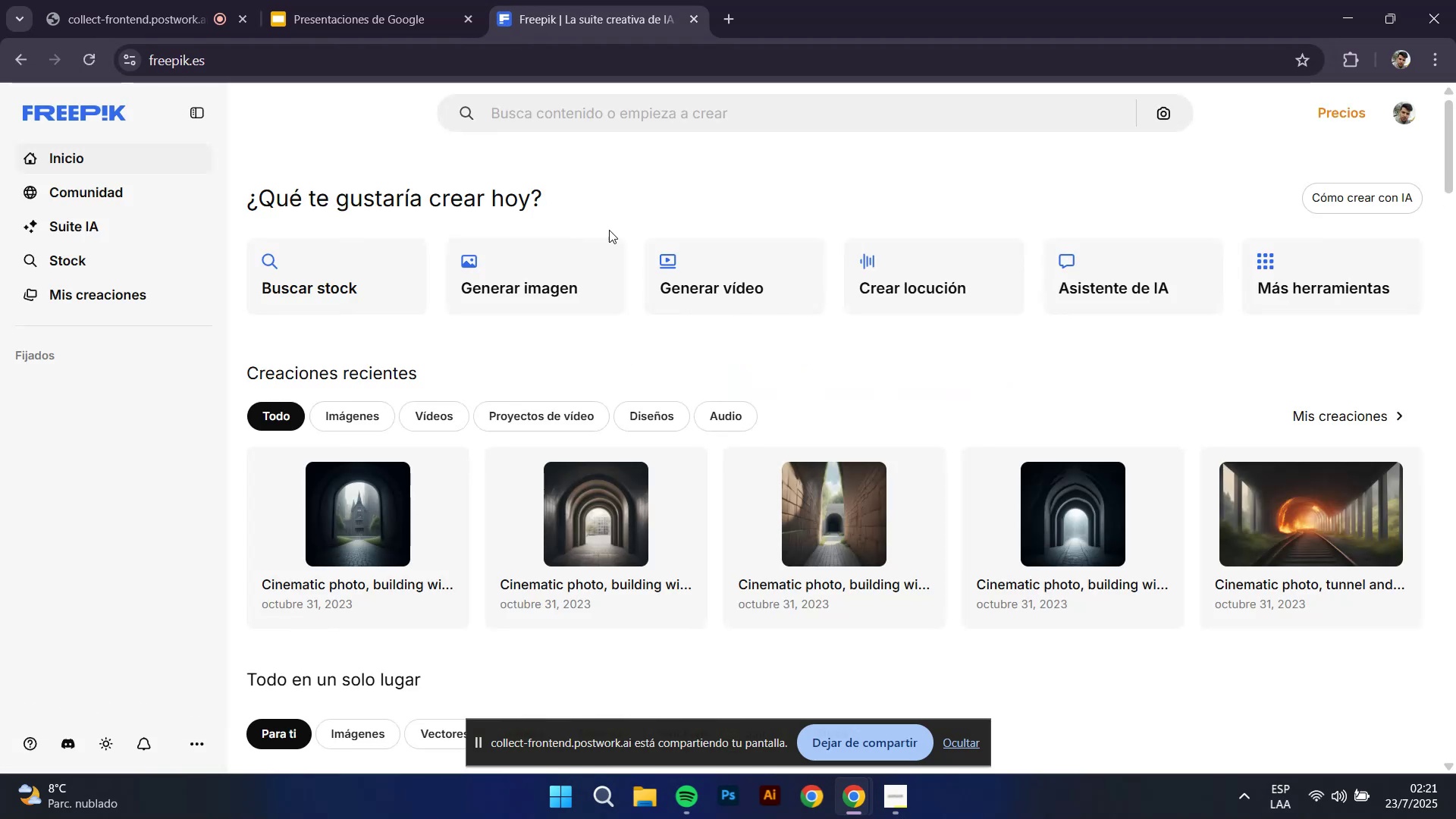 
left_click([642, 115])
 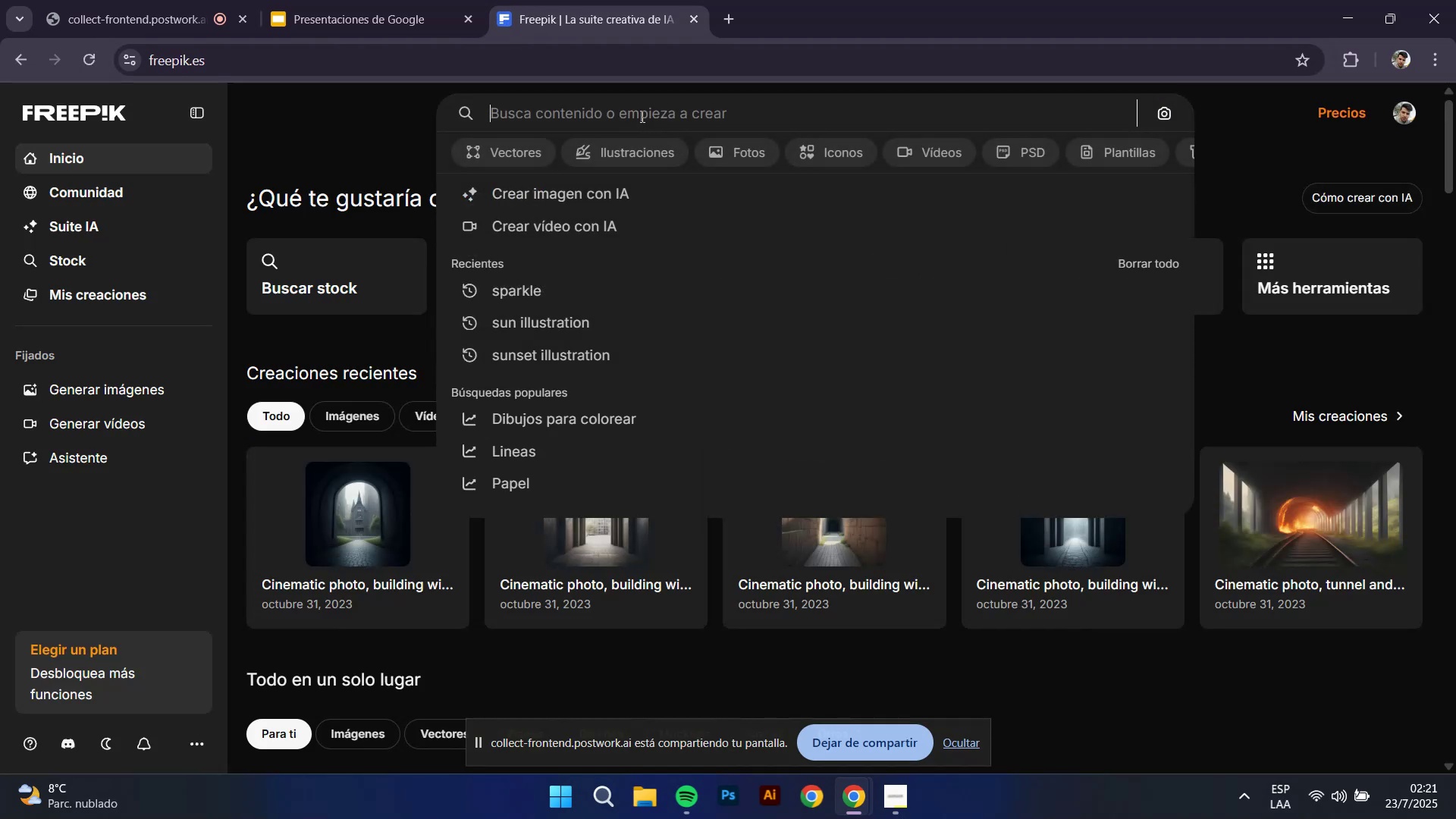 
left_click([641, 116])
 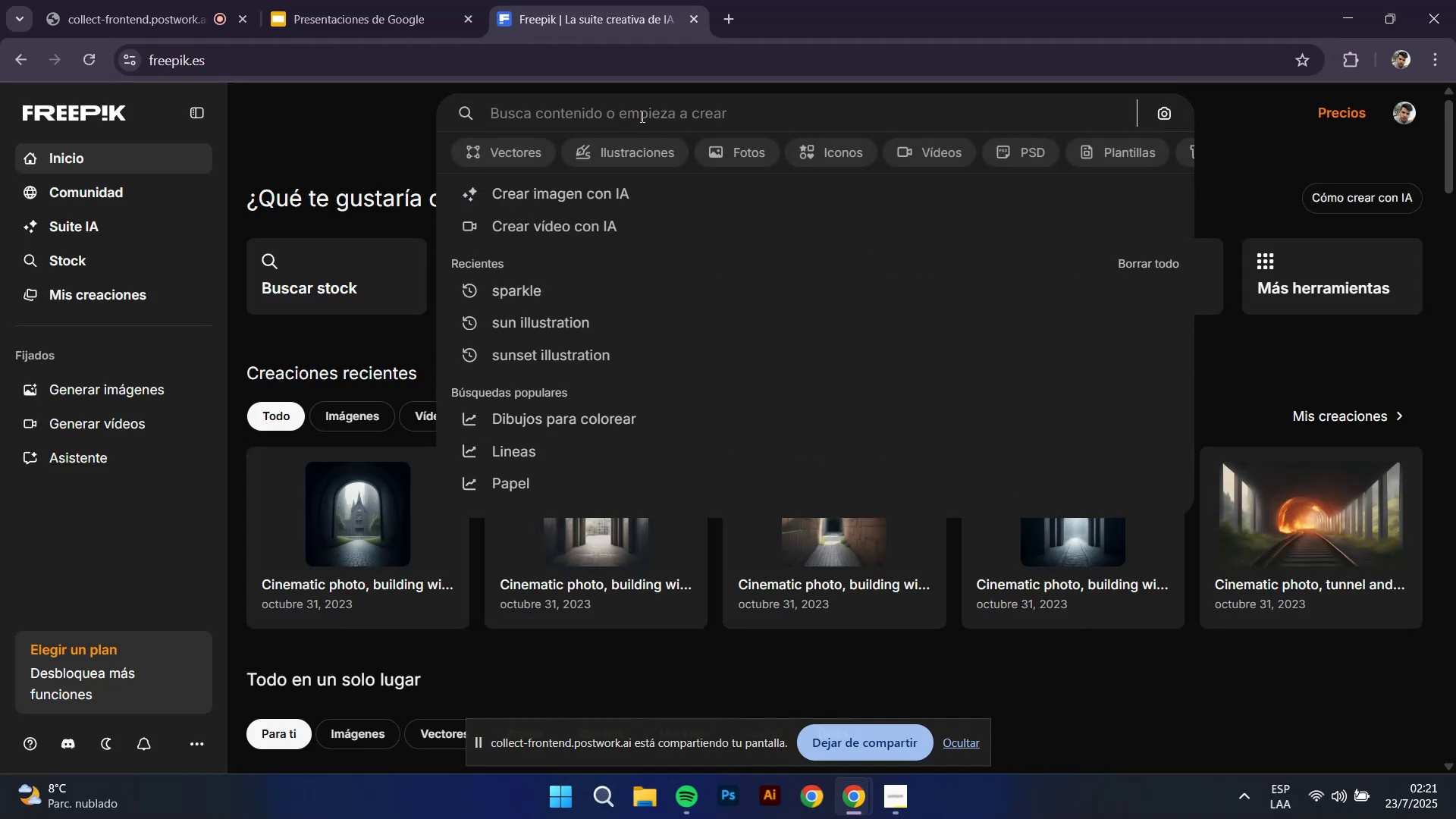 
type(spore)
 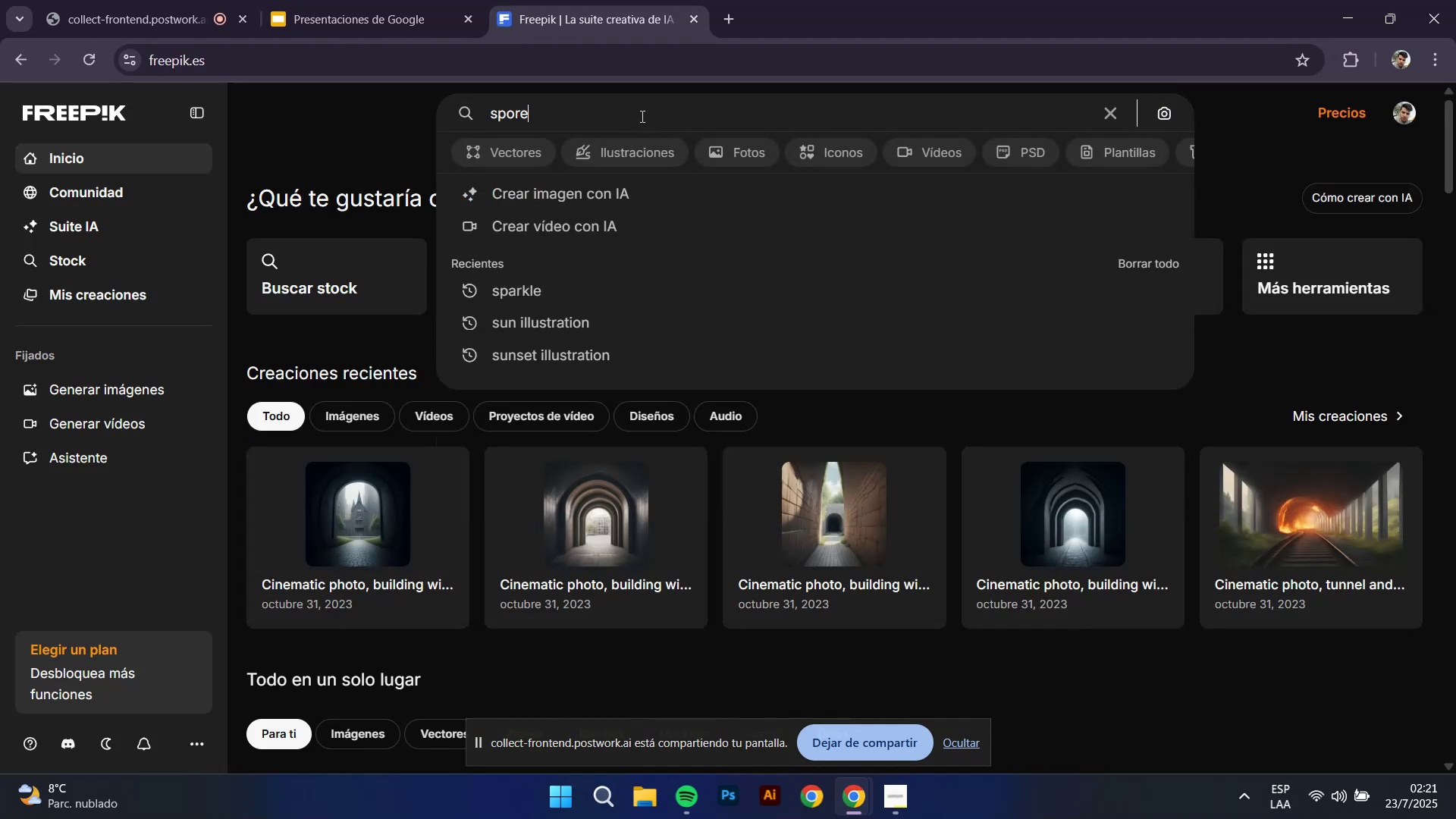 
key(Enter)
 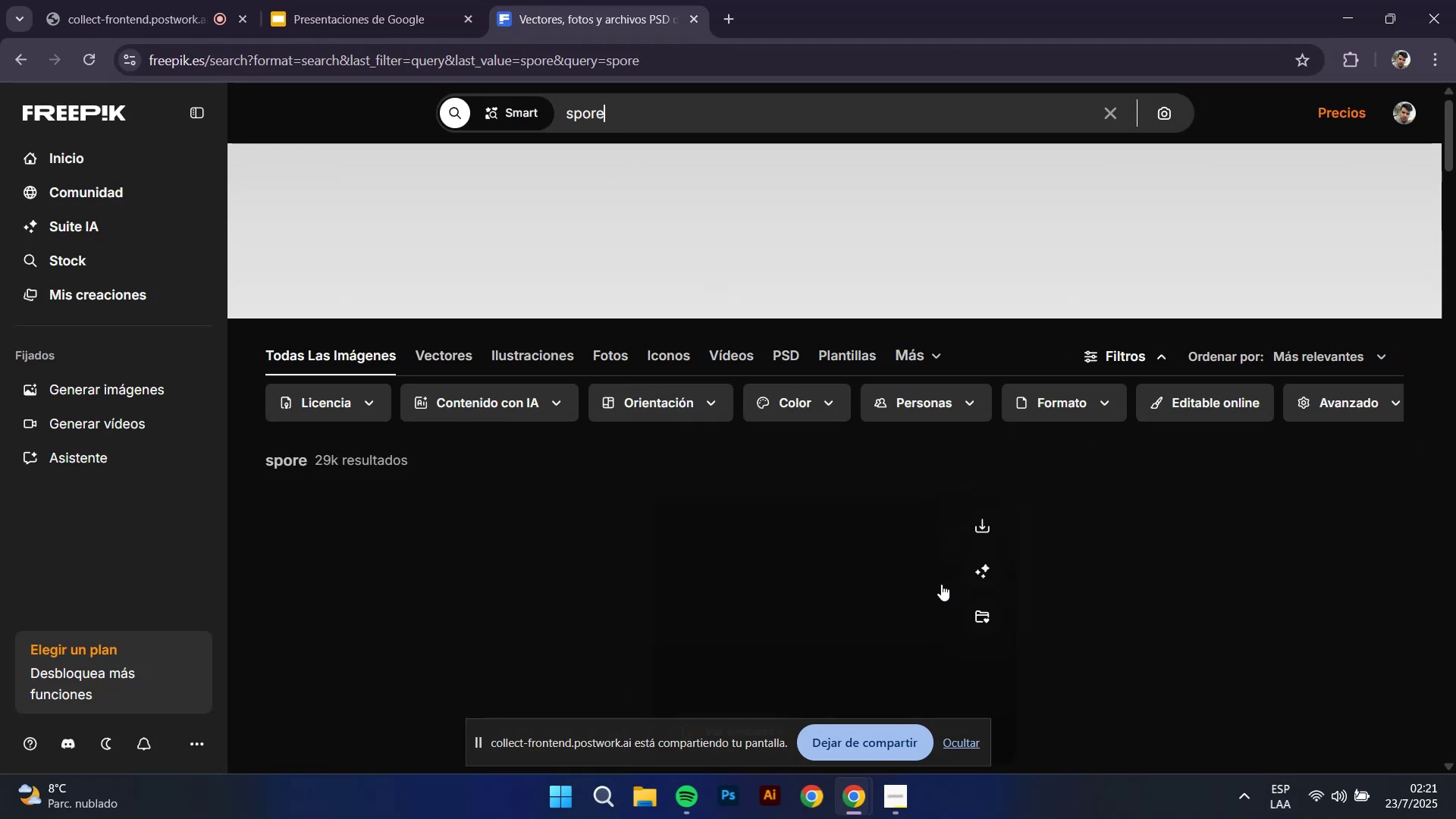 
left_click([954, 745])
 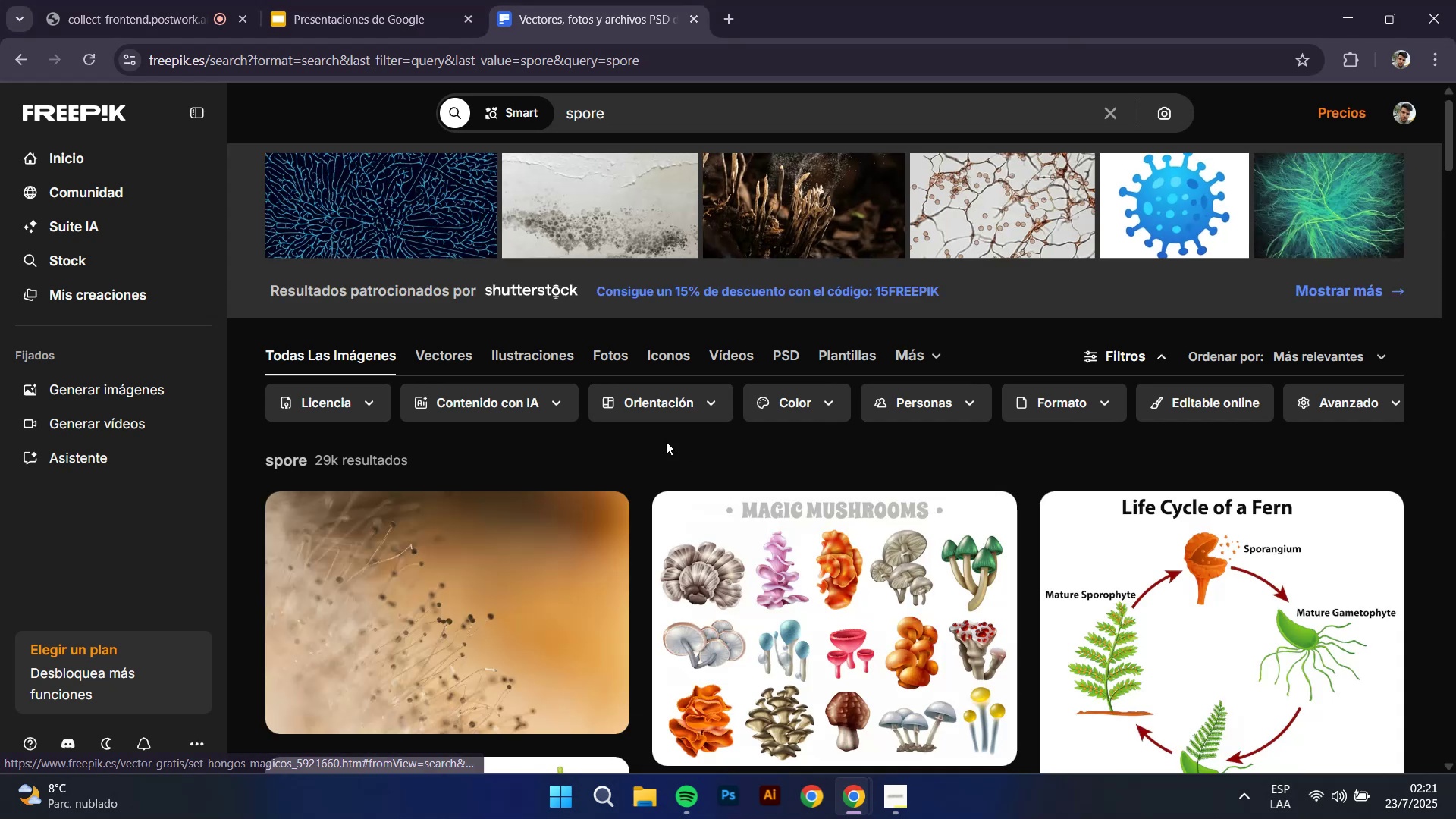 
scroll: coordinate [645, 417], scroll_direction: down, amount: 12.0
 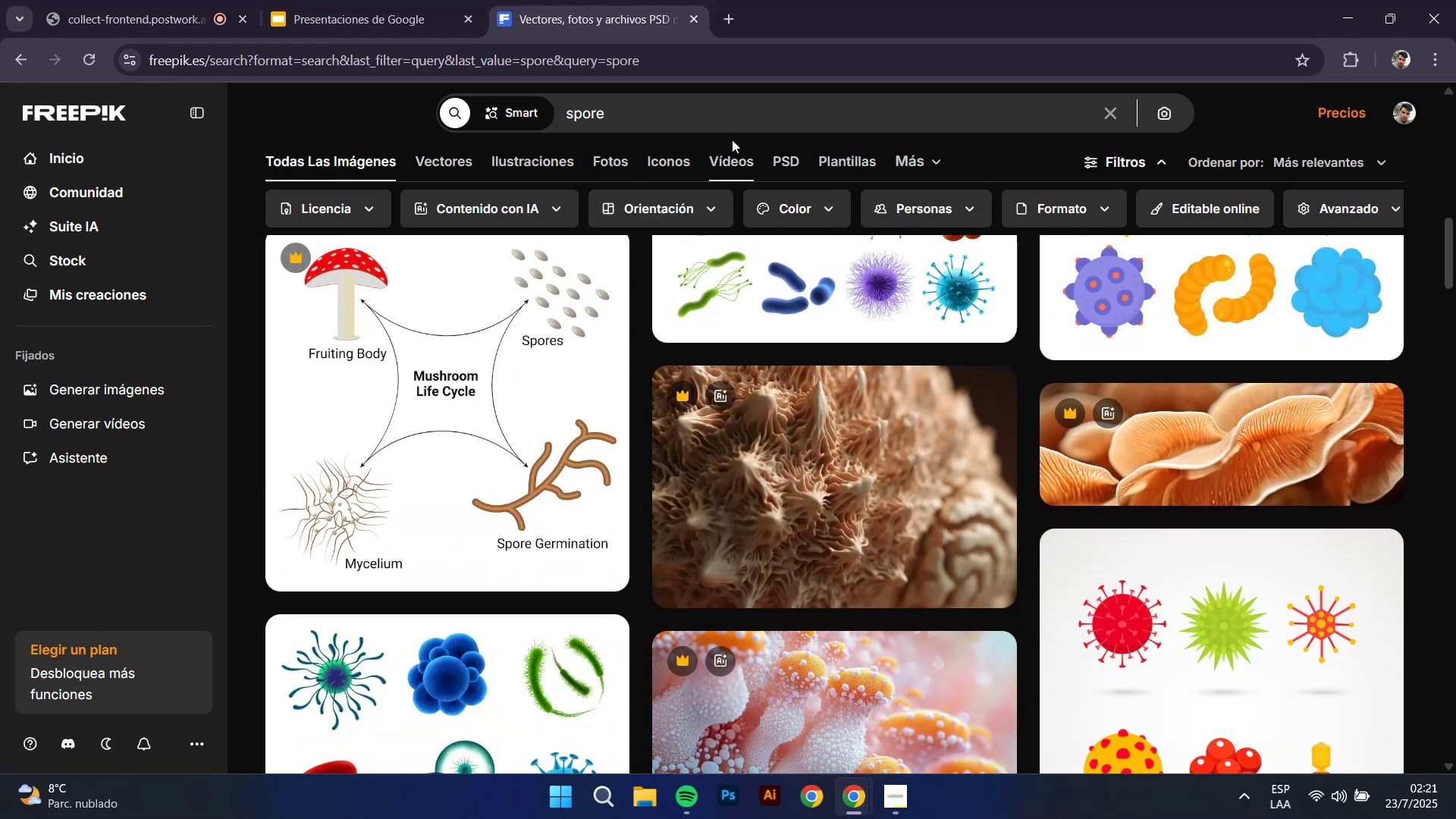 
left_click([736, 121])
 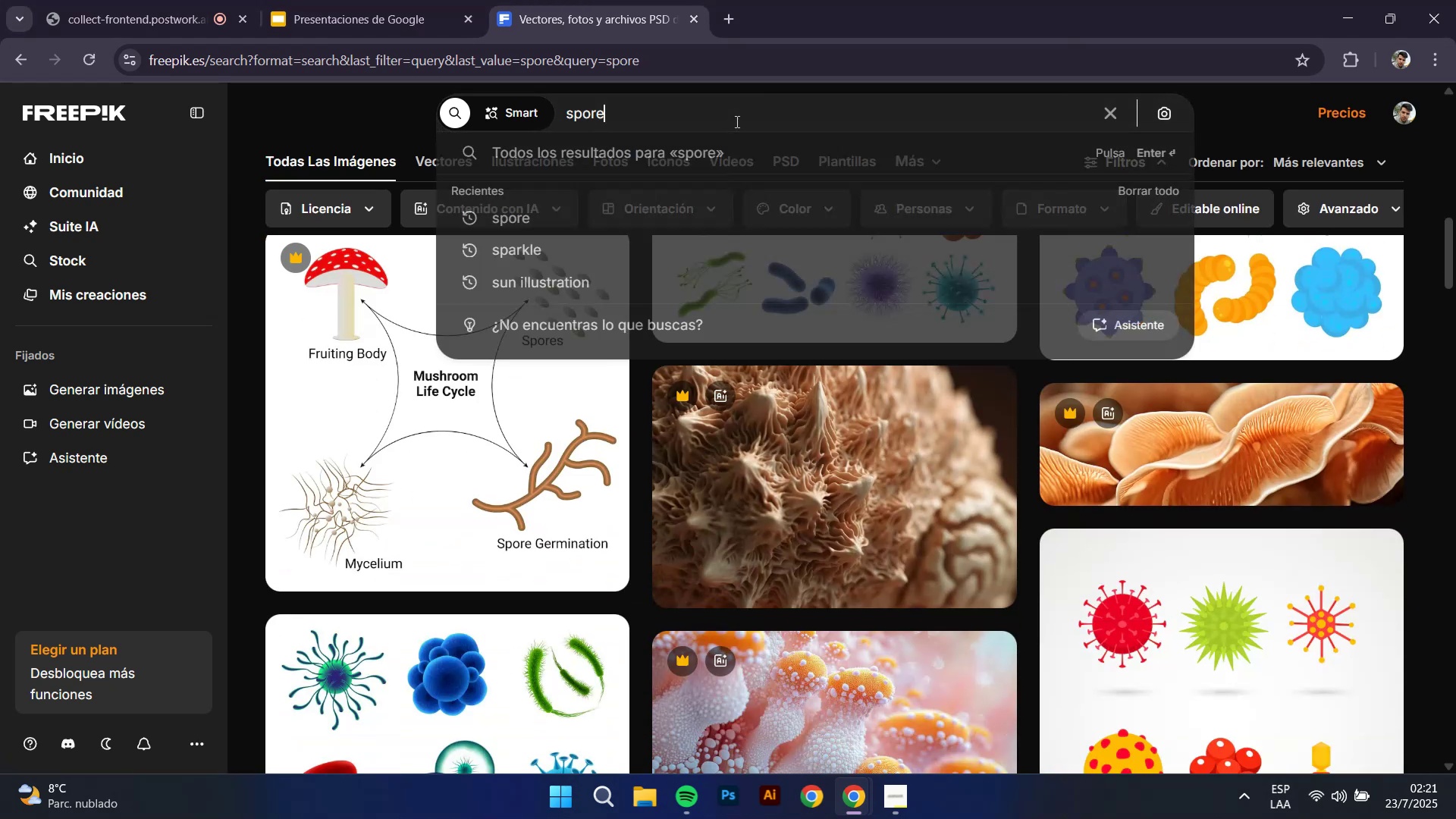 
type( illustration)
 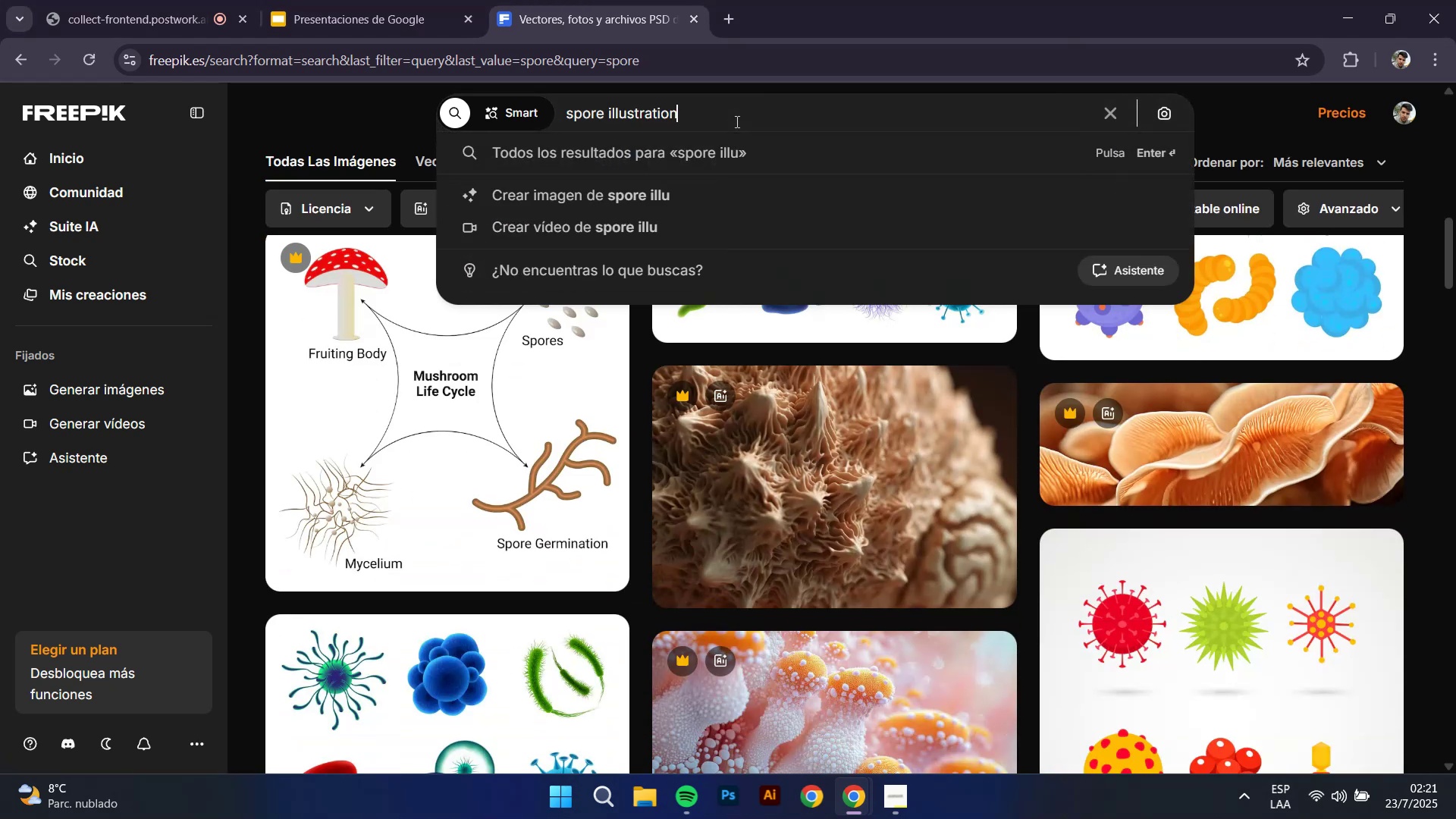 
key(Enter)
 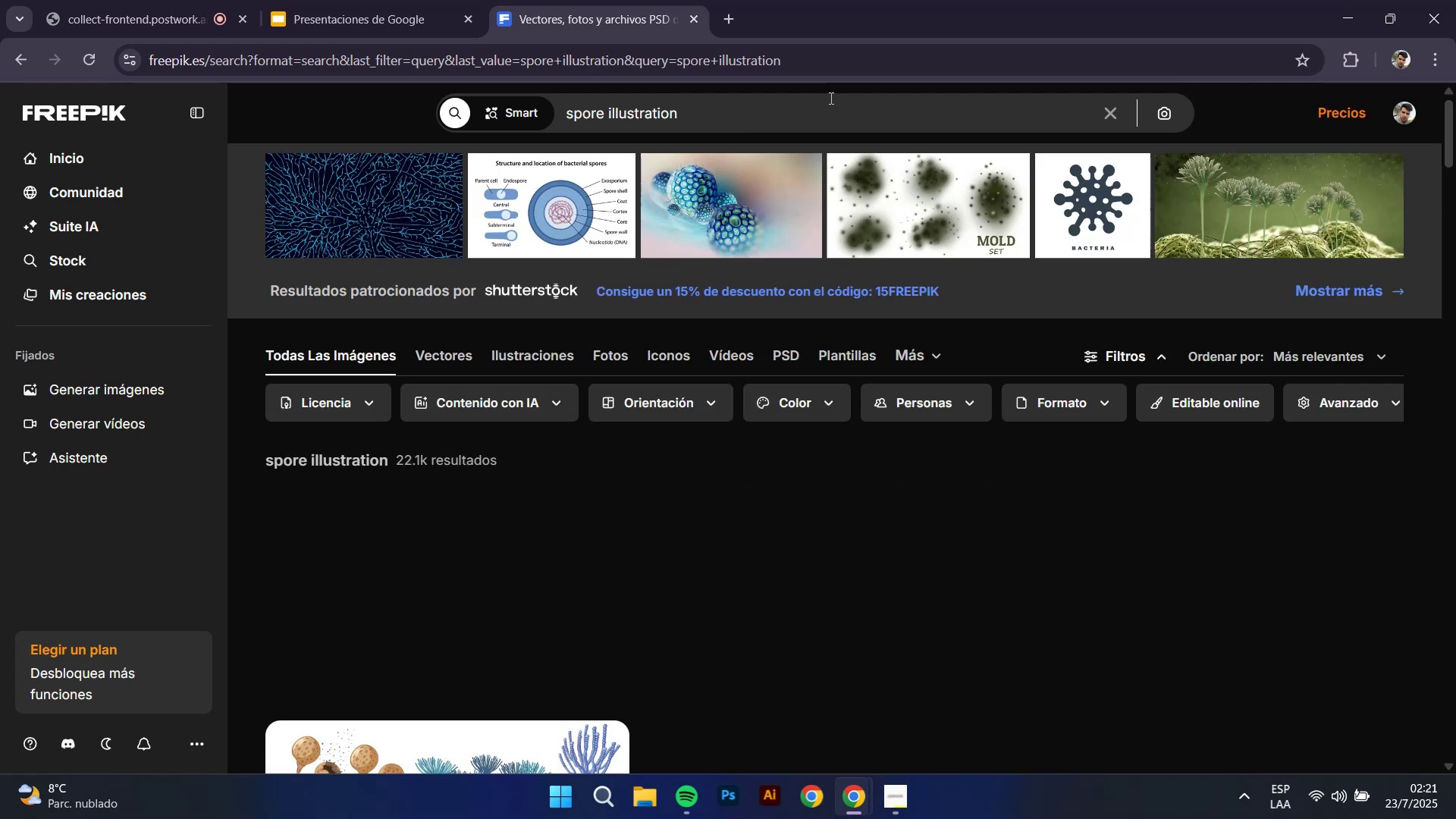 
scroll: coordinate [641, 305], scroll_direction: down, amount: 18.0
 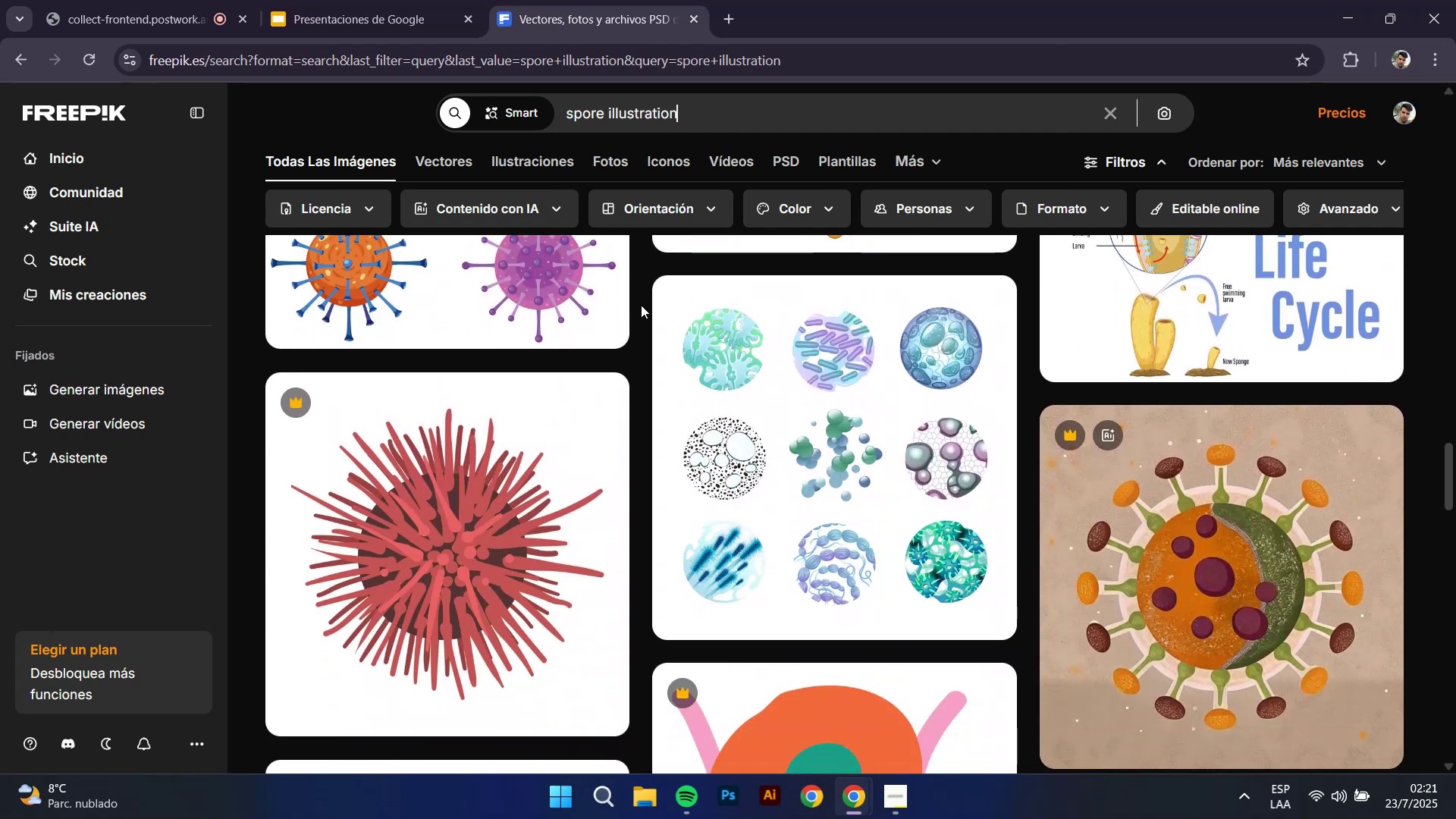 
scroll: coordinate [641, 305], scroll_direction: down, amount: 9.0
 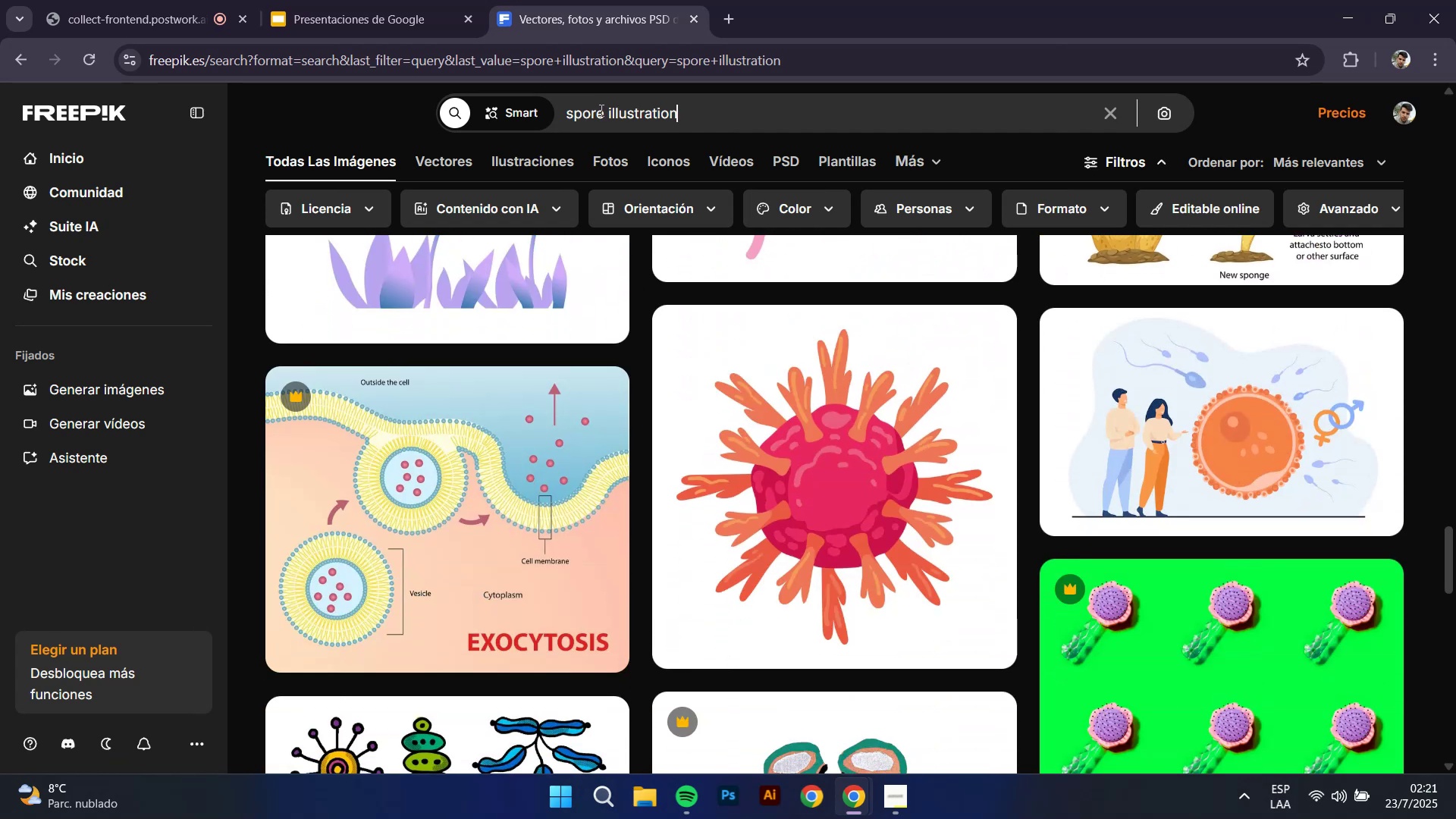 
left_click_drag(start_coordinate=[600, 110], to_coordinate=[501, 105])
 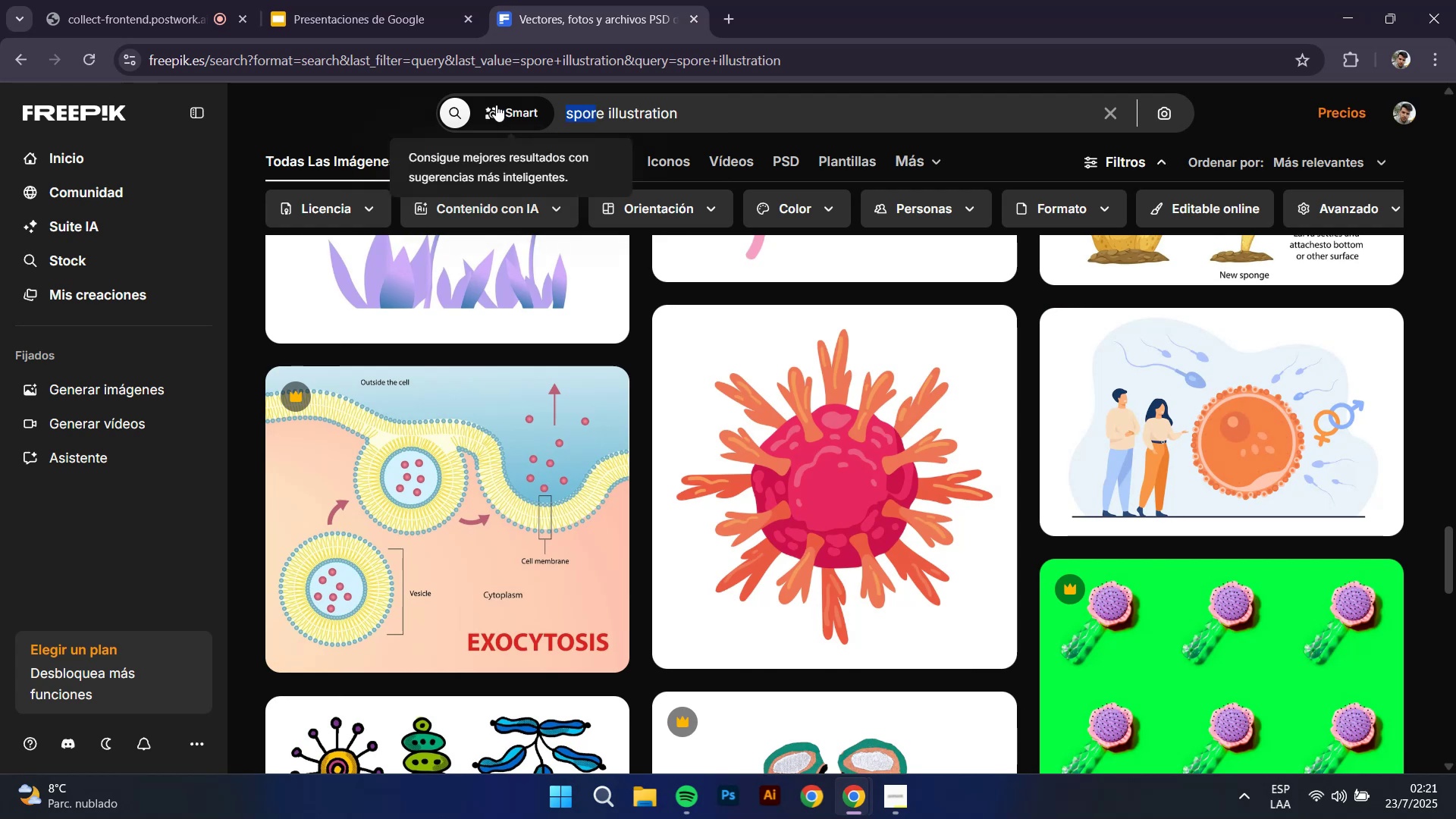 
type([Delete][Delete]fungi)
 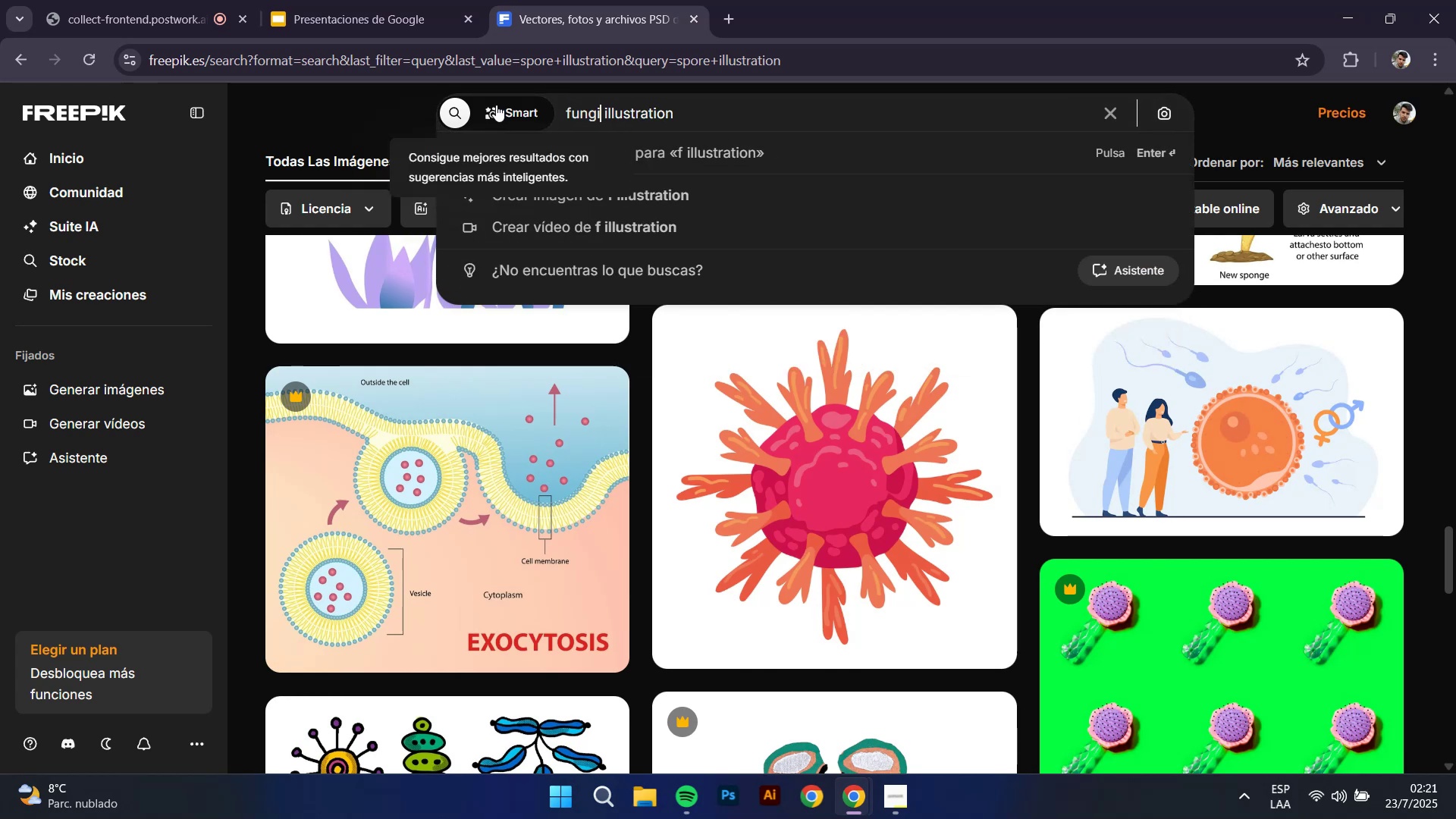 
key(Enter)
 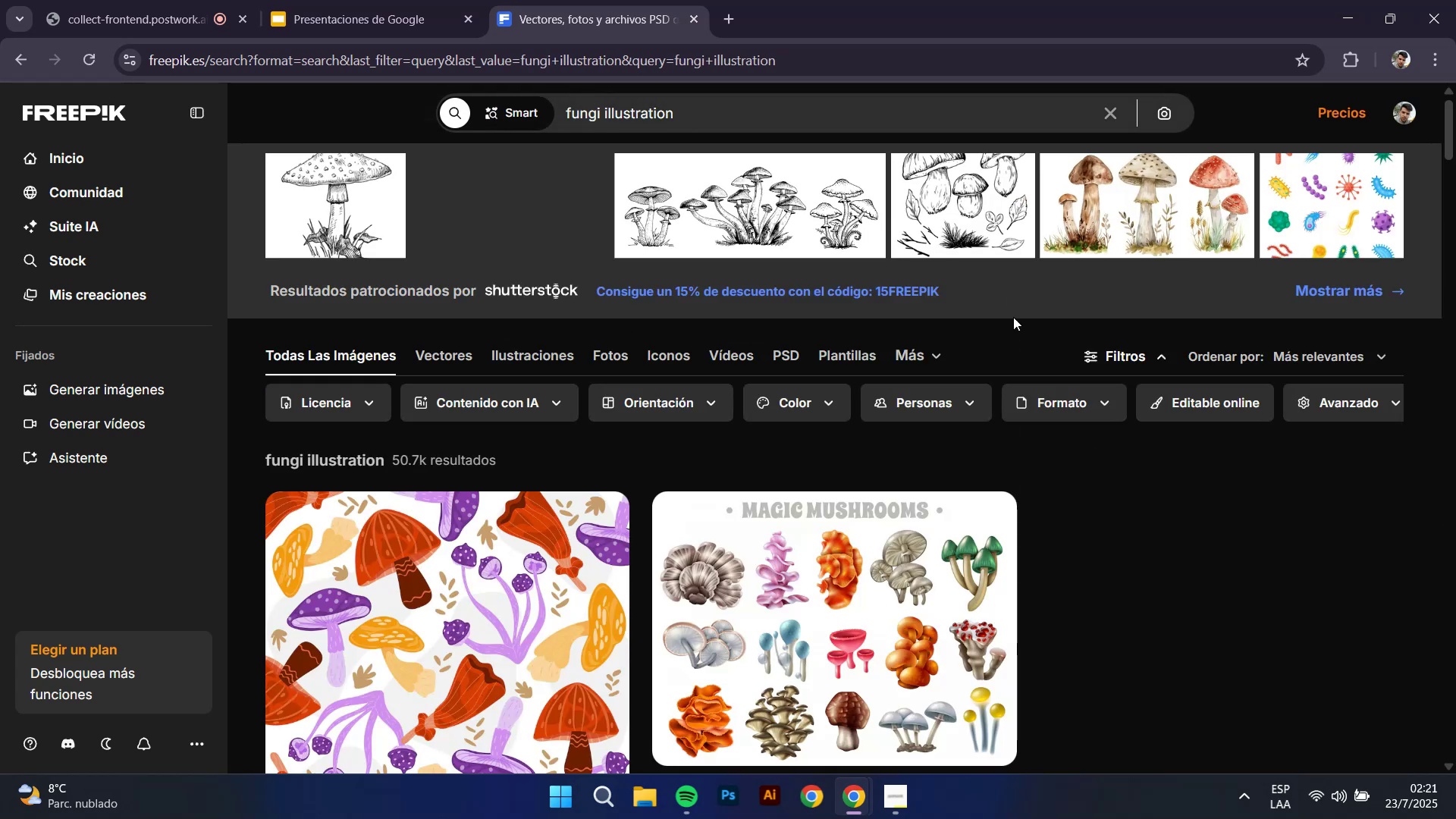 
scroll: coordinate [641, 410], scroll_direction: down, amount: 14.0
 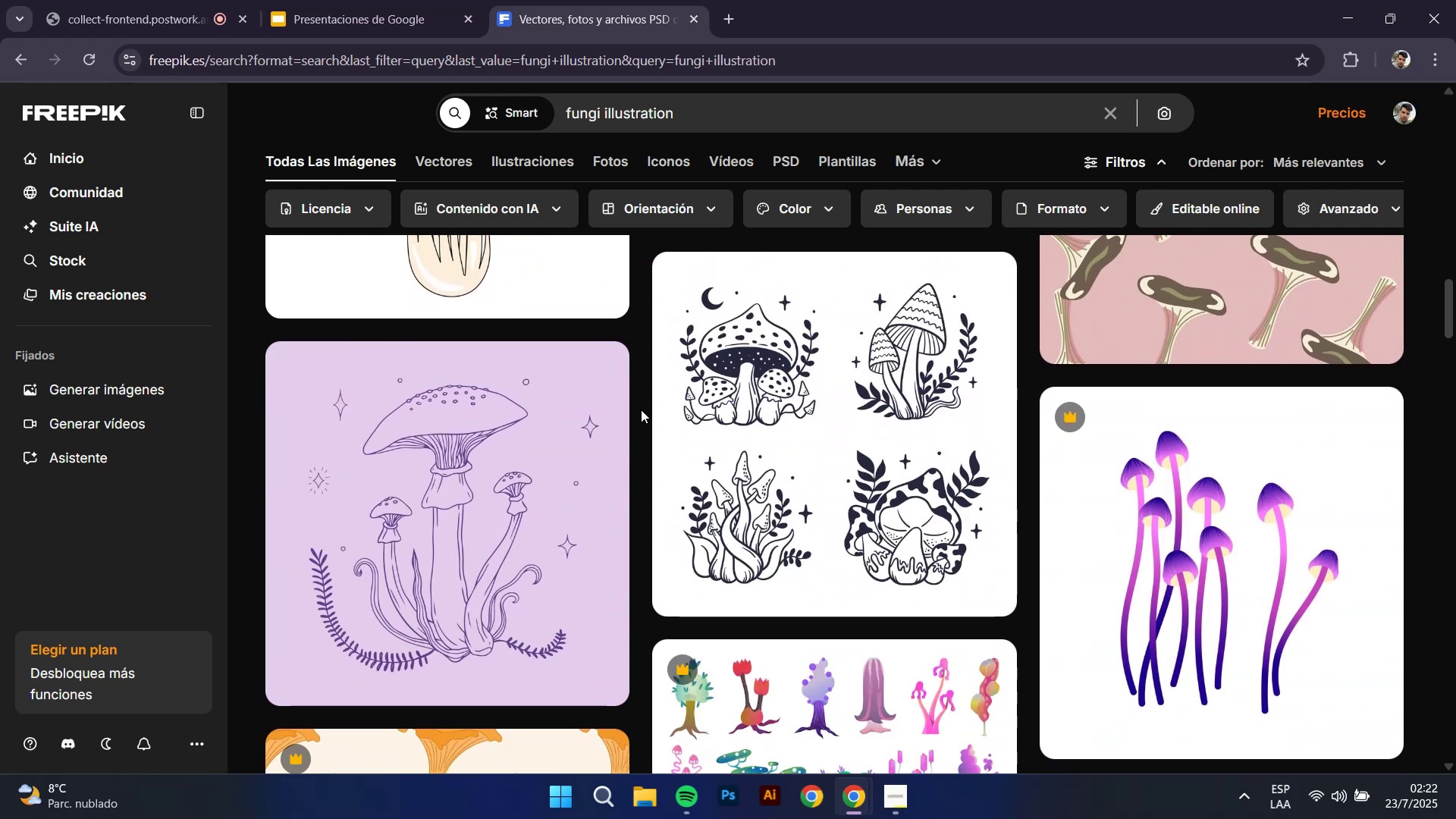 
scroll: coordinate [641, 410], scroll_direction: up, amount: 3.0
 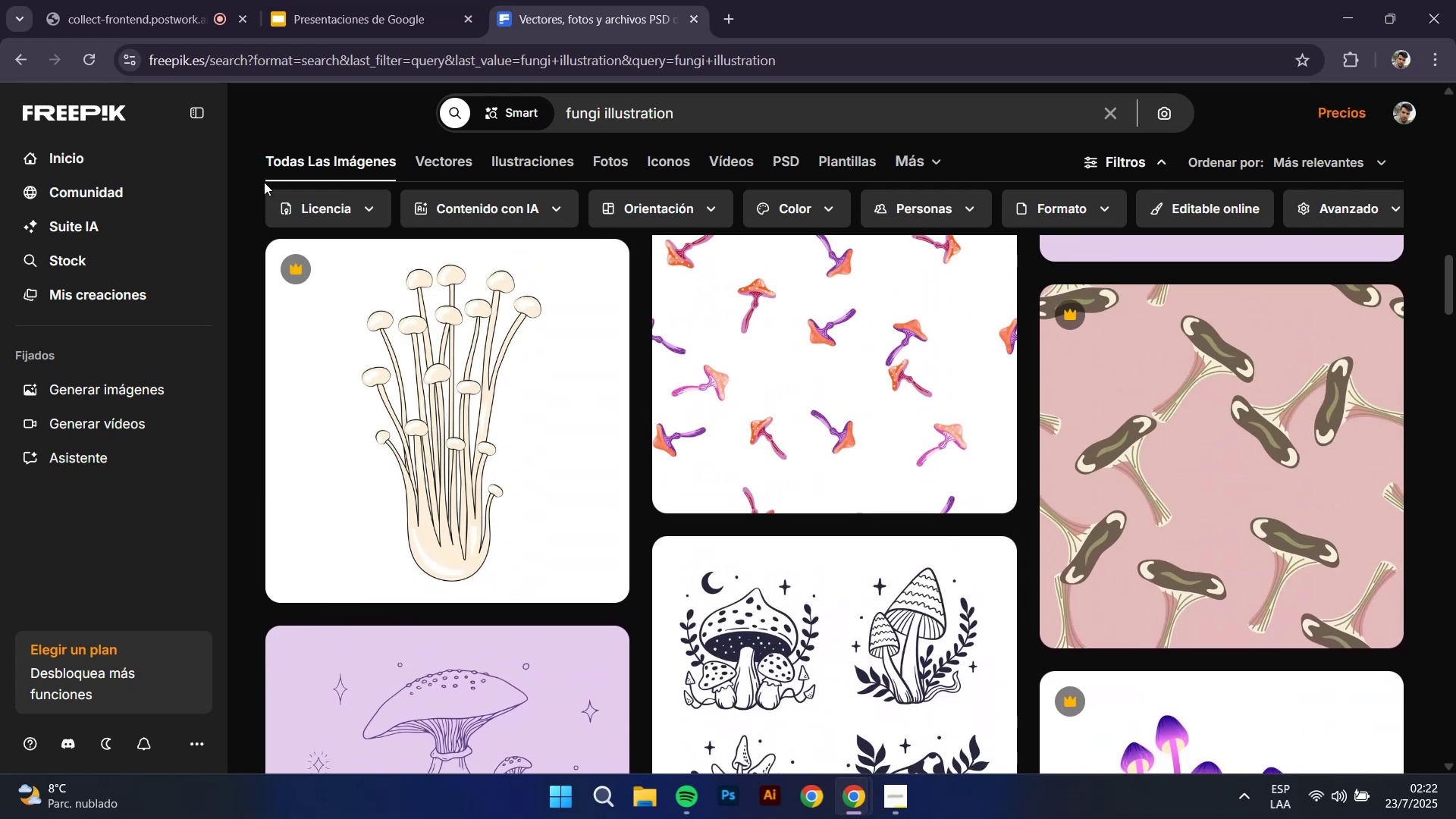 
left_click([345, 199])
 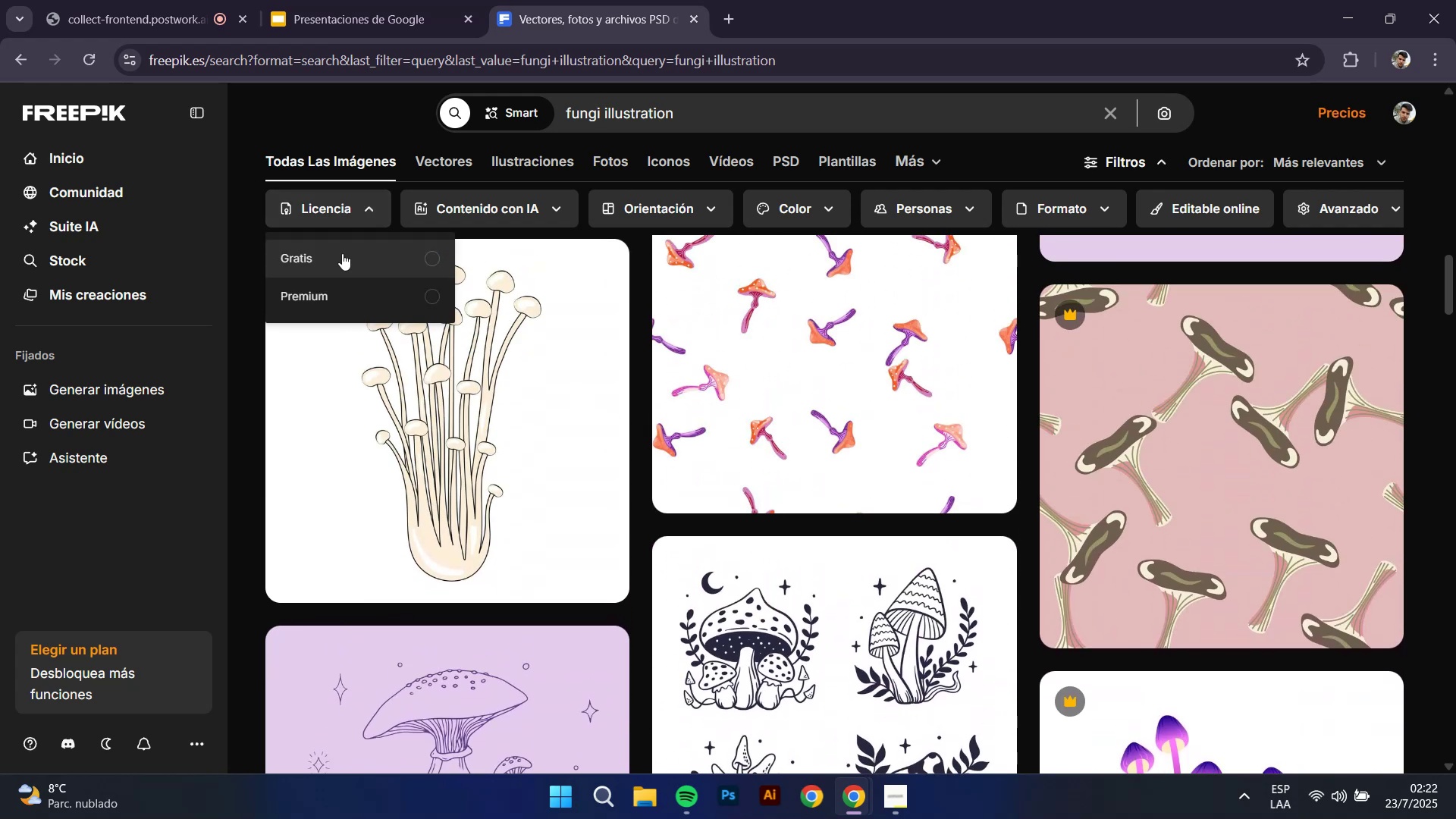 
left_click([341, 254])
 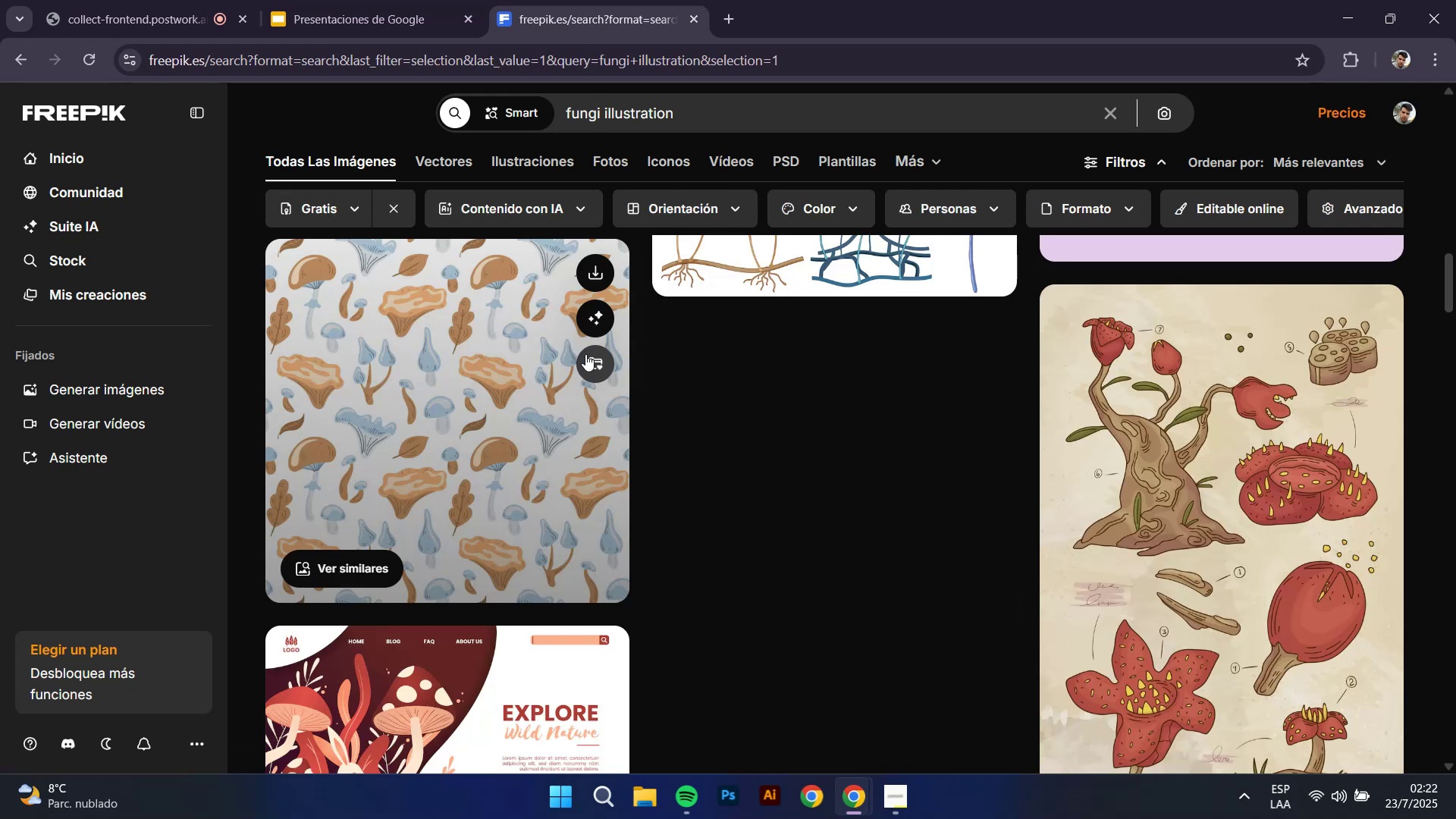 
scroll: coordinate [638, 367], scroll_direction: up, amount: 10.0
 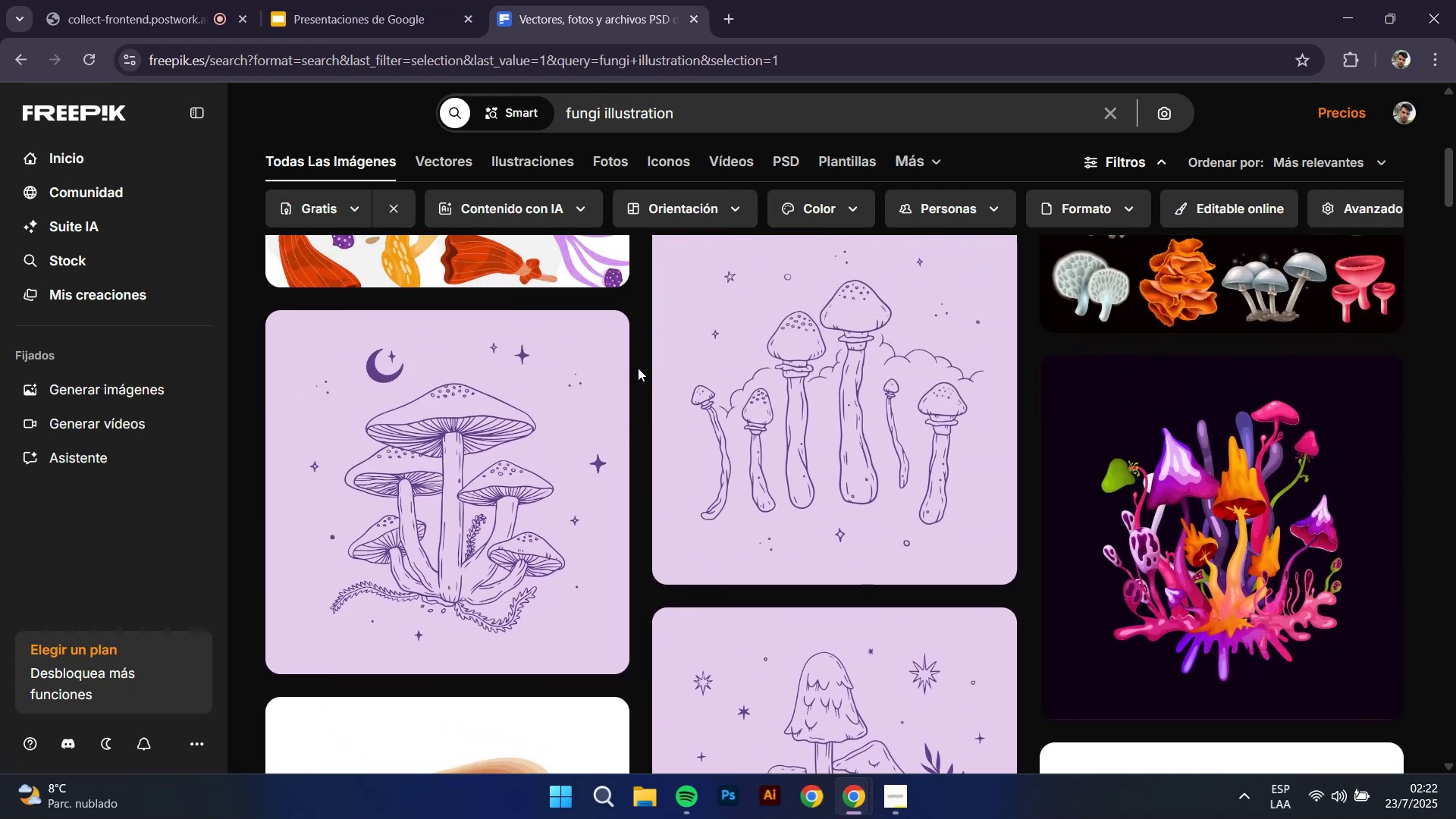 
scroll: coordinate [641, 350], scroll_direction: down, amount: 19.0
 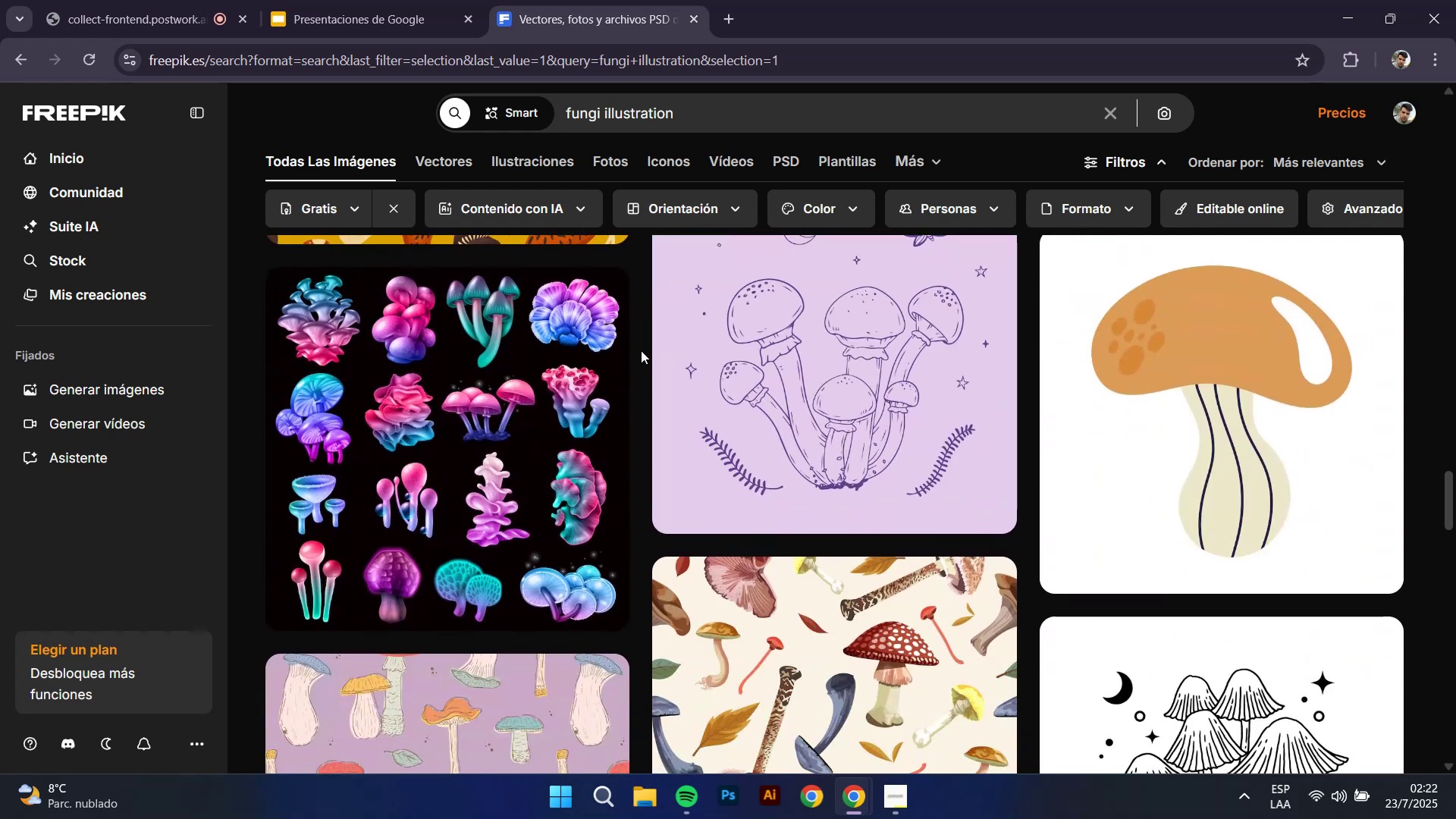 
scroll: coordinate [641, 350], scroll_direction: down, amount: 12.0
 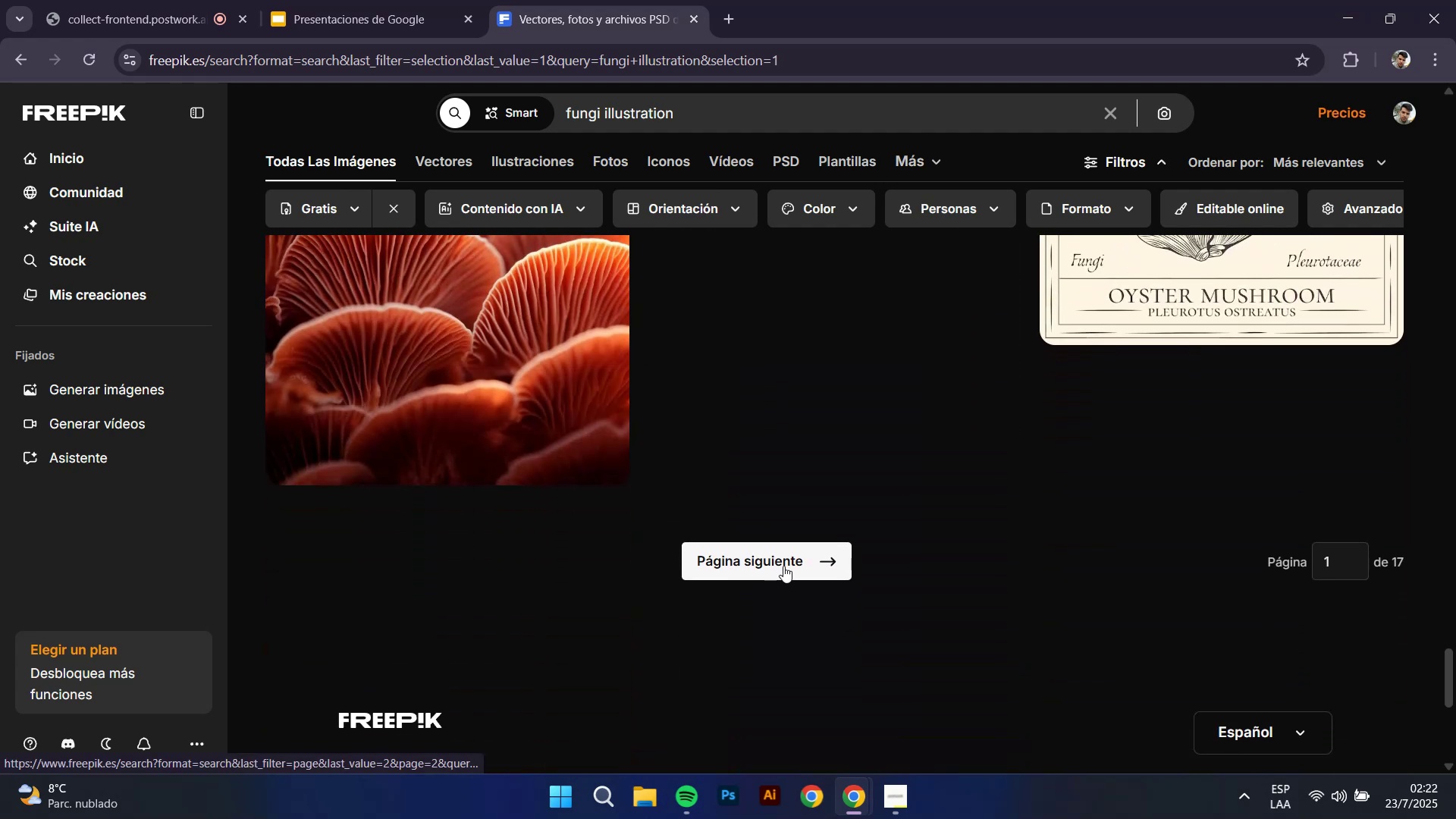 
left_click([783, 566])
 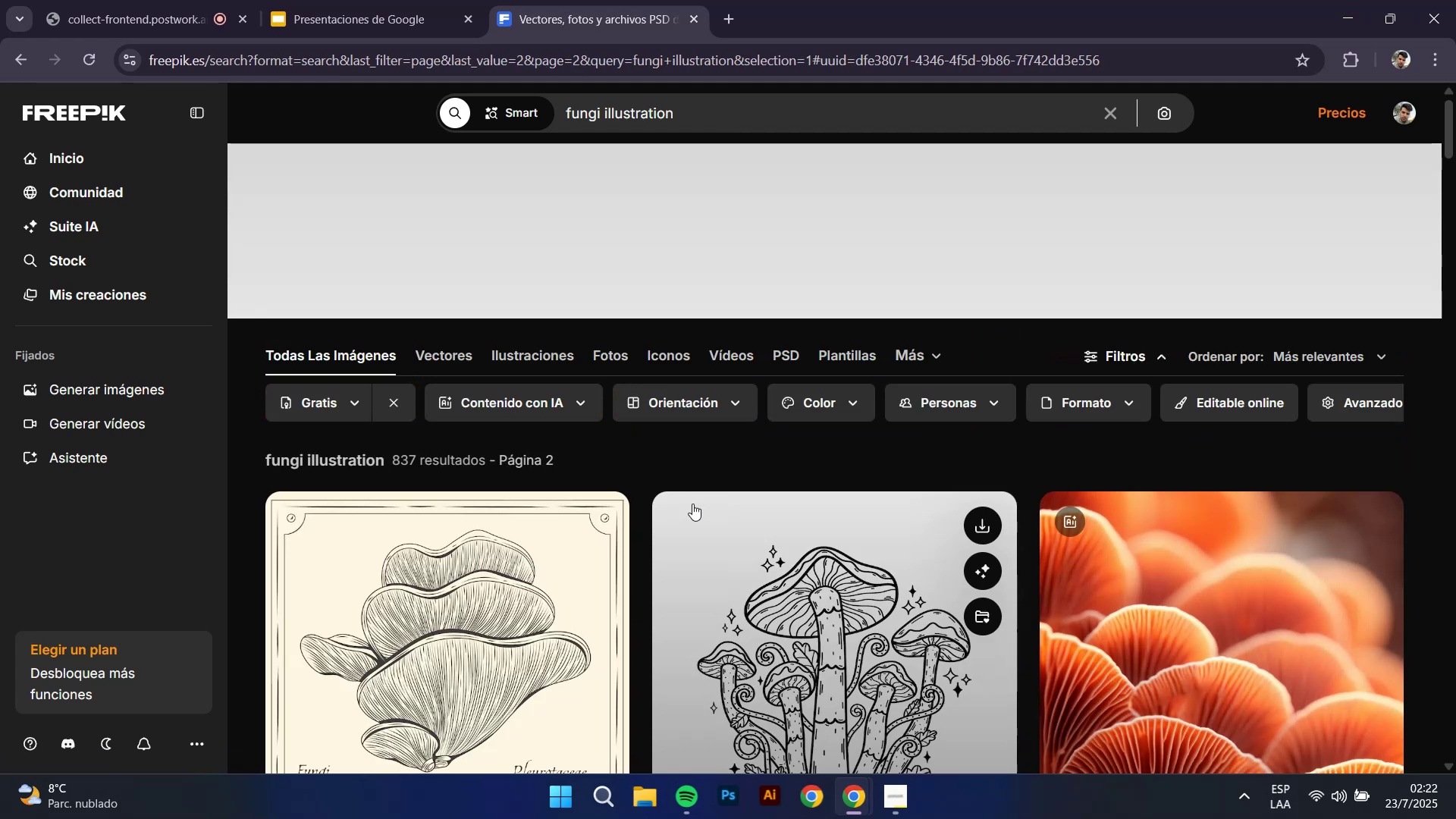 
scroll: coordinate [635, 482], scroll_direction: down, amount: 17.0
 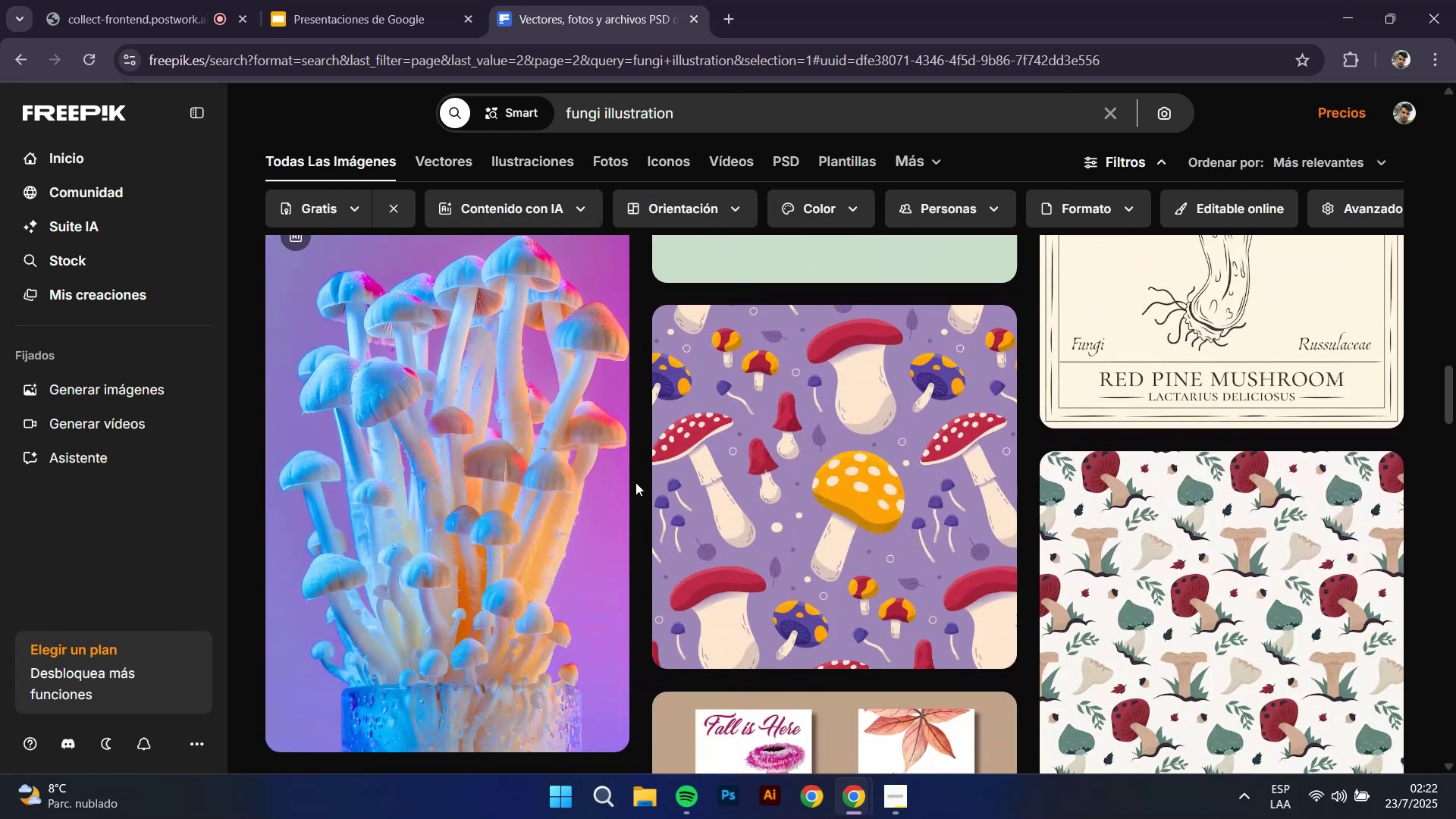 
scroll: coordinate [635, 482], scroll_direction: up, amount: 1.0
 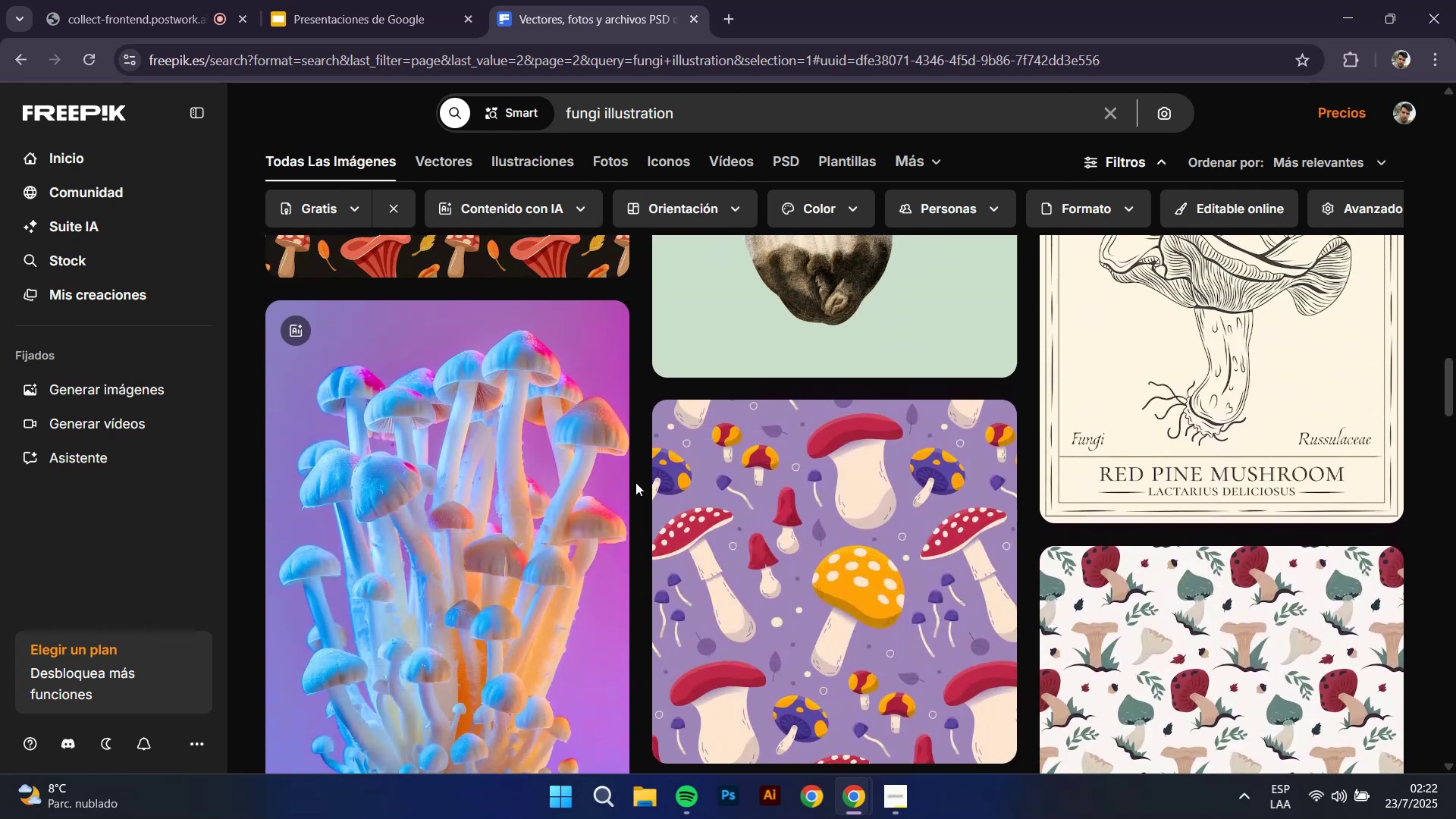 
scroll: coordinate [640, 471], scroll_direction: down, amount: 20.0
 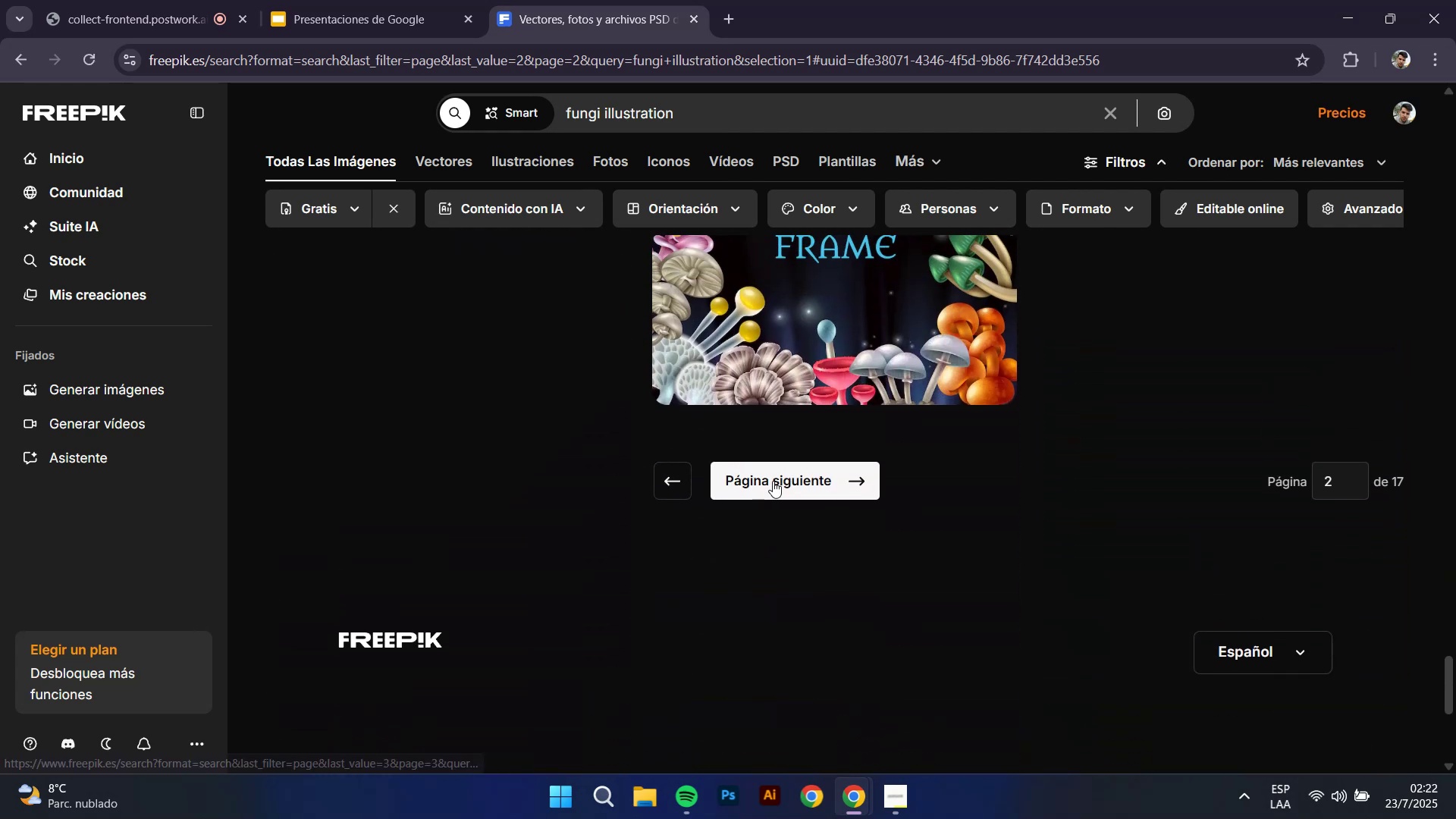 
left_click([781, 481])
 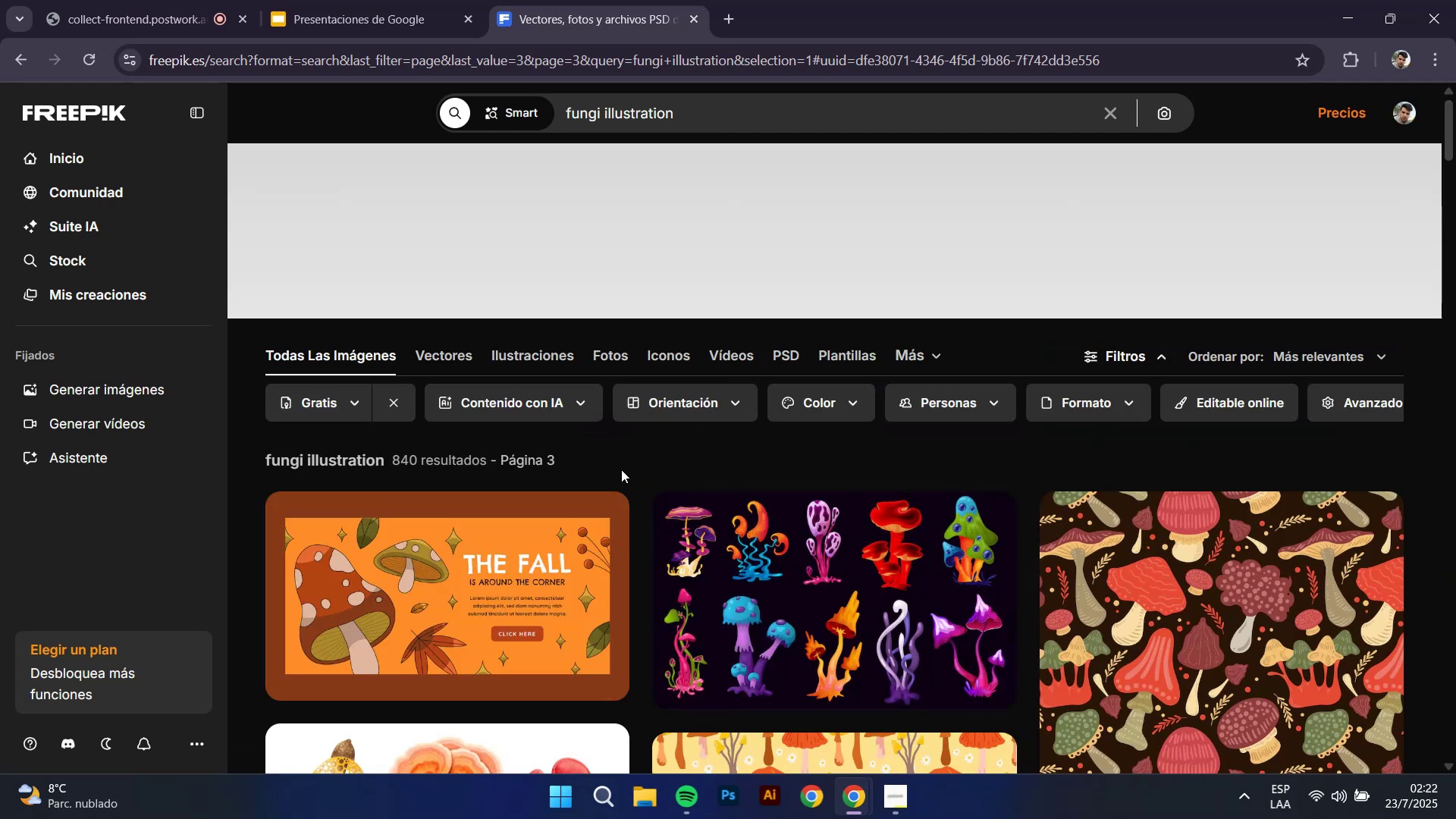 
scroll: coordinate [643, 502], scroll_direction: down, amount: 15.0
 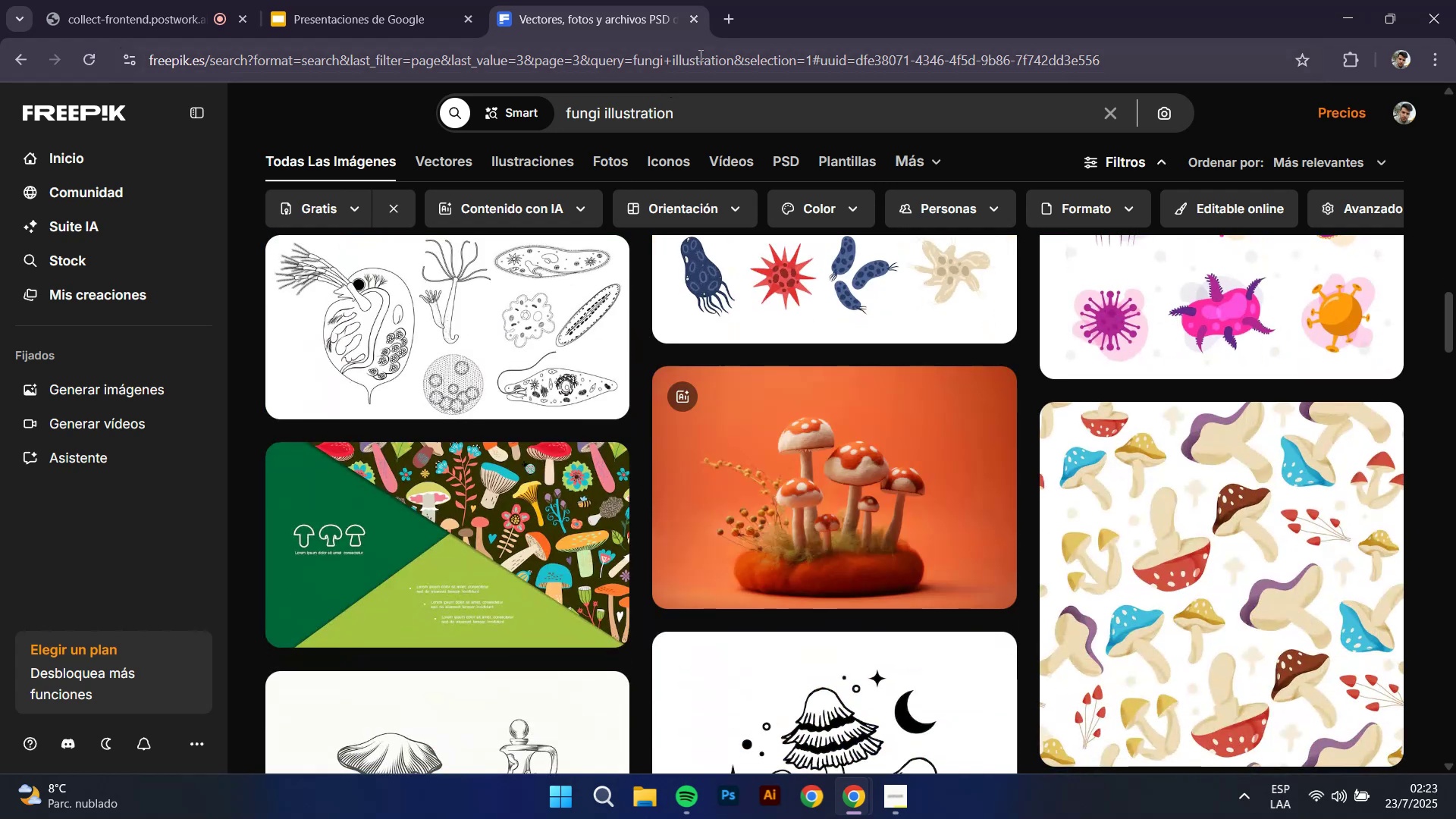 
left_click_drag(start_coordinate=[693, 115], to_coordinate=[507, 108])
 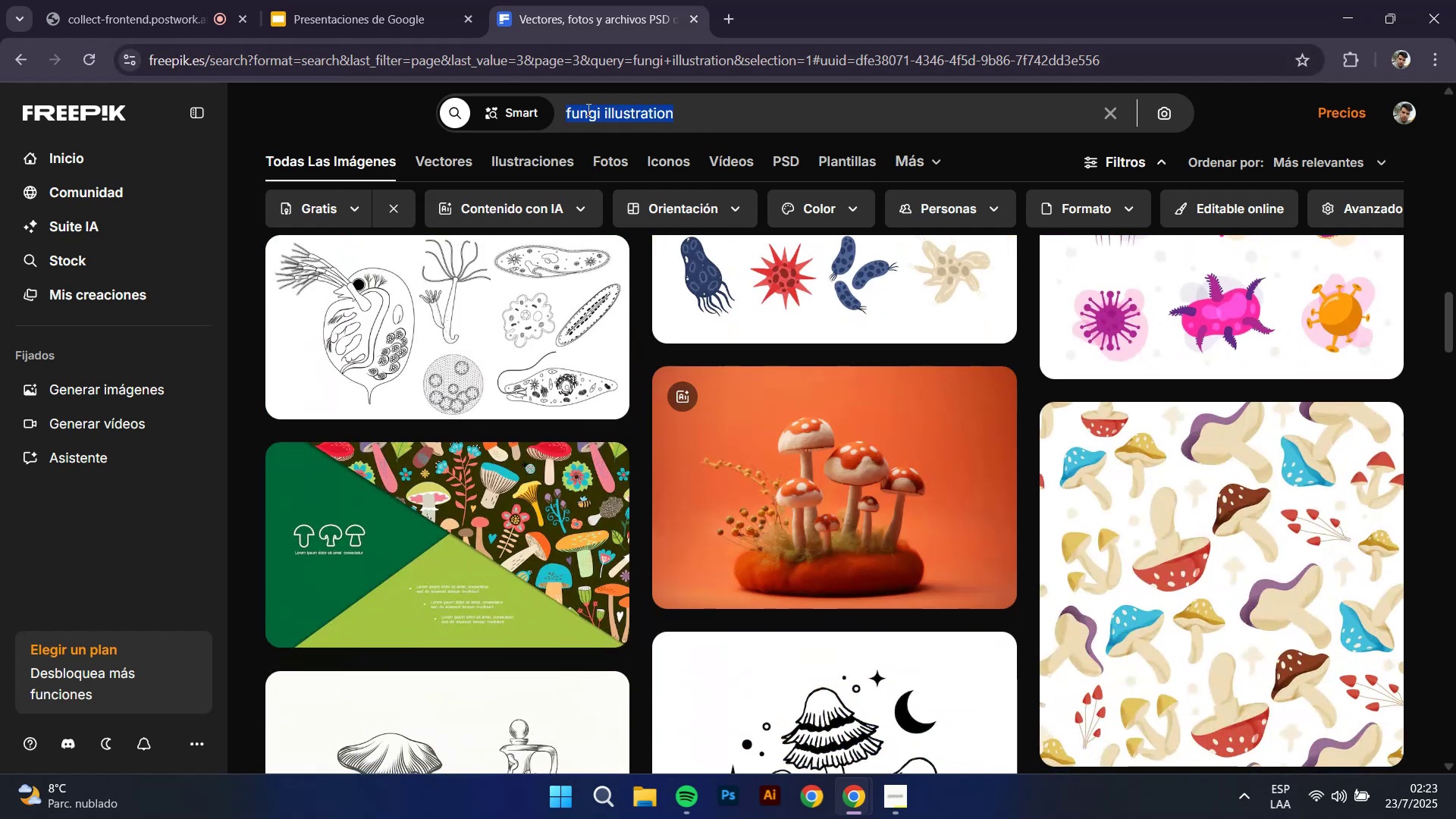 
right_click([587, 109])
 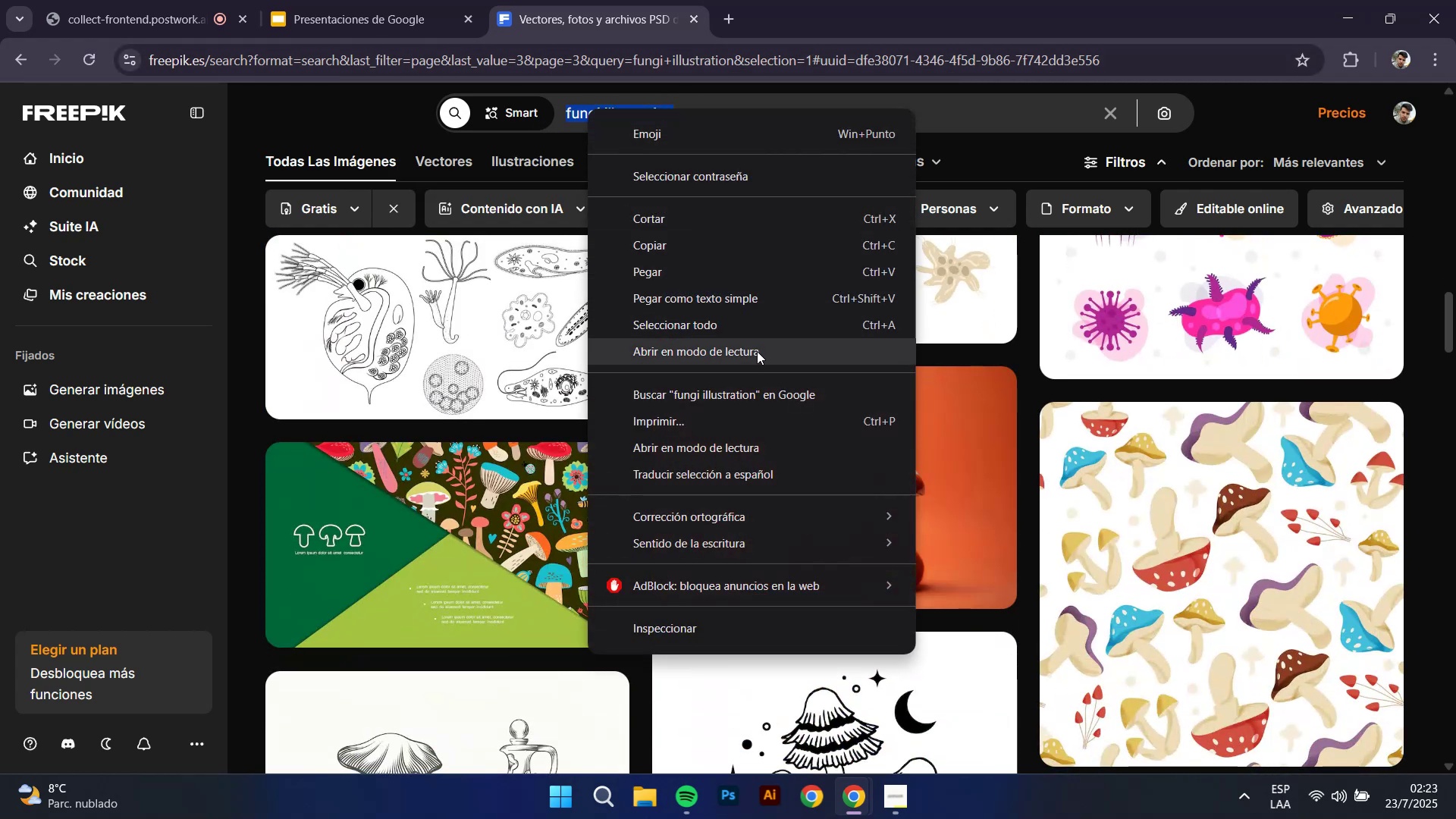 
left_click([754, 390])
 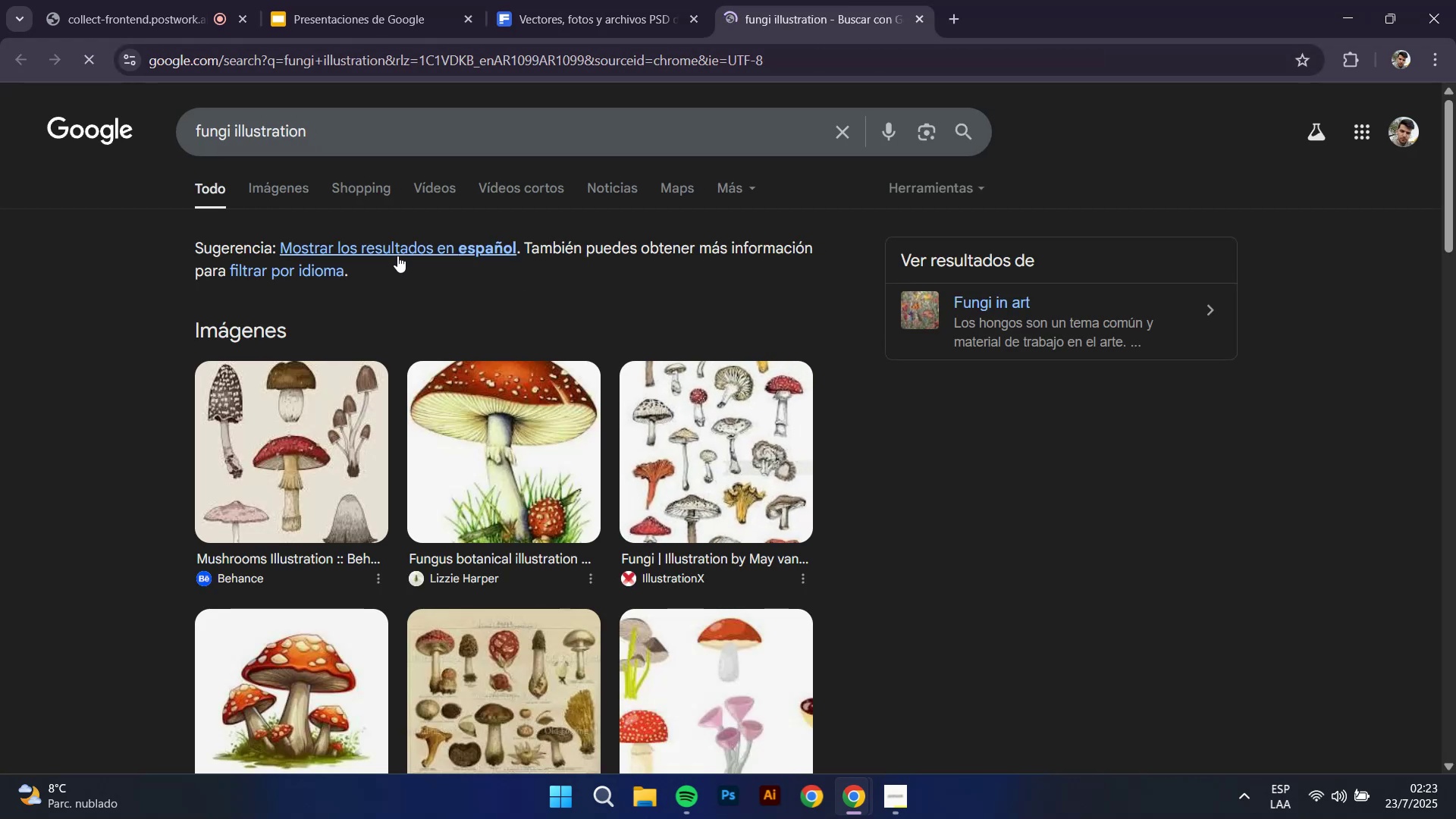 
left_click([290, 190])
 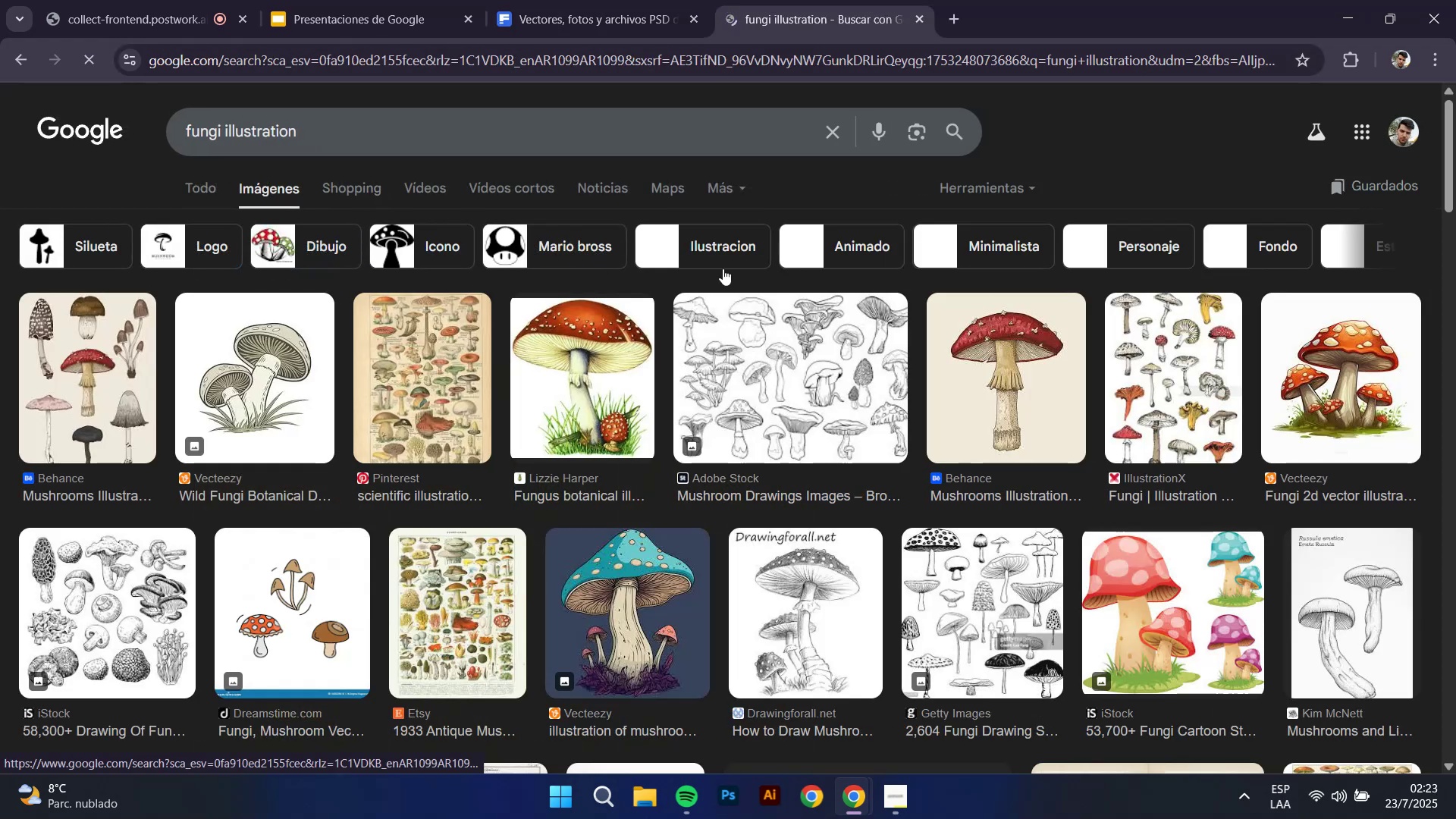 
scroll: coordinate [577, 287], scroll_direction: down, amount: 20.0
 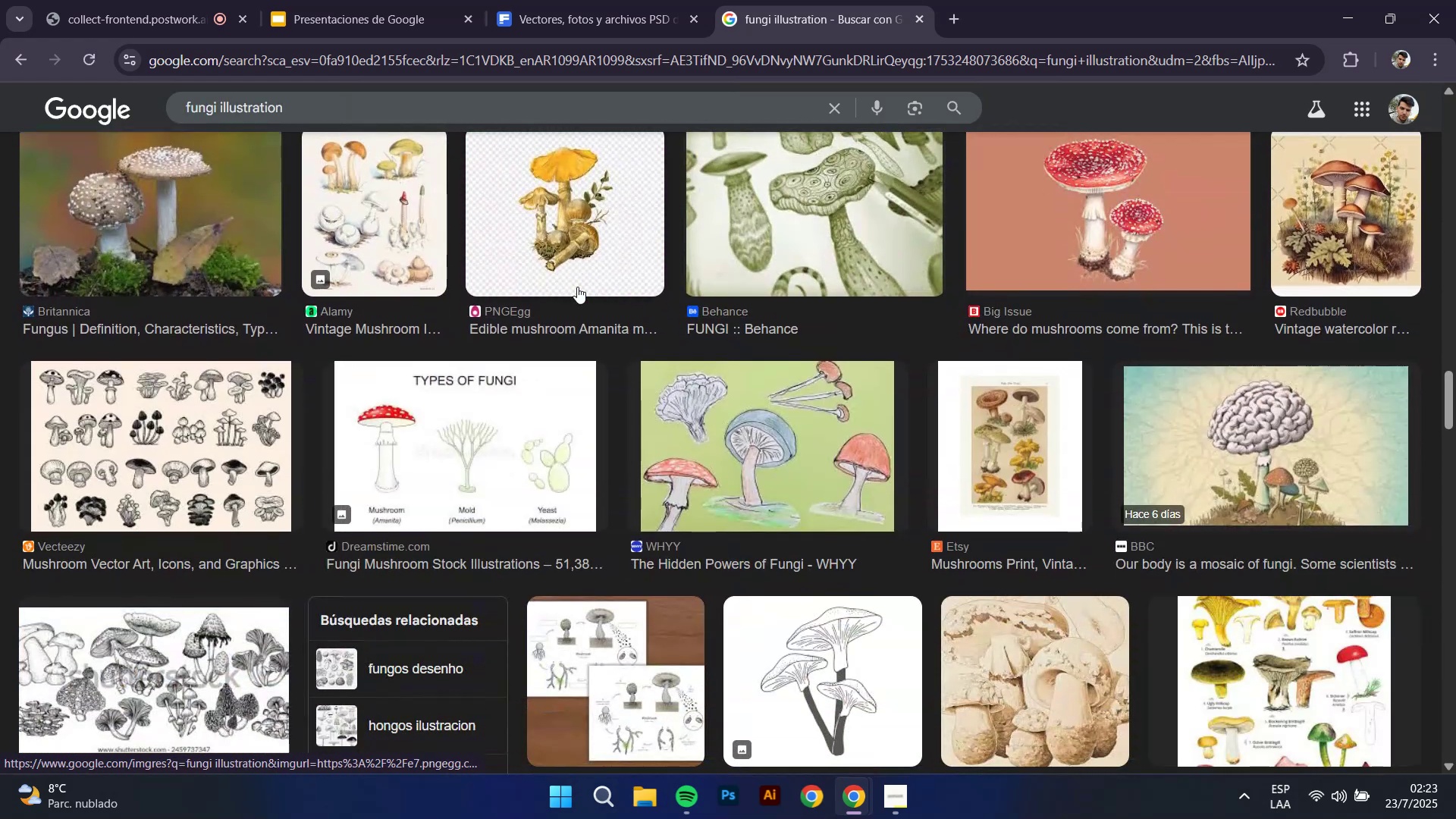 
scroll: coordinate [577, 287], scroll_direction: down, amount: 5.0
 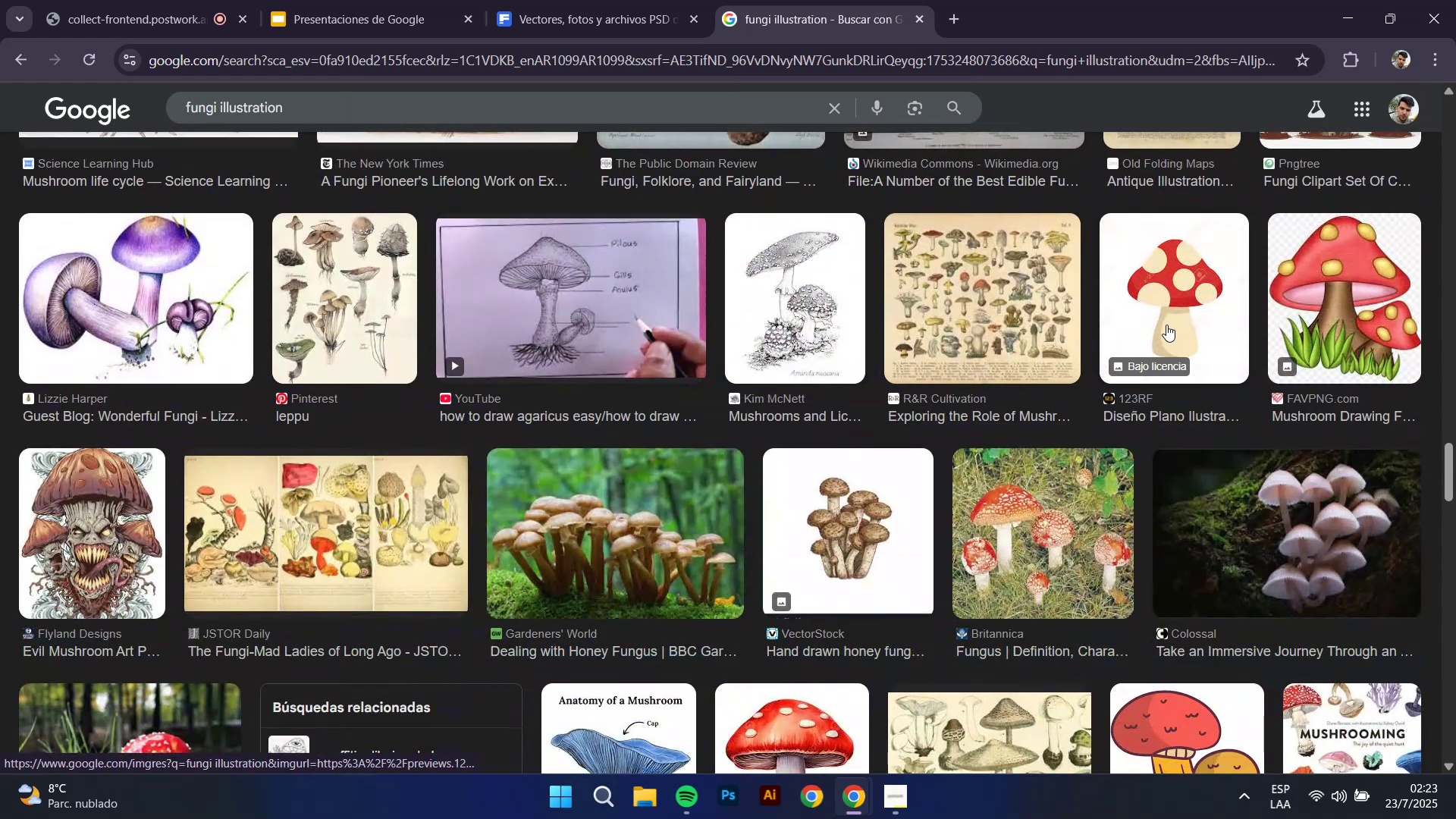 
left_click([1163, 322])
 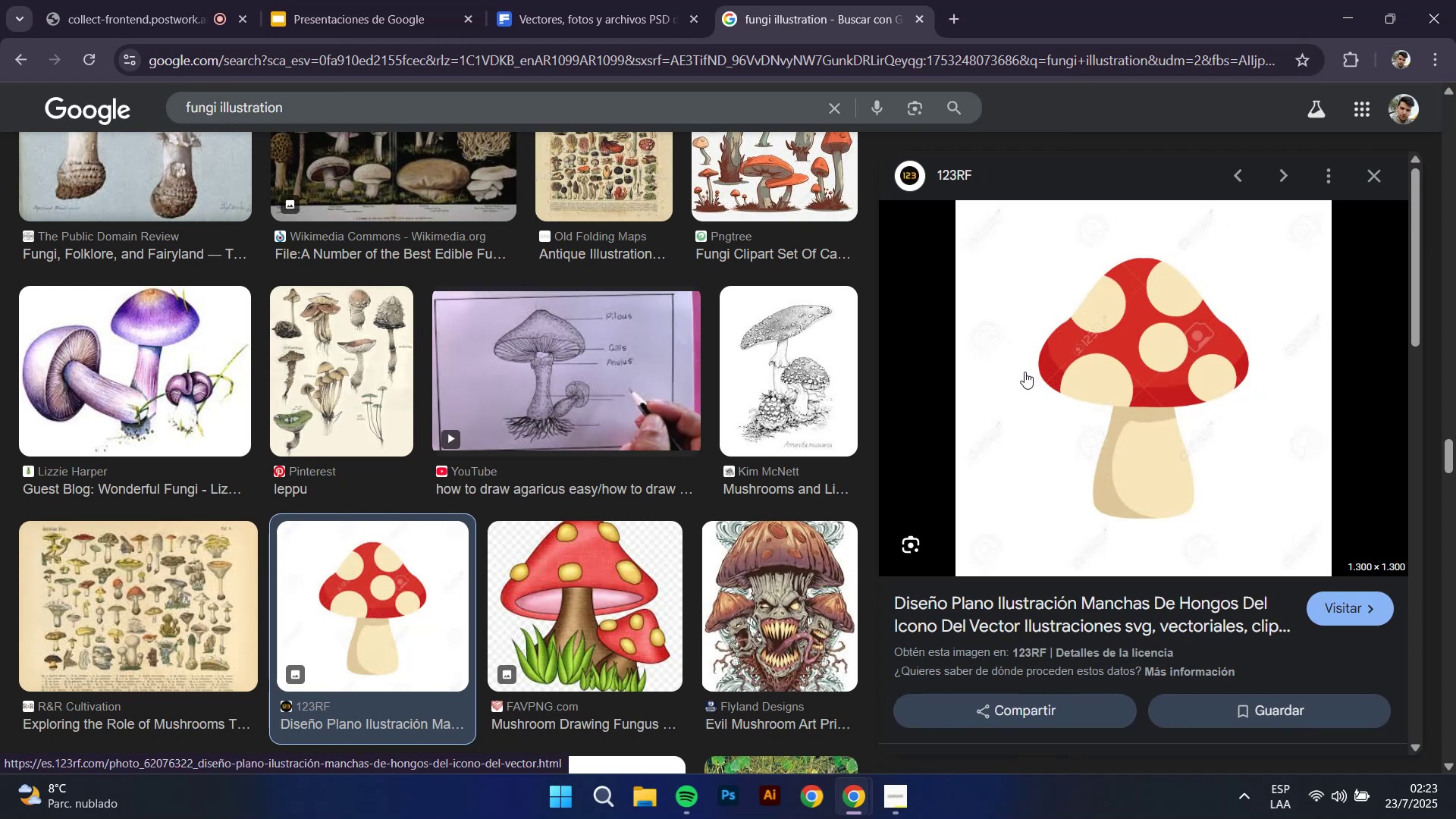 
wait(11.75)
 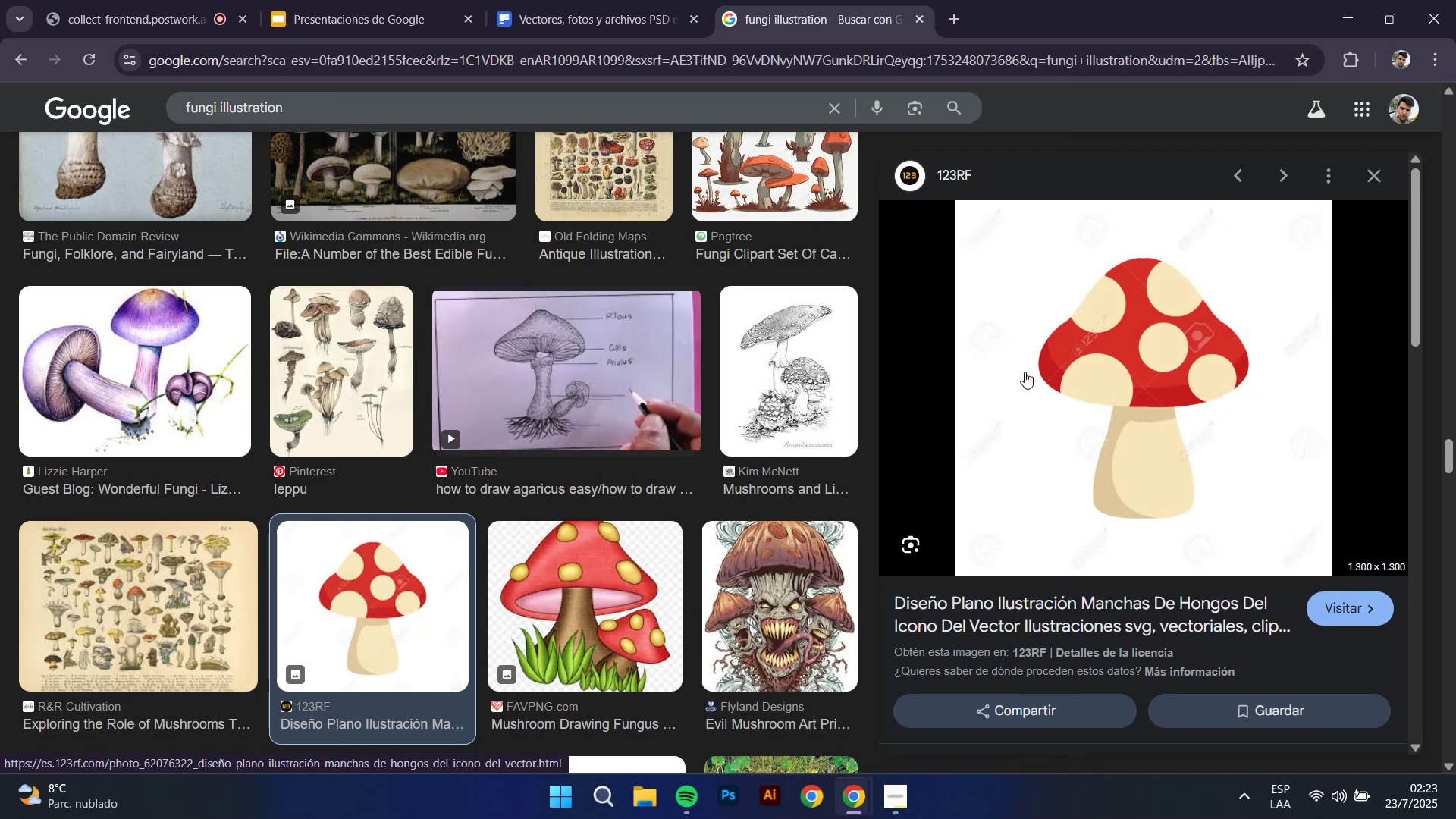 
right_click([1098, 425])
 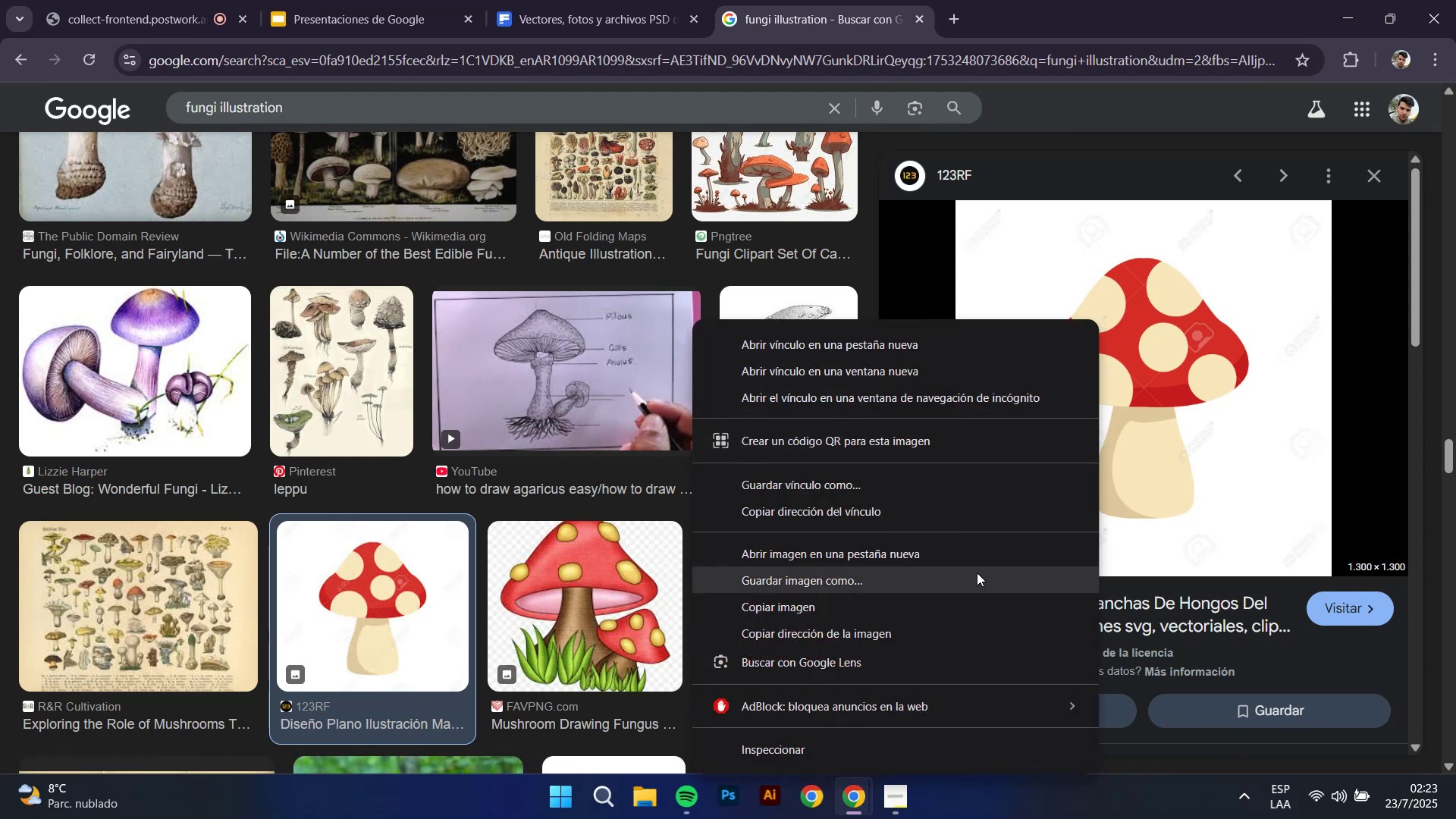 
left_click([970, 560])
 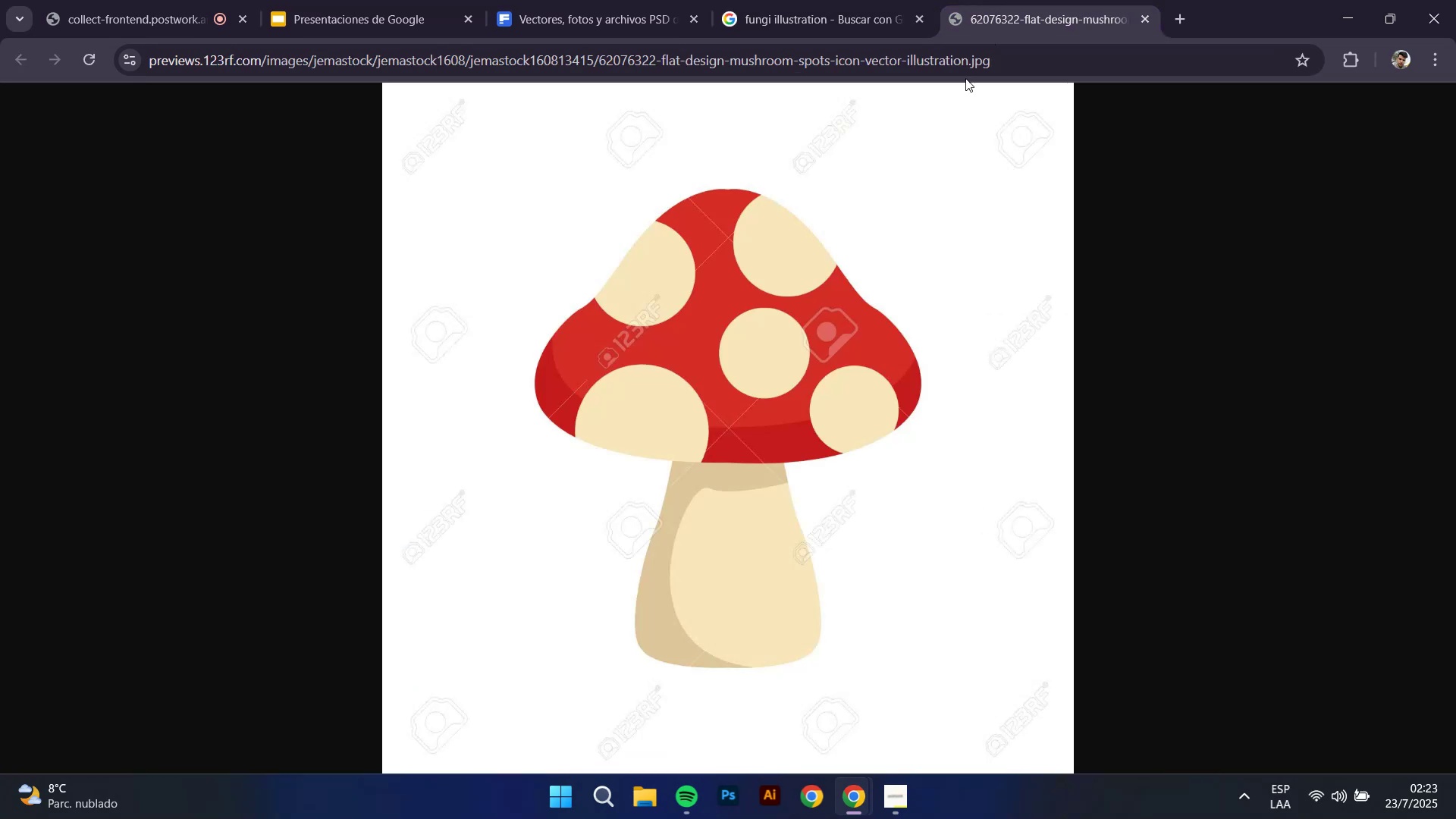 
left_click([767, 290])
 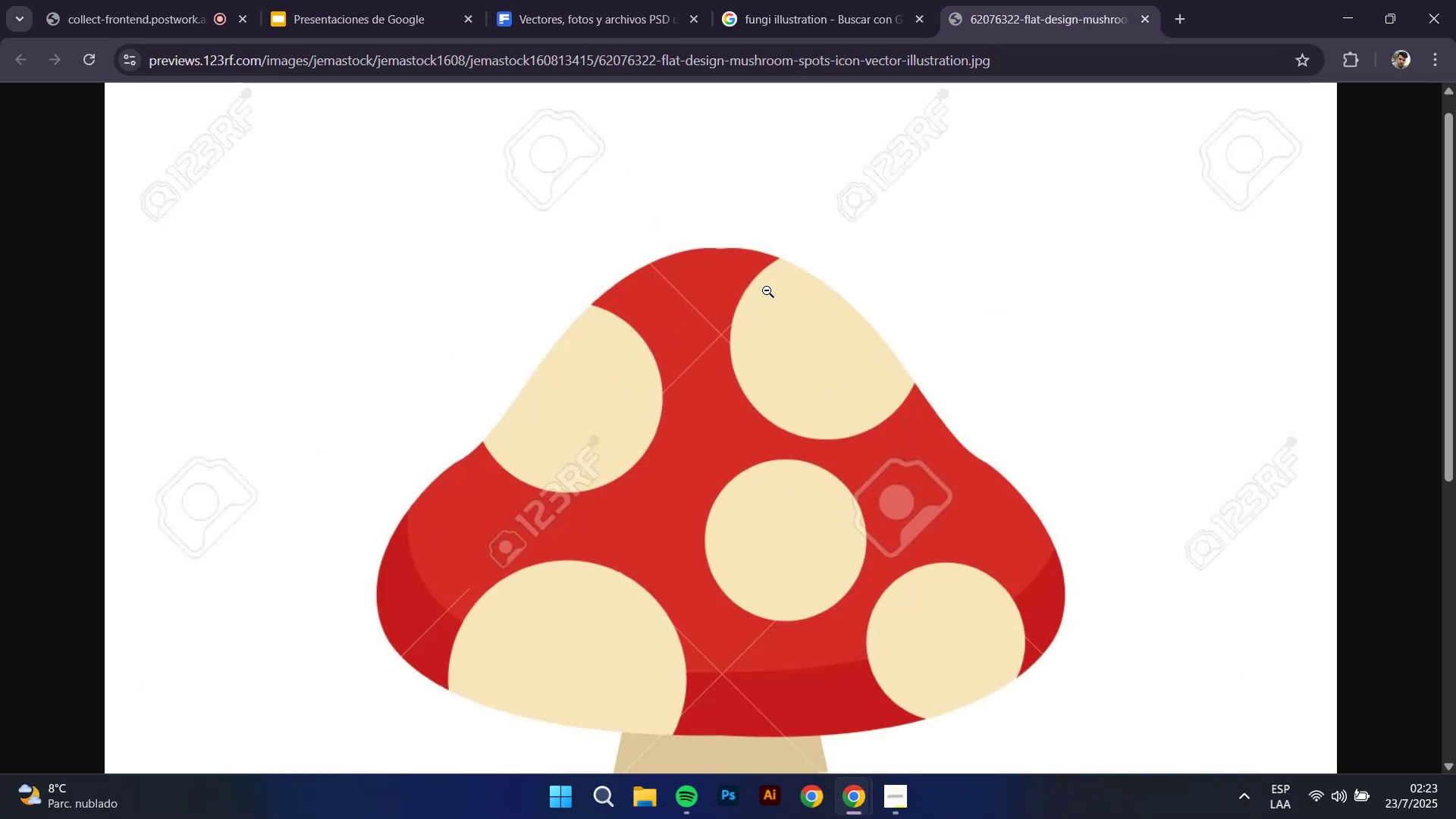 
left_click([767, 290])
 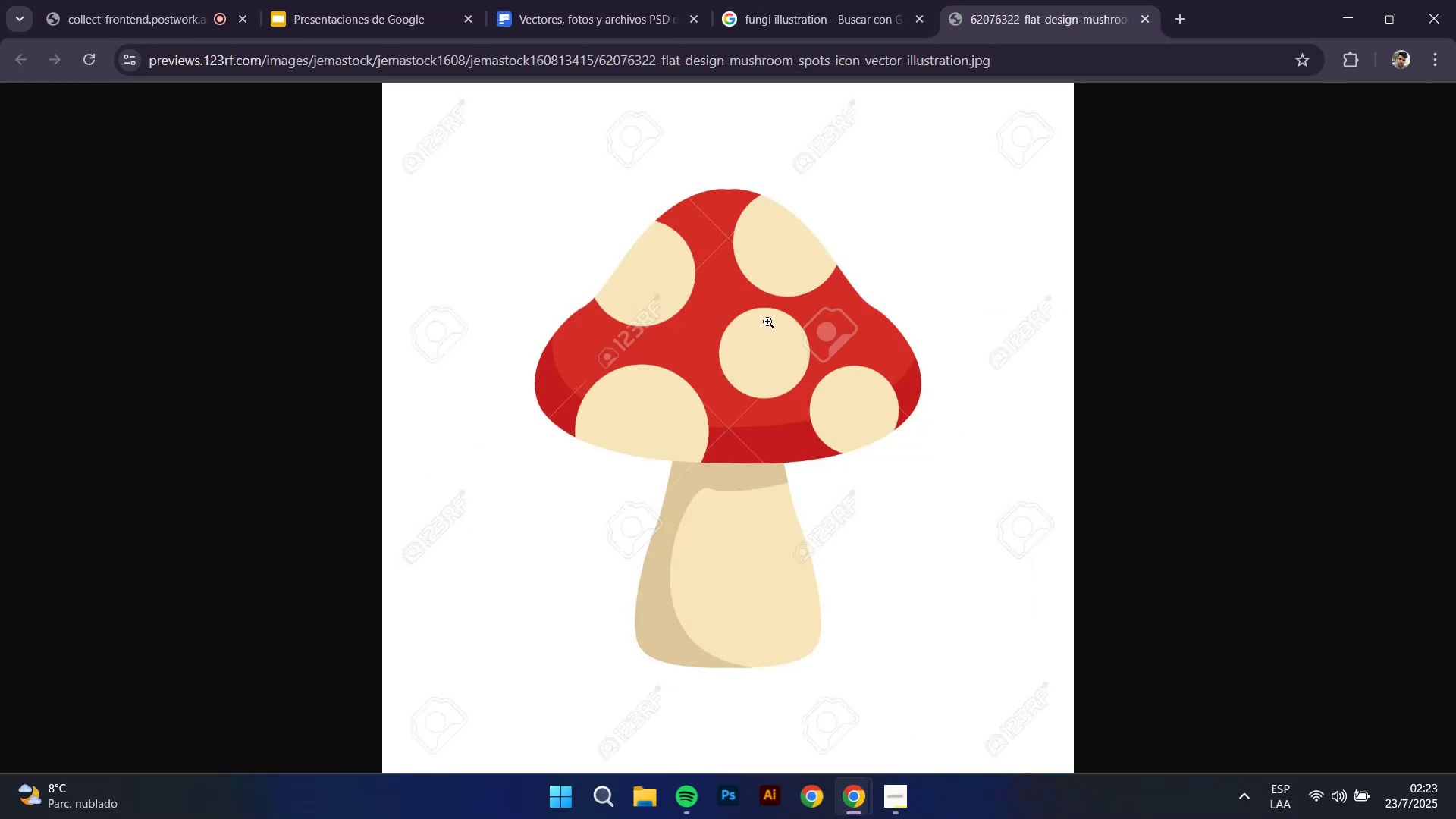 
right_click([767, 322])
 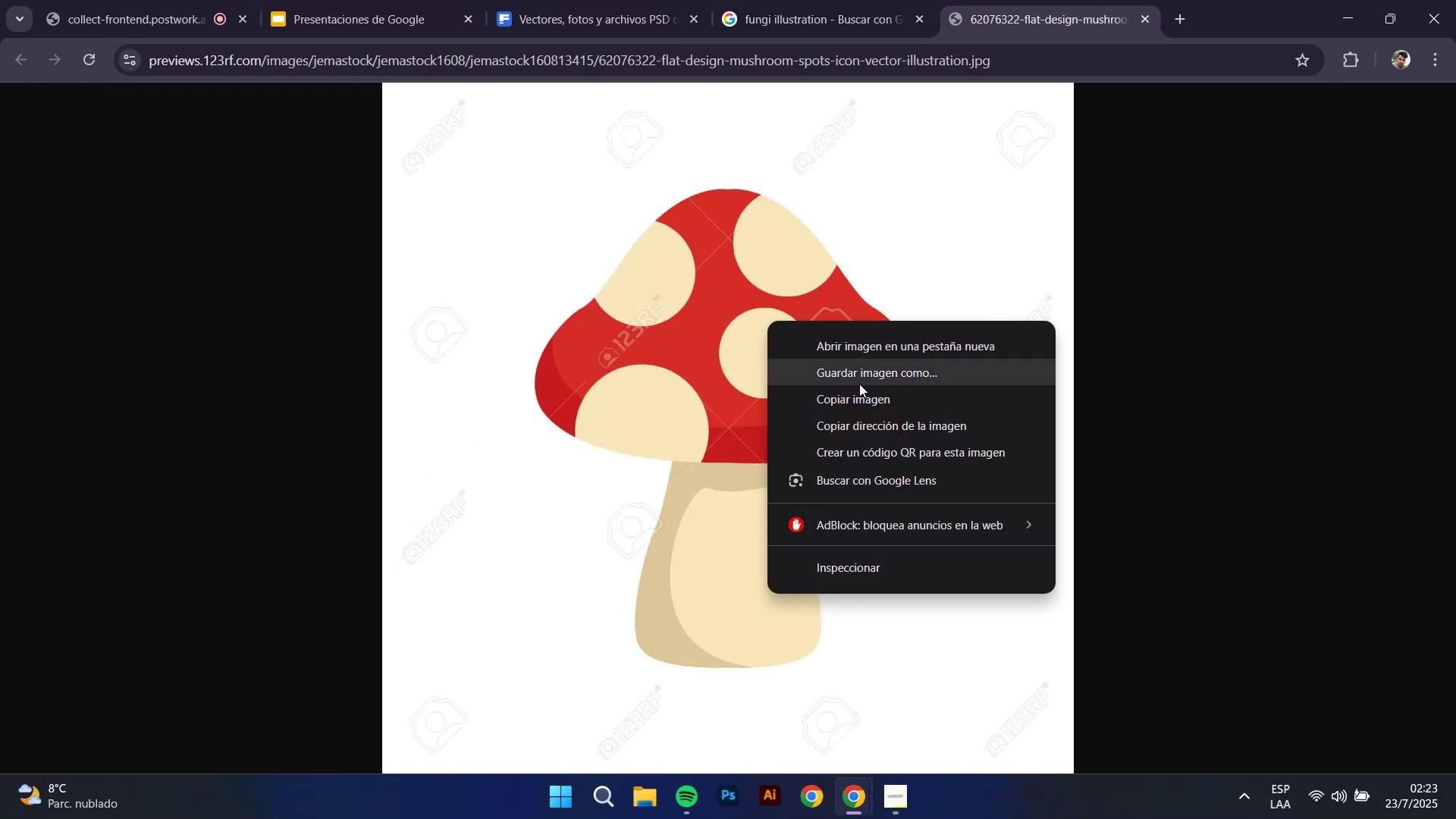 
left_click([861, 379])
 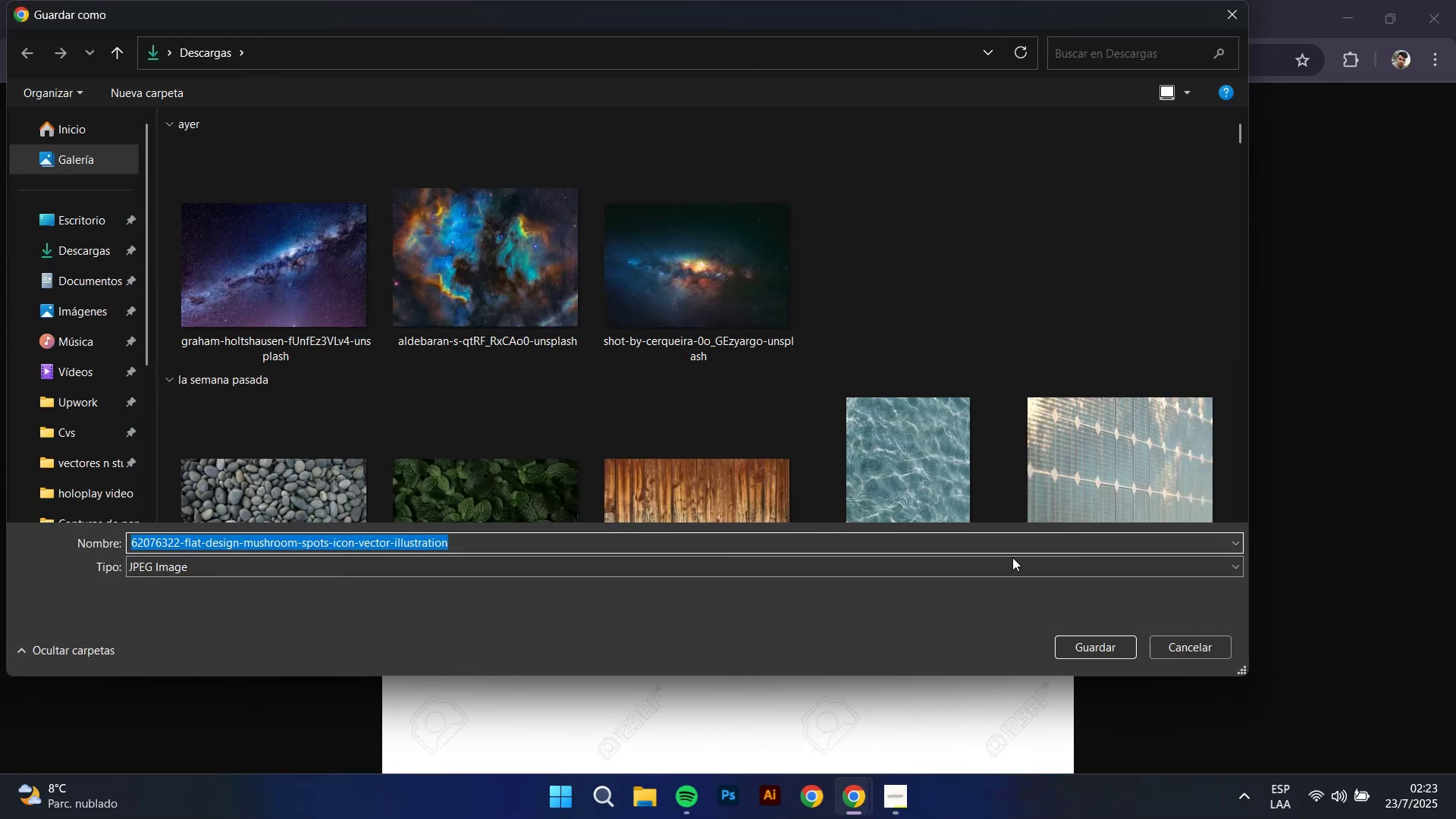 
left_click([1101, 642])
 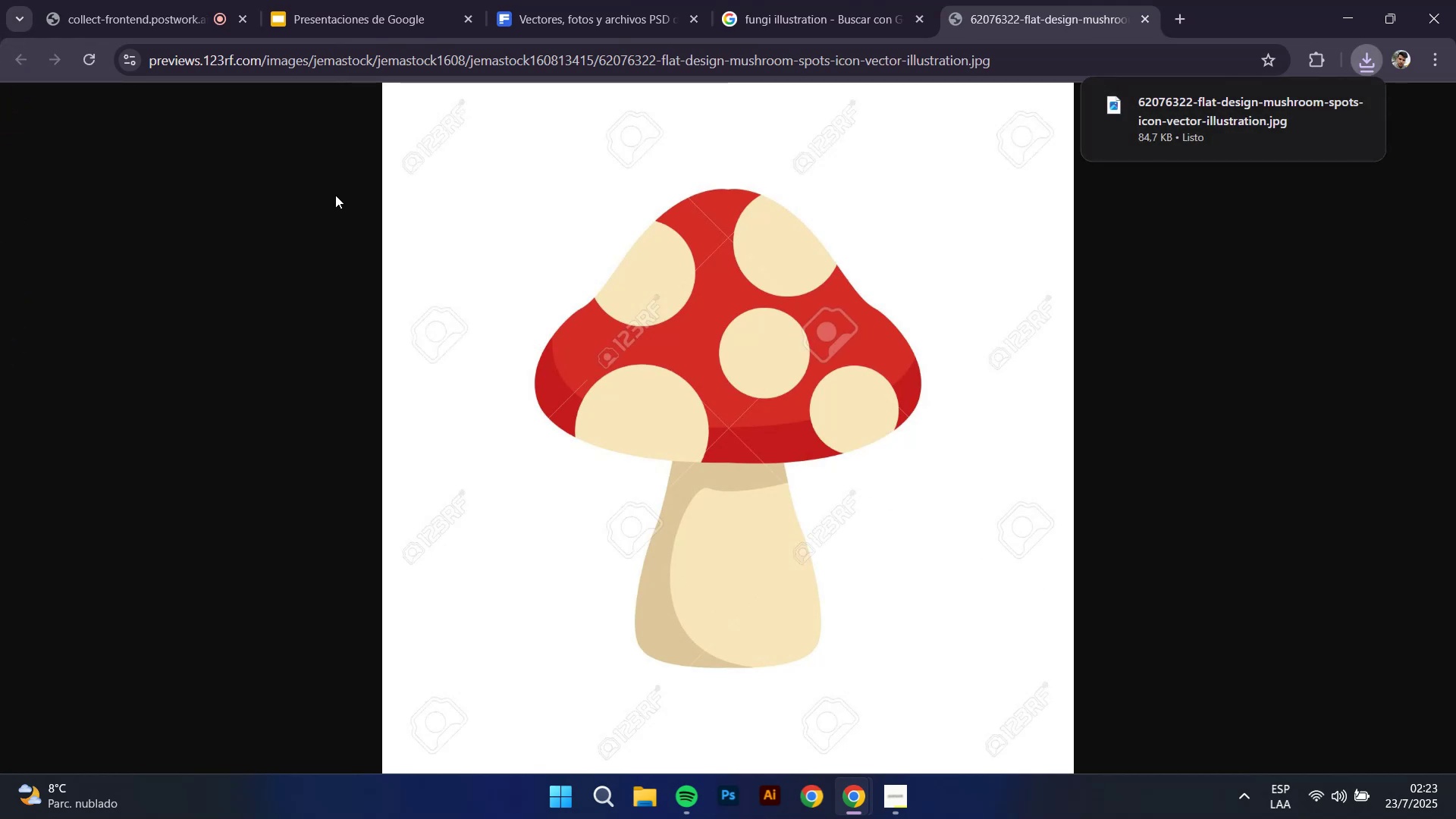 
left_click([347, 0])
 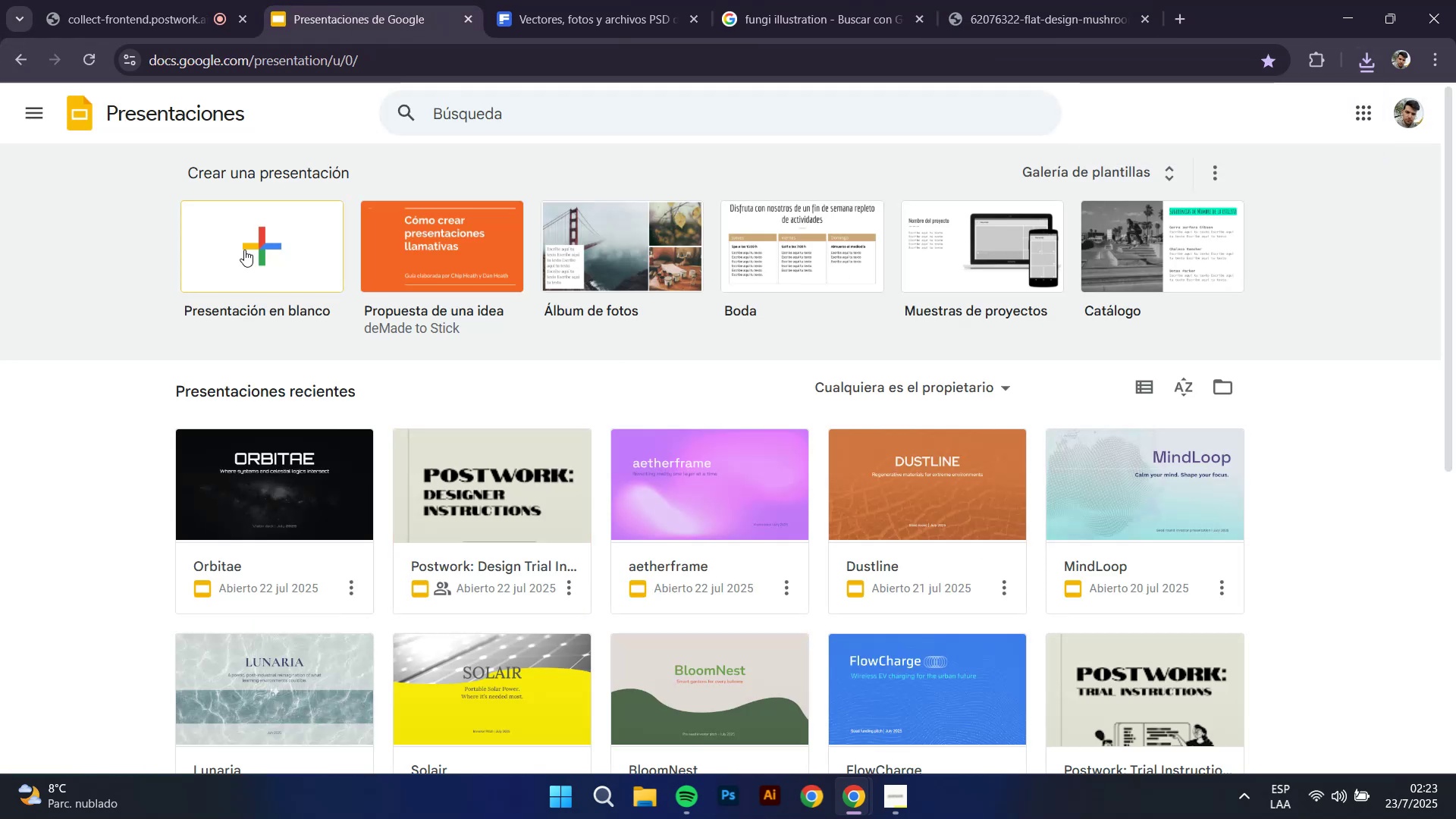 
left_click([245, 246])
 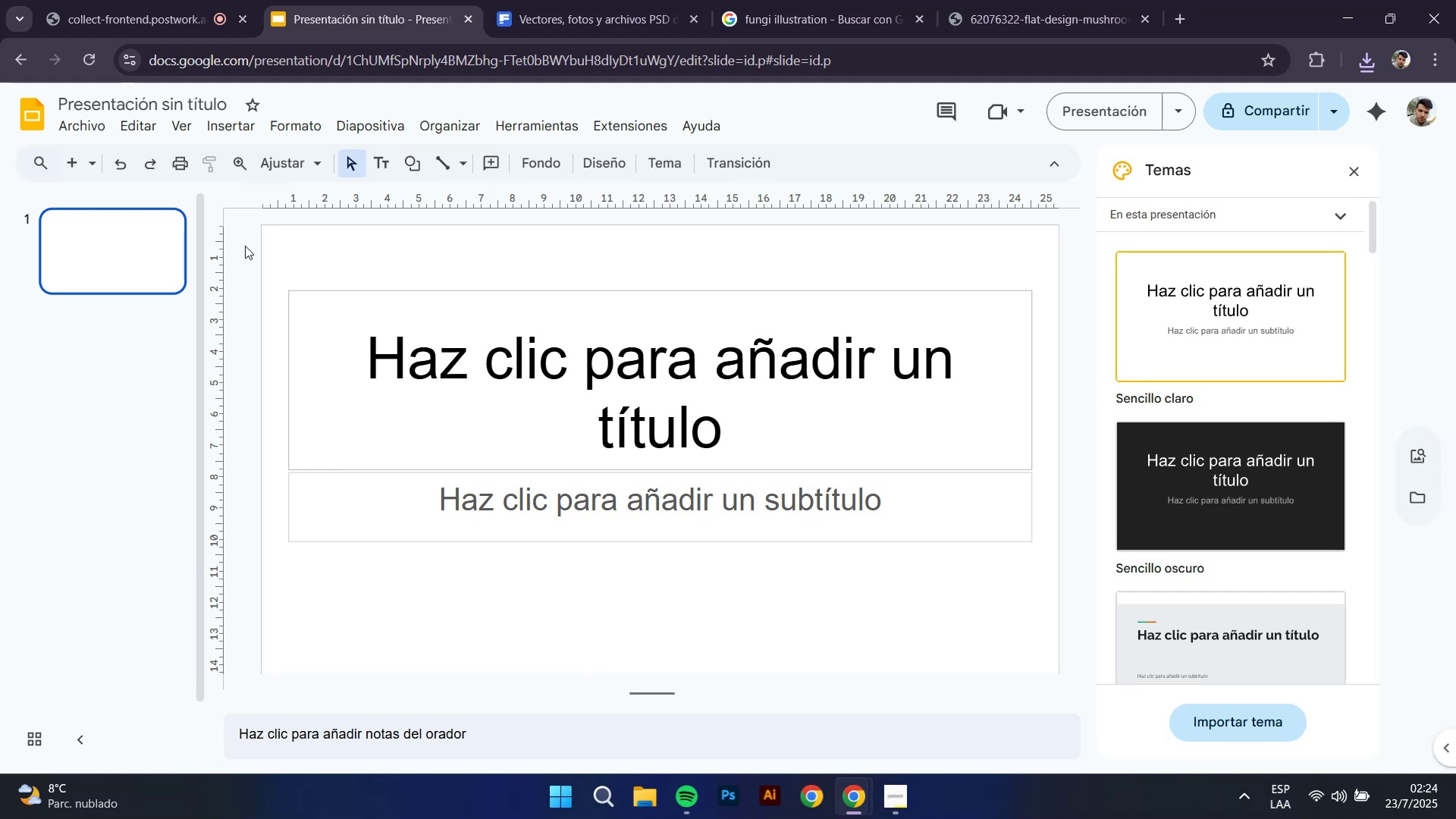 
wait(54.95)
 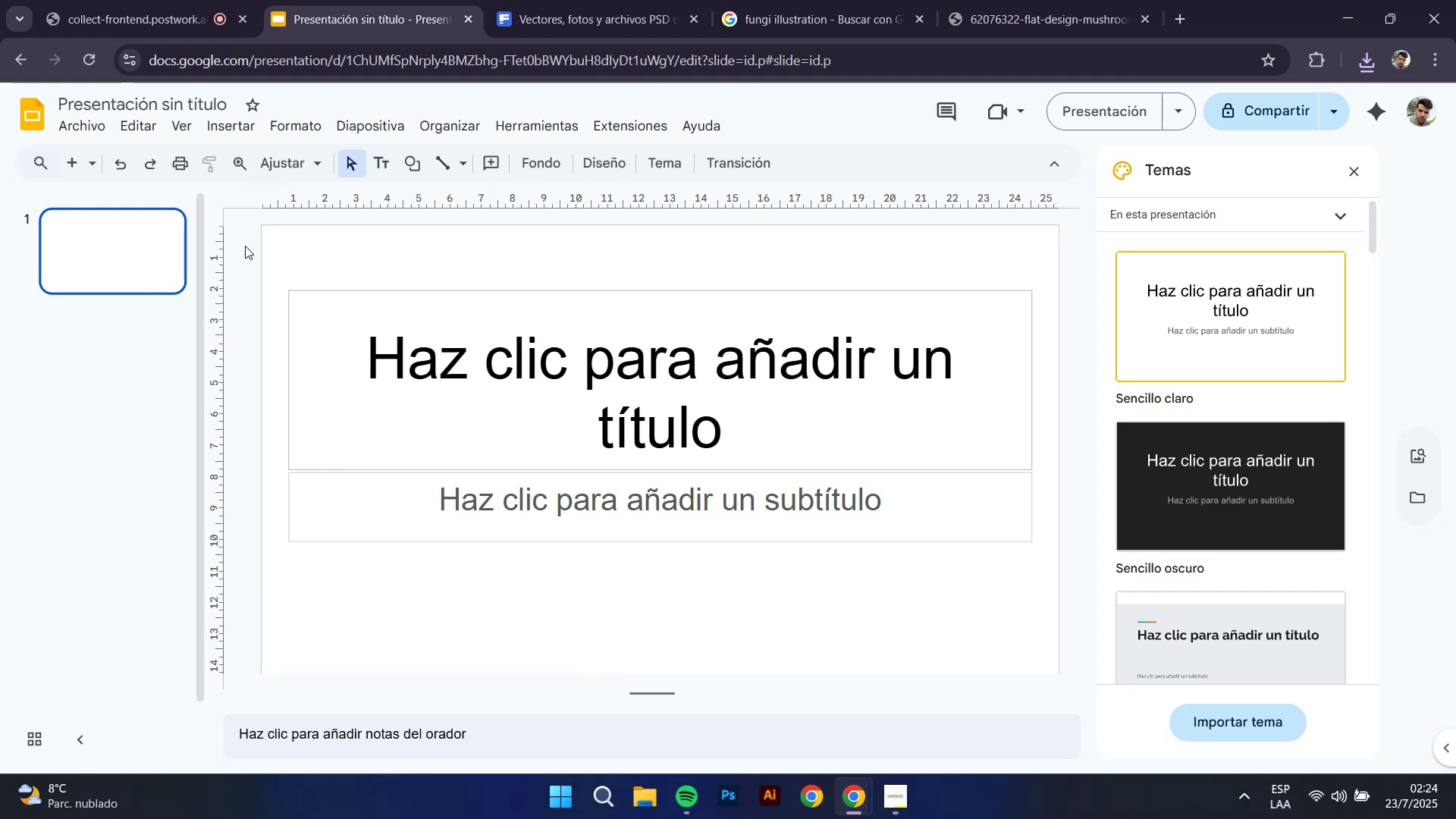 
left_click([615, 291])
 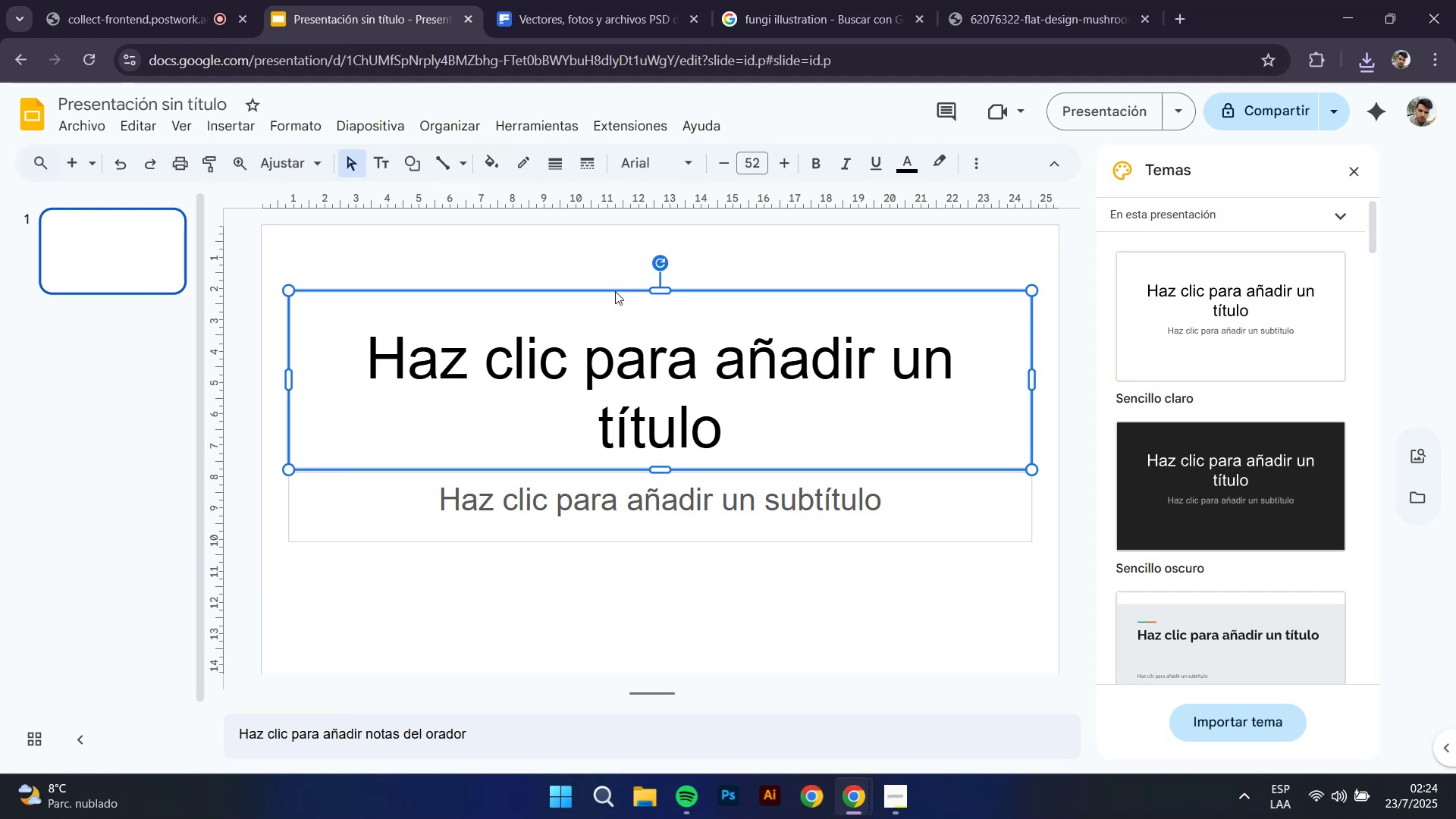 
key(Delete)
 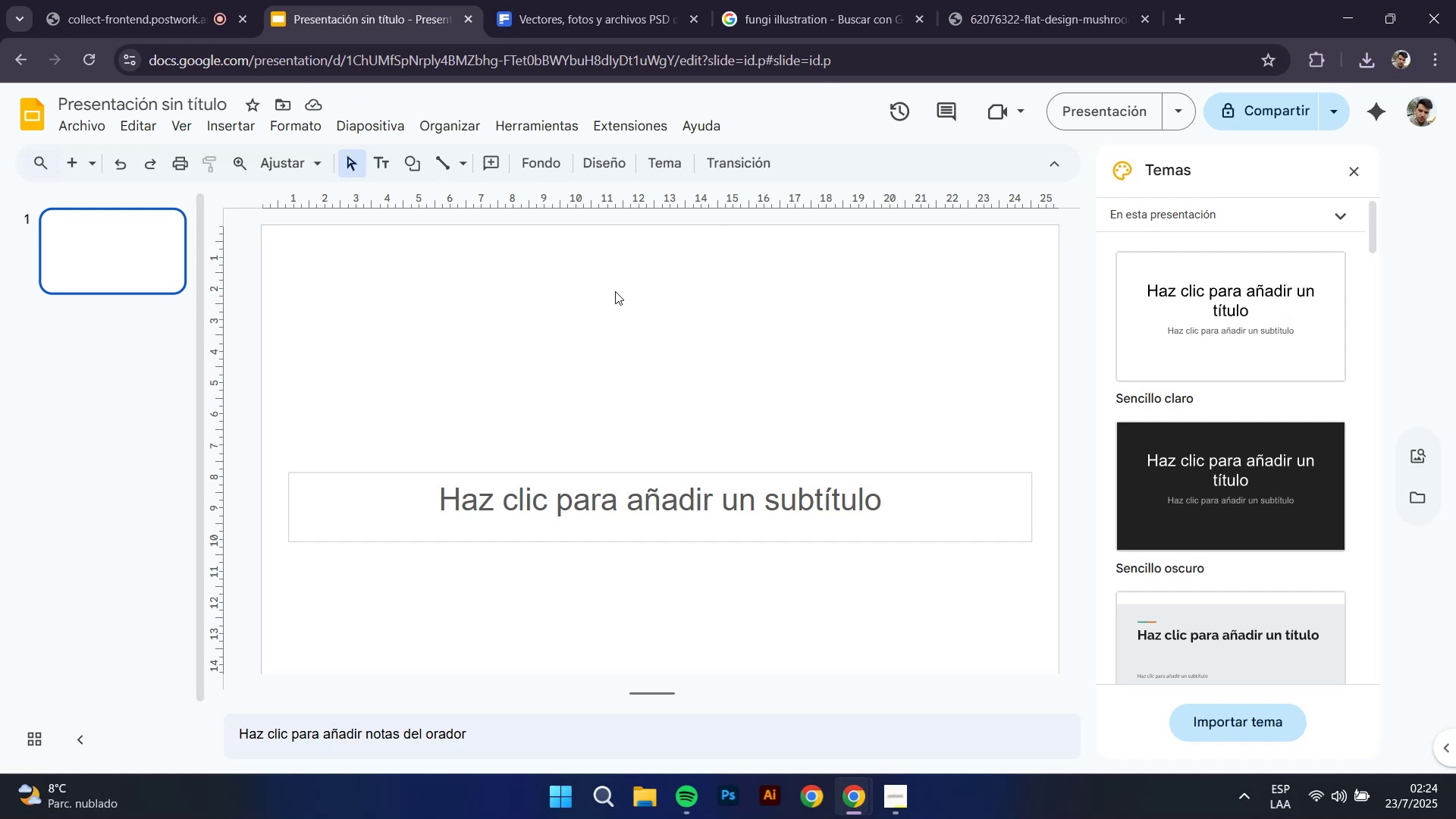 
wait(6.62)
 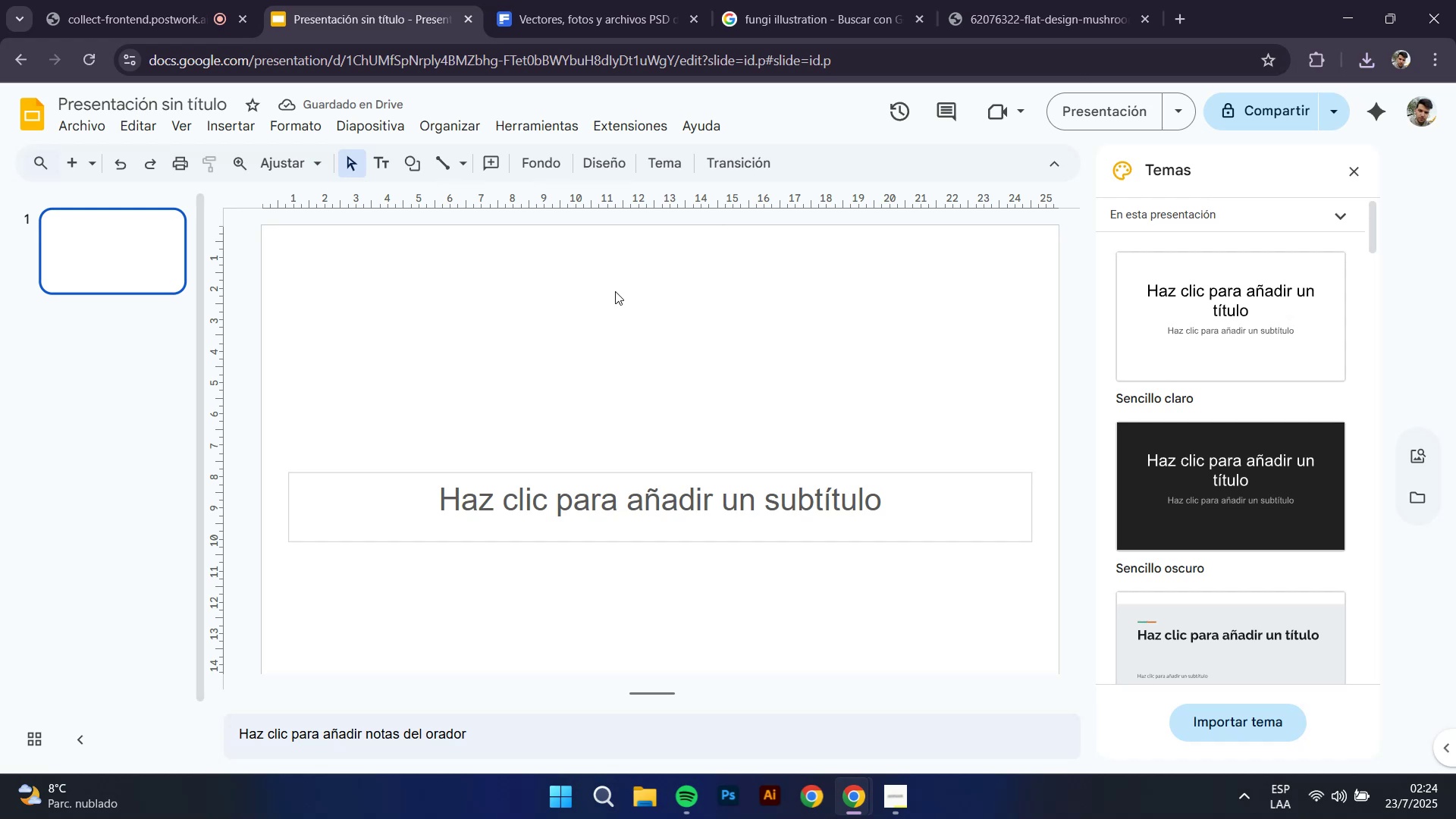 
left_click([722, 474])
 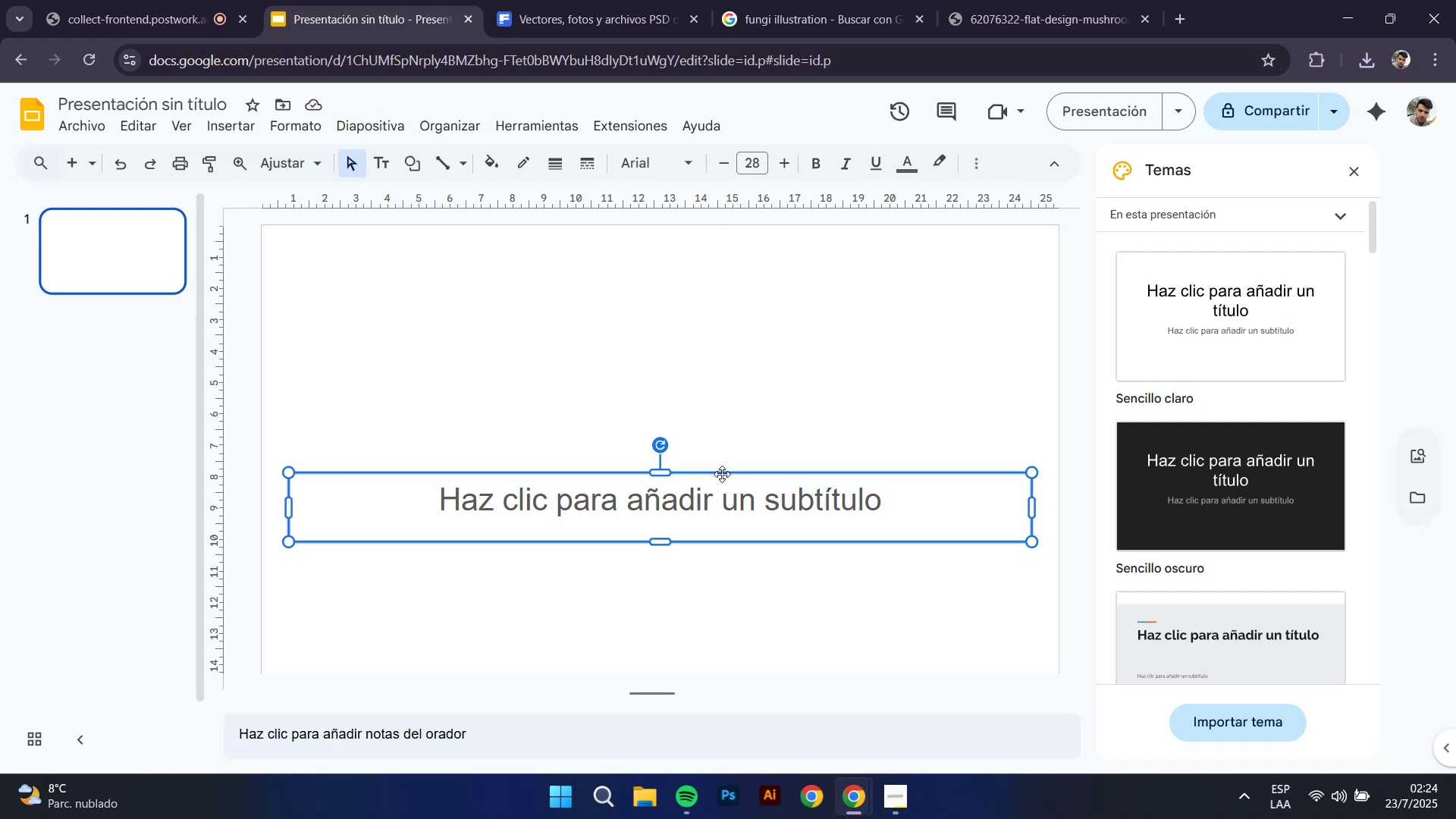 
key(Delete)
 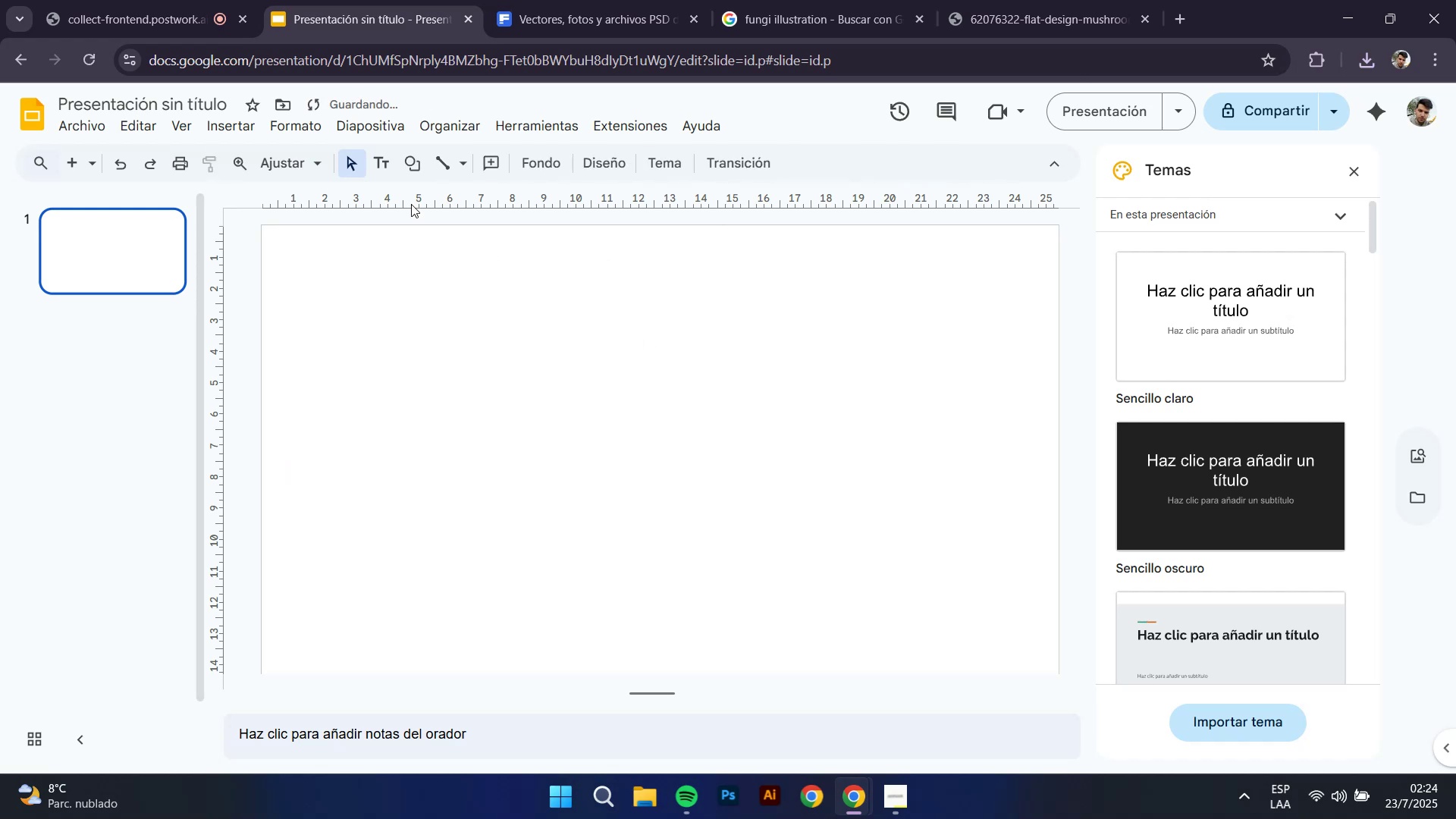 
left_click([378, 158])
 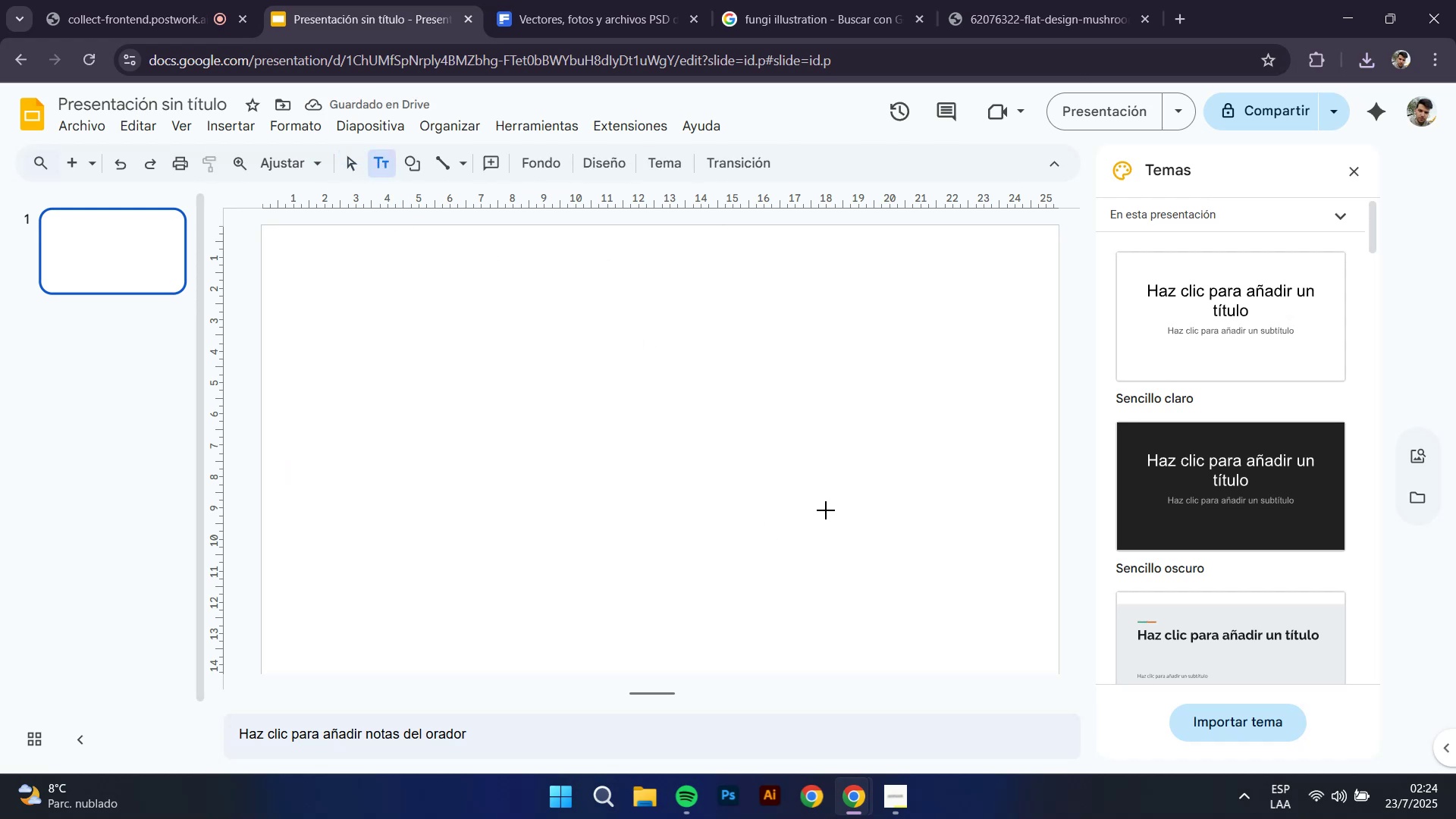 
left_click([893, 796])
 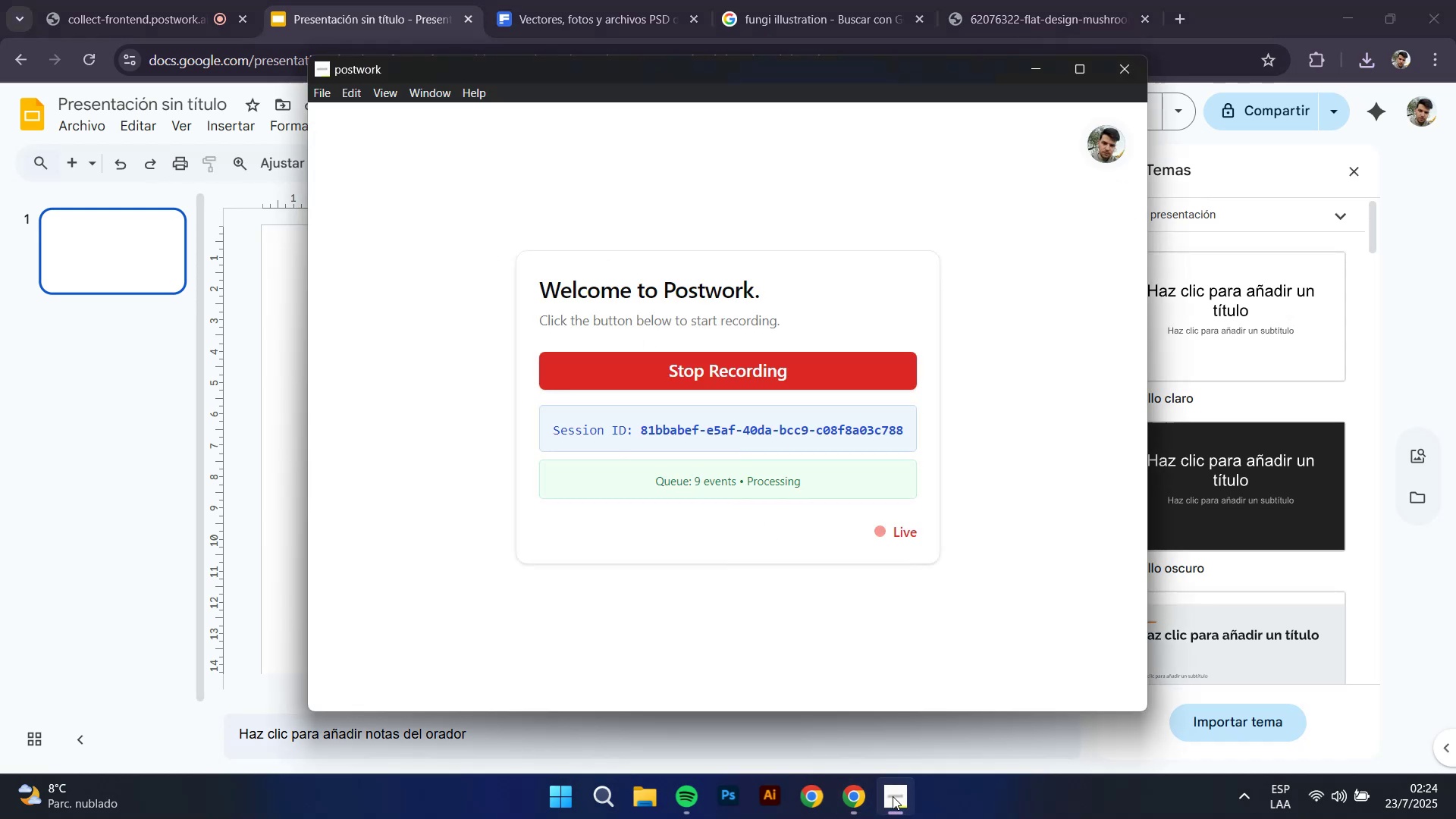 
left_click([893, 796])
 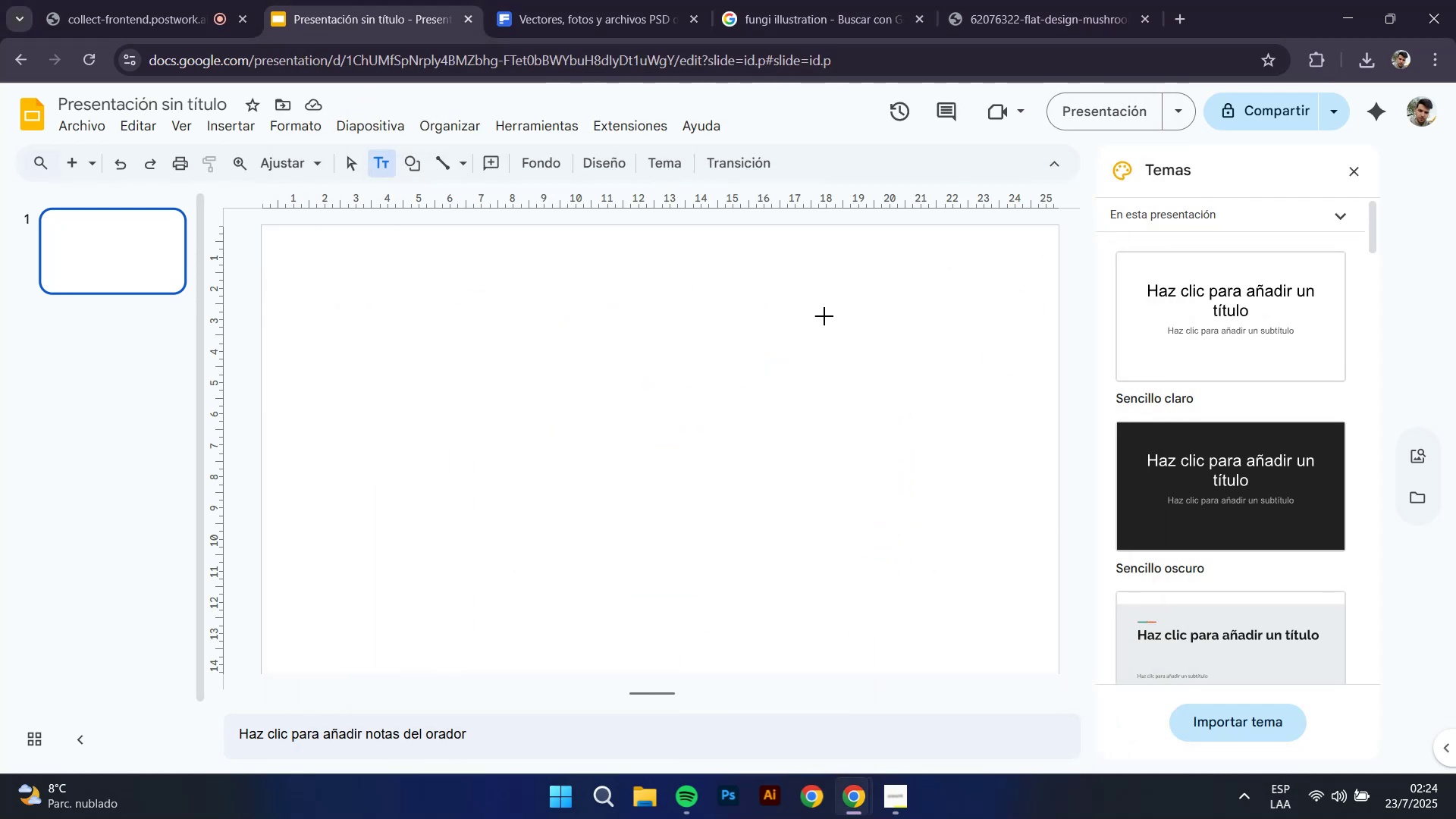 
left_click([1055, 0])
 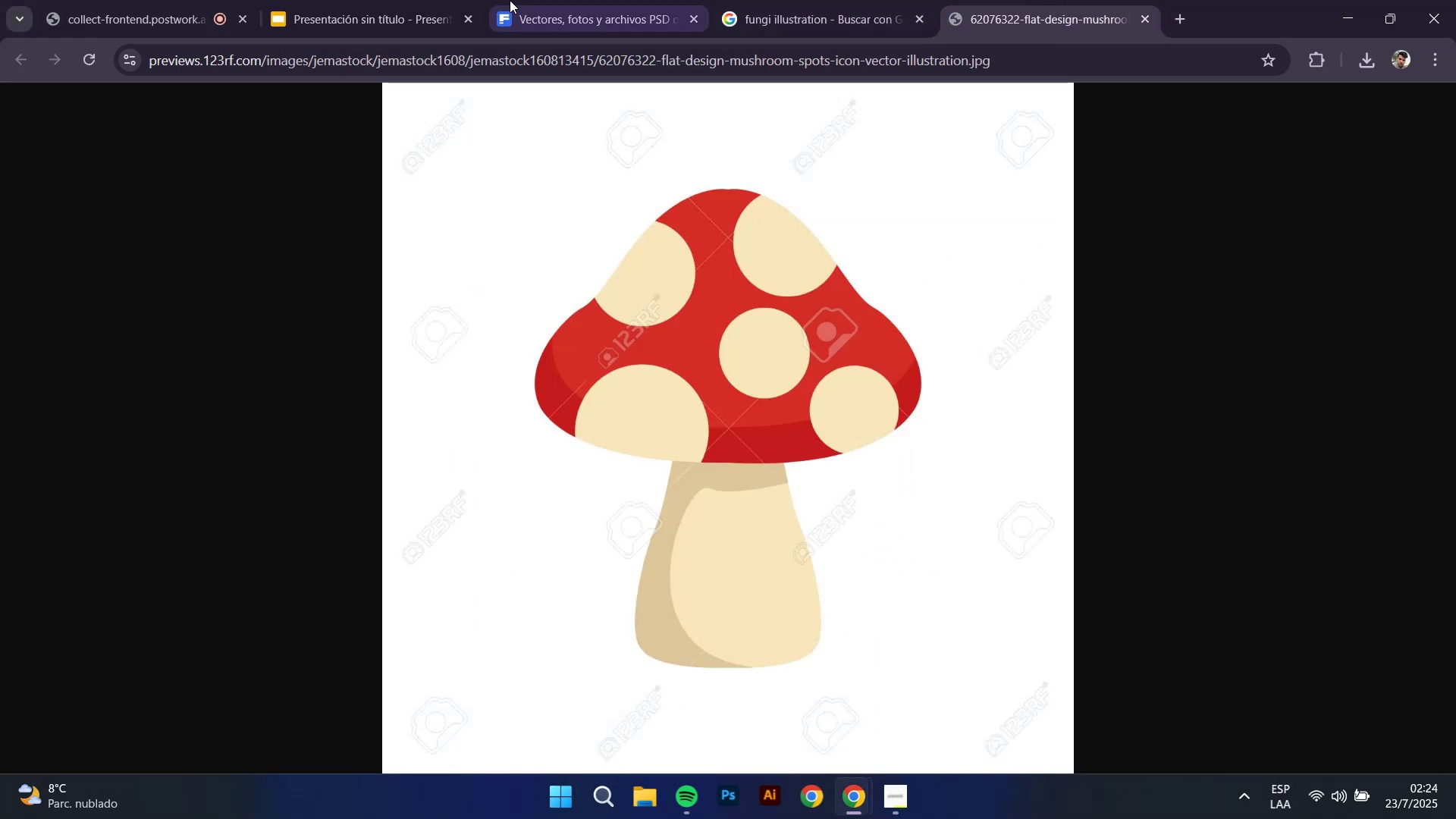 
left_click([419, 0])
 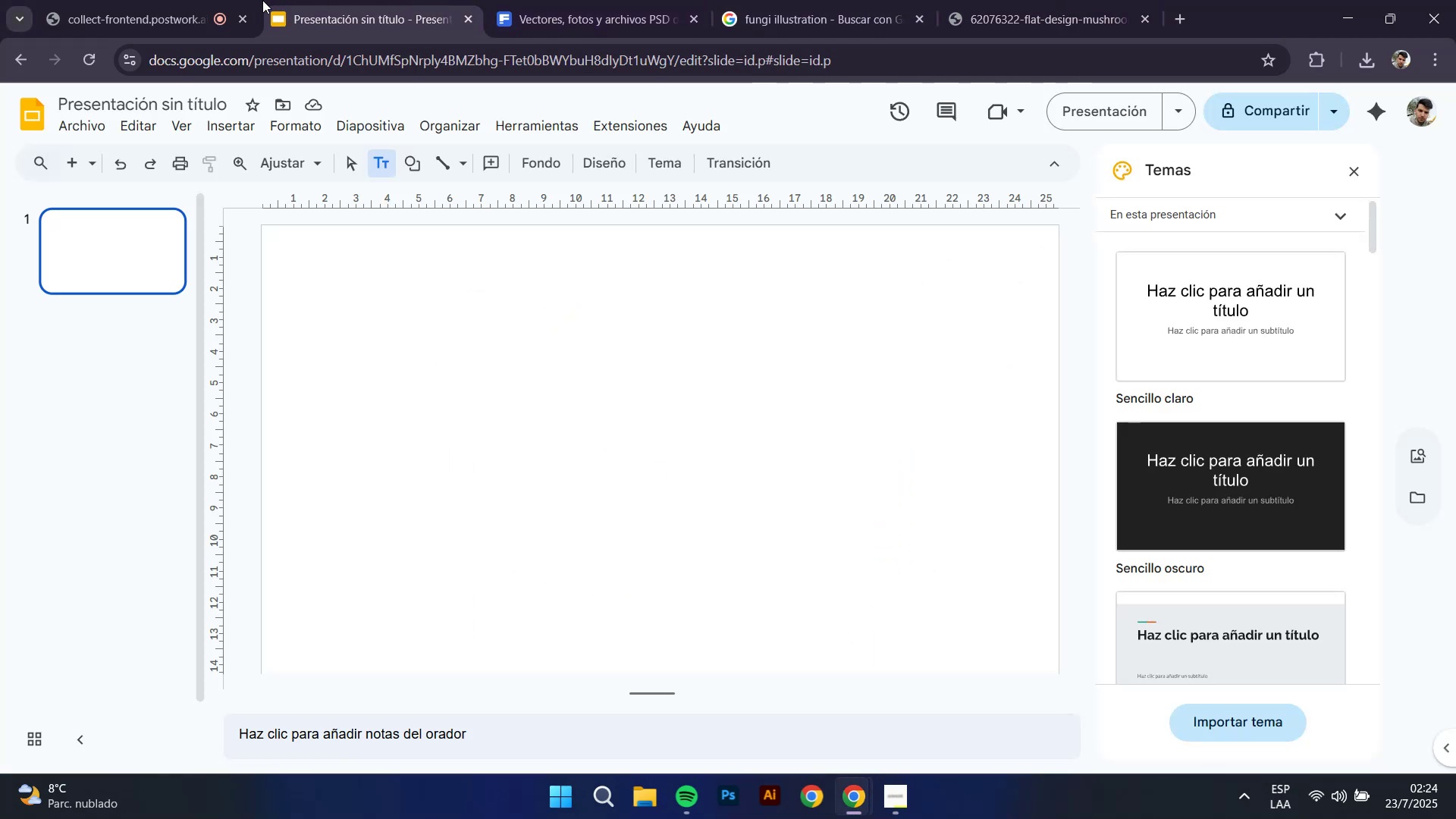 
left_click([202, 0])
 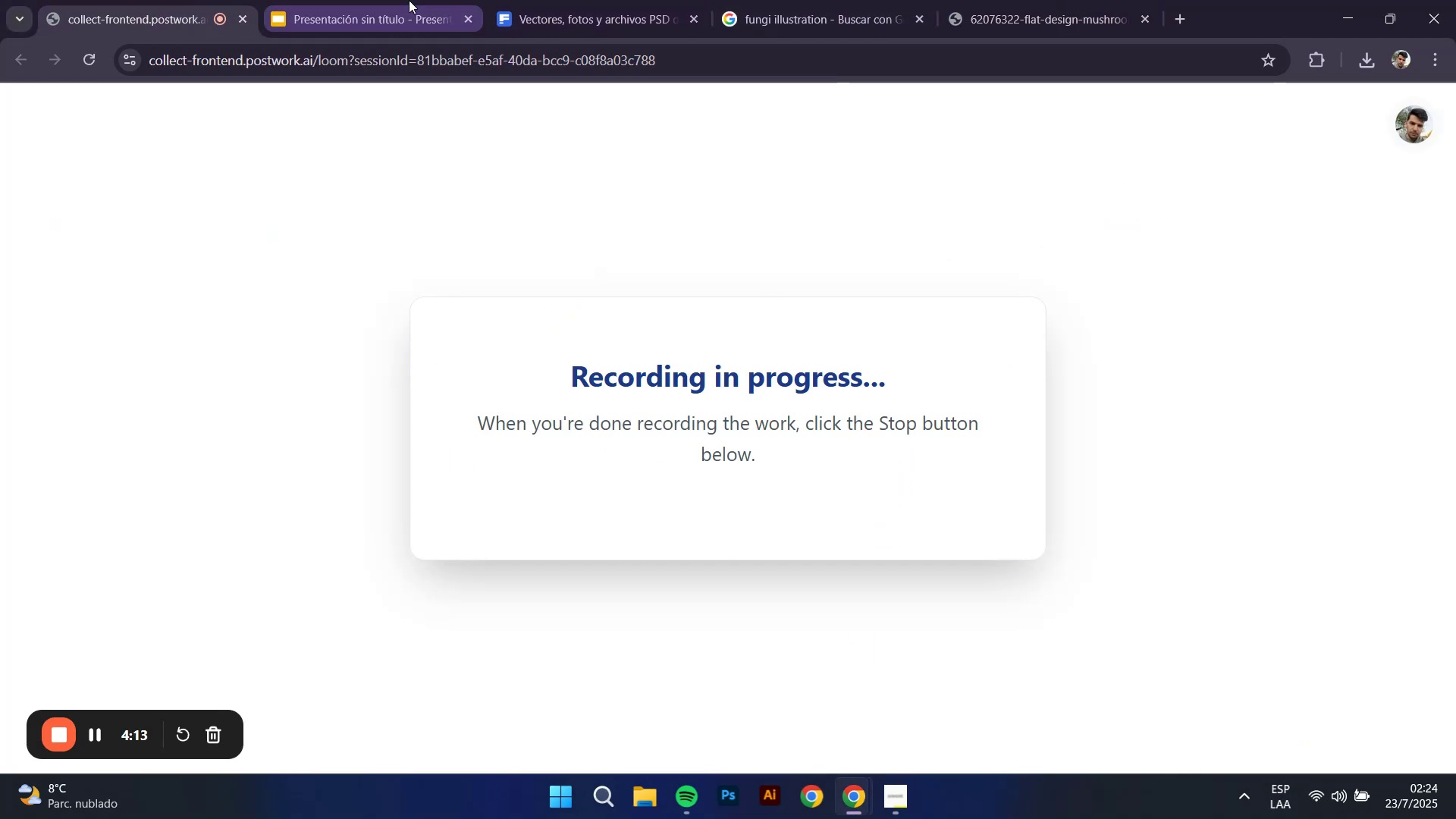 
left_click([419, 0])
 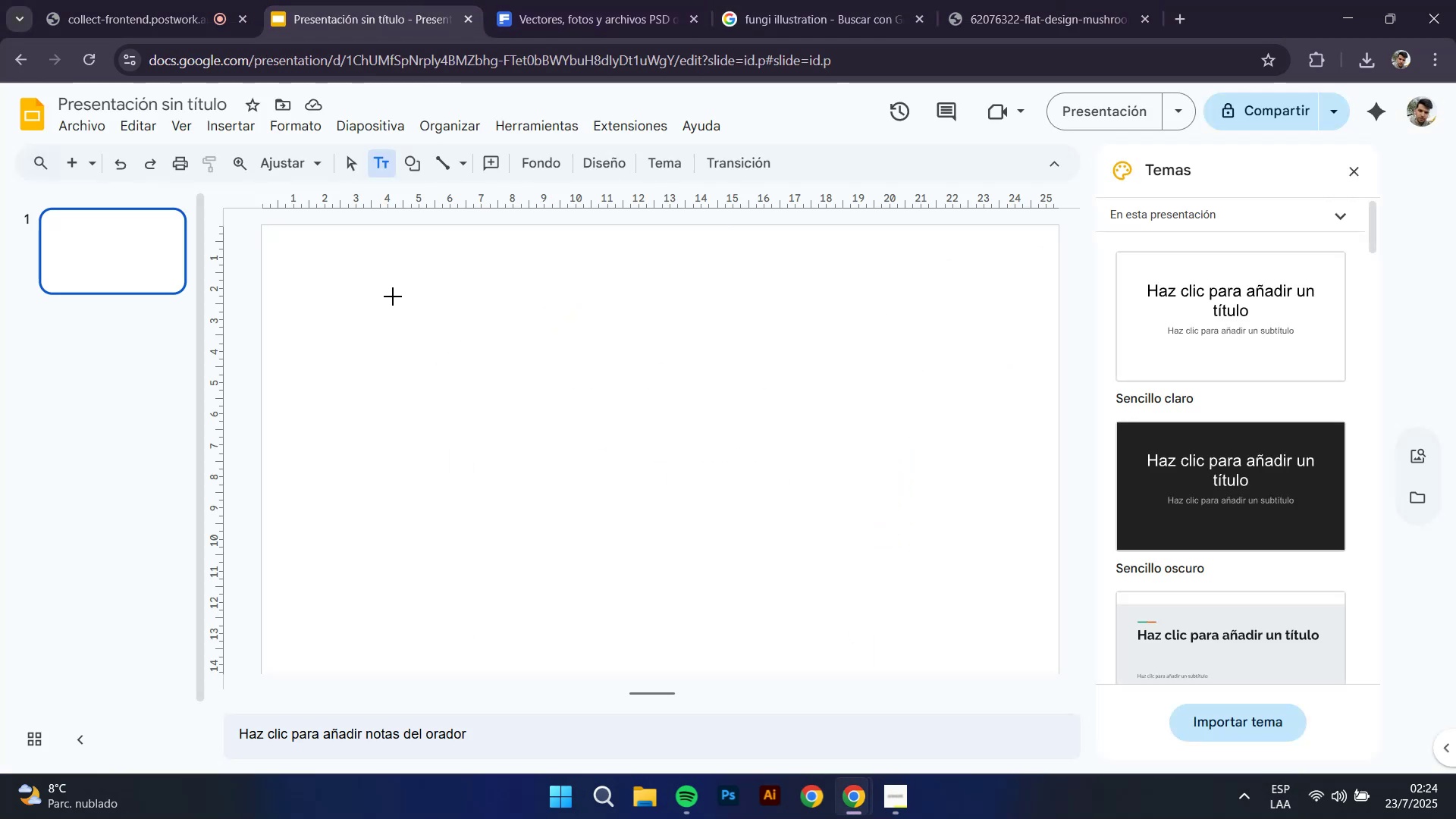 
left_click_drag(start_coordinate=[349, 294], to_coordinate=[895, 435])
 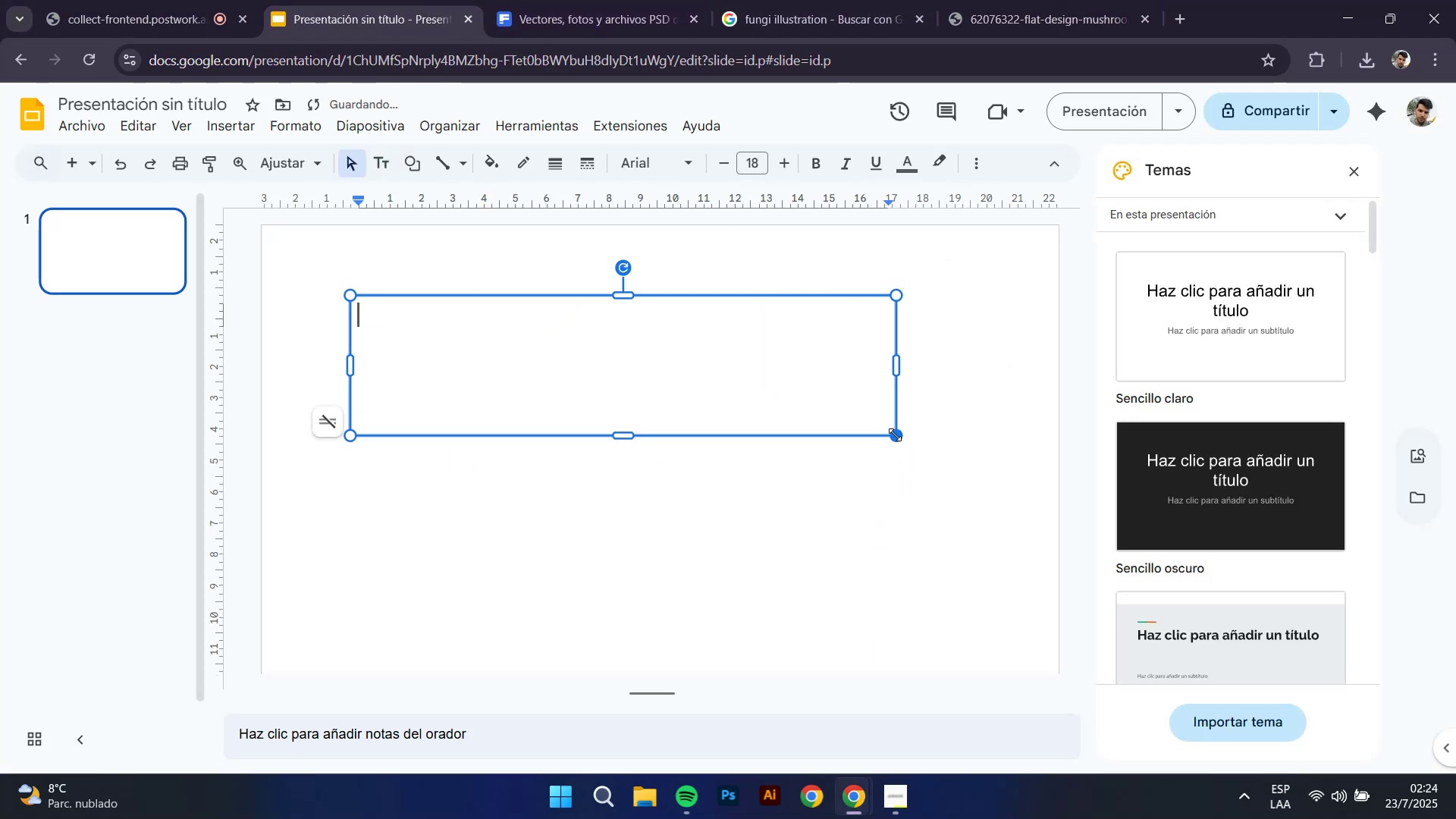 
type(MycoVerse)
 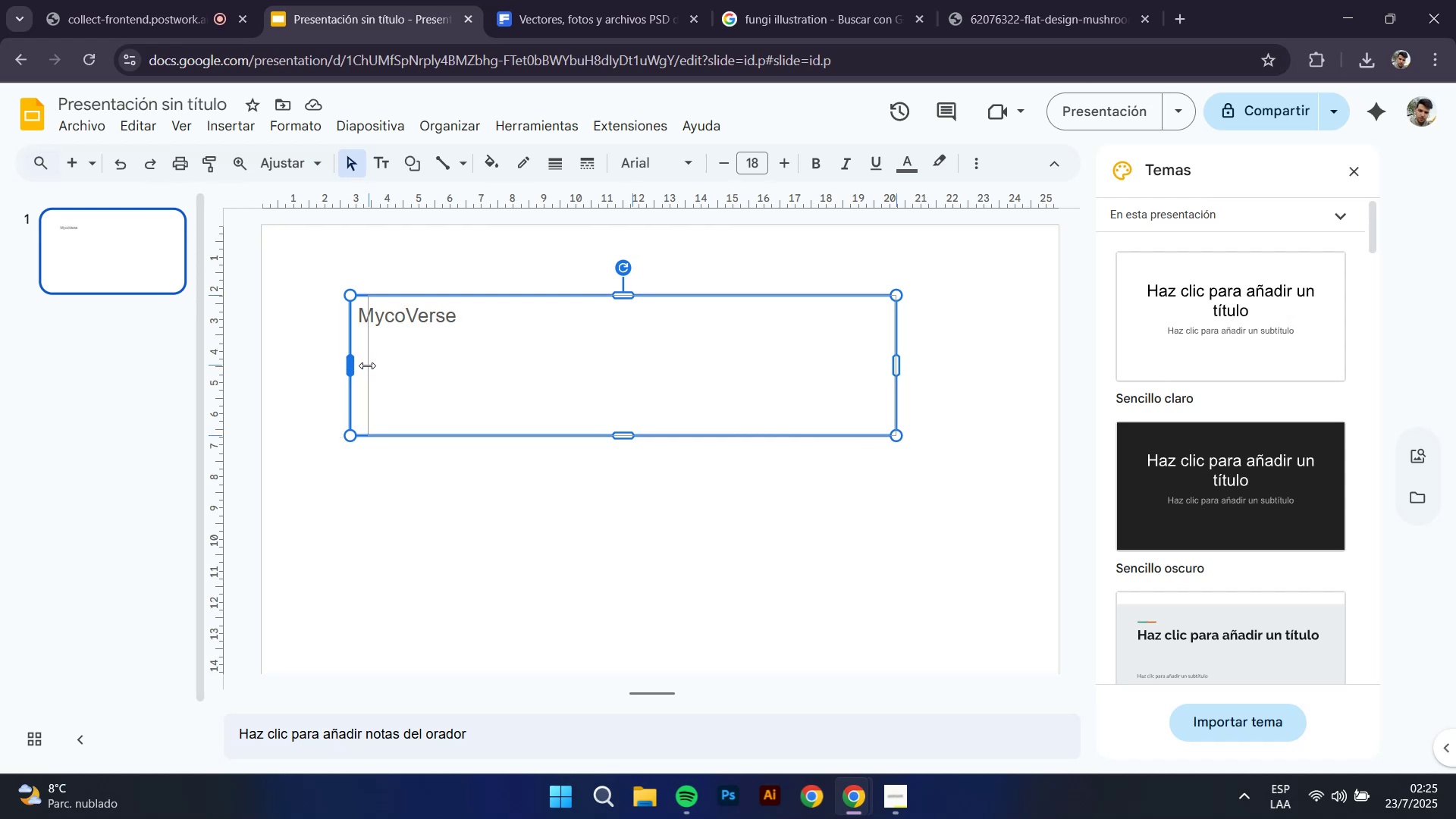 
wait(14.9)
 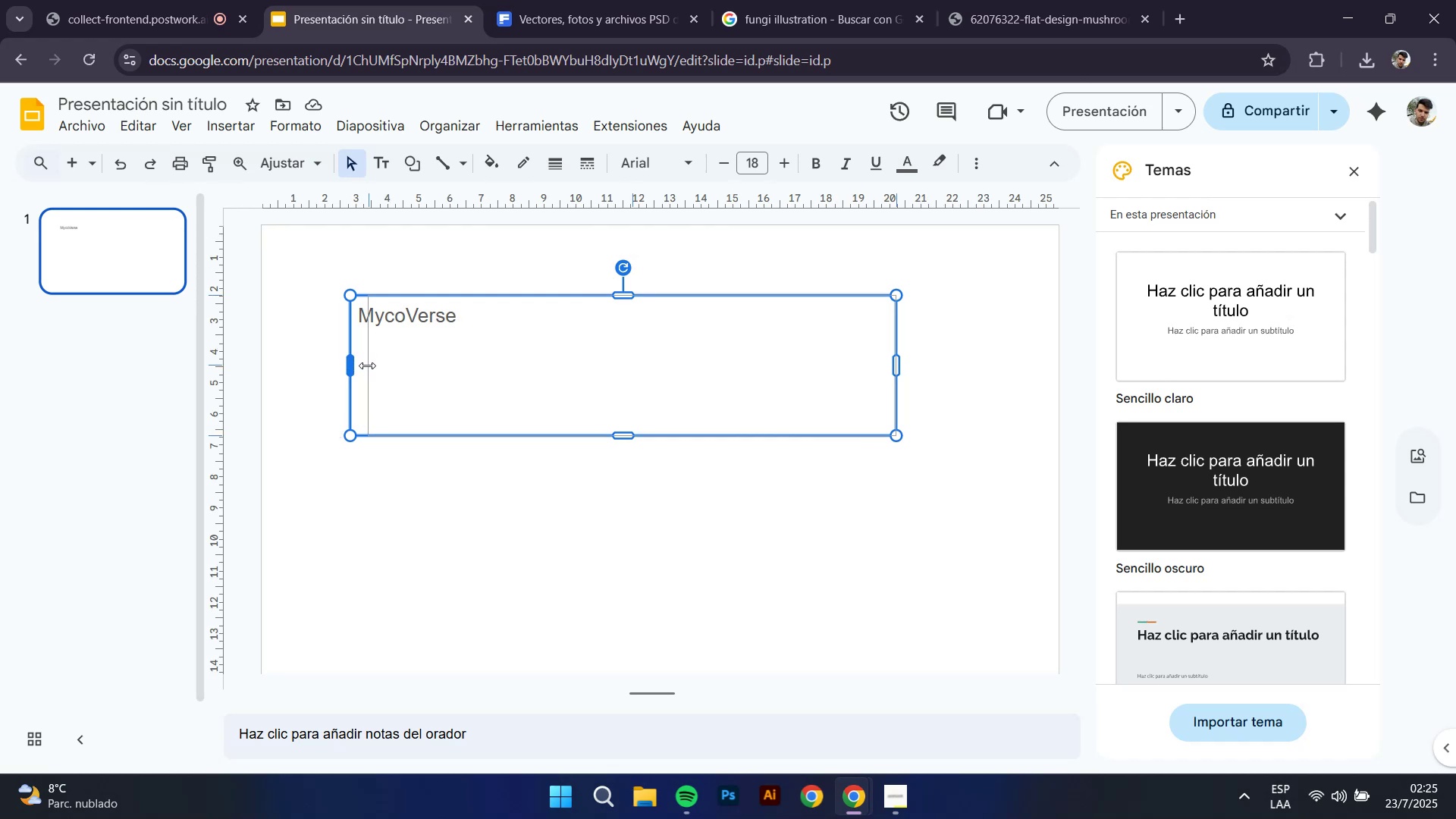 
left_click([444, 322])
 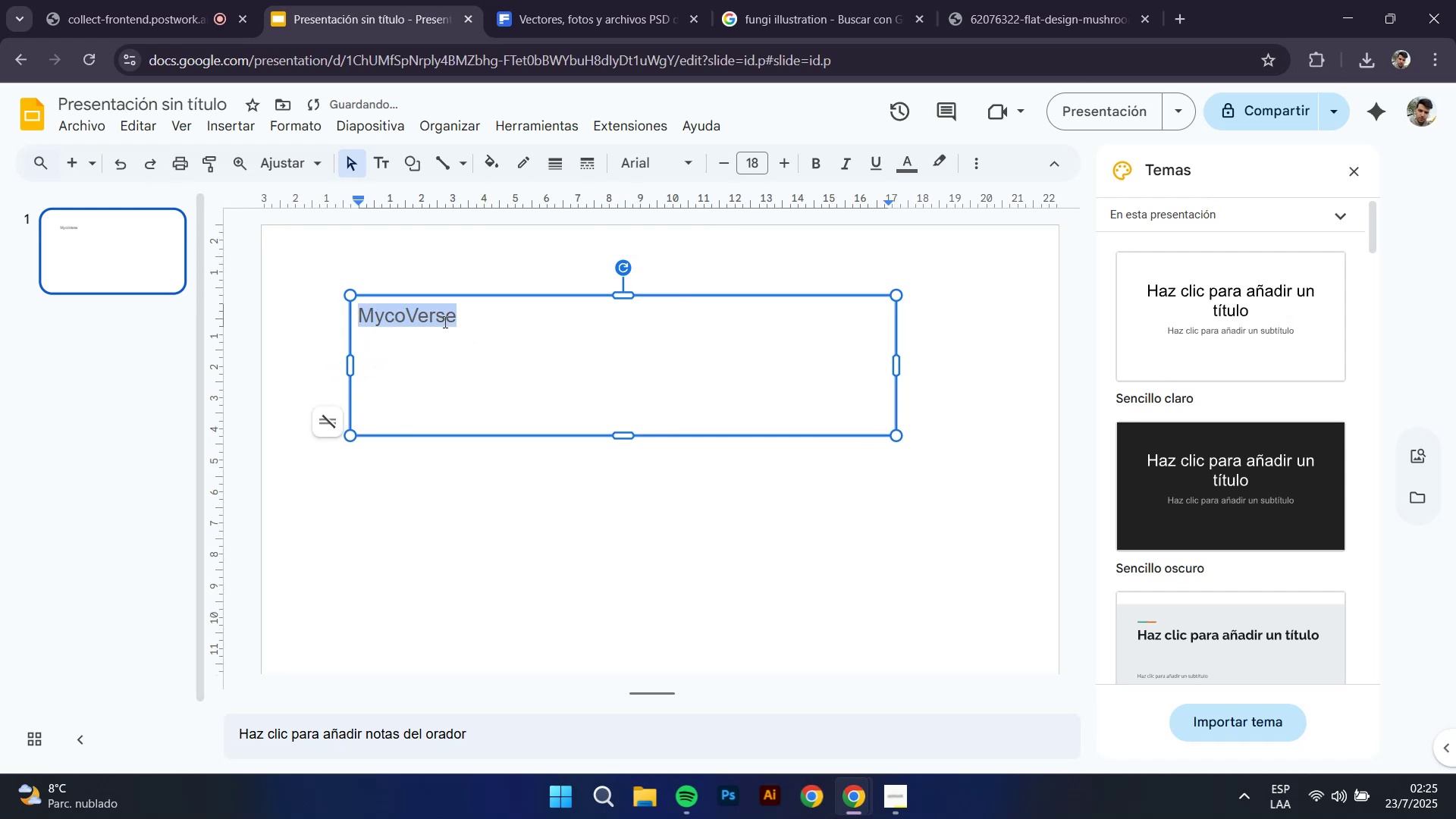 
double_click([444, 322])
 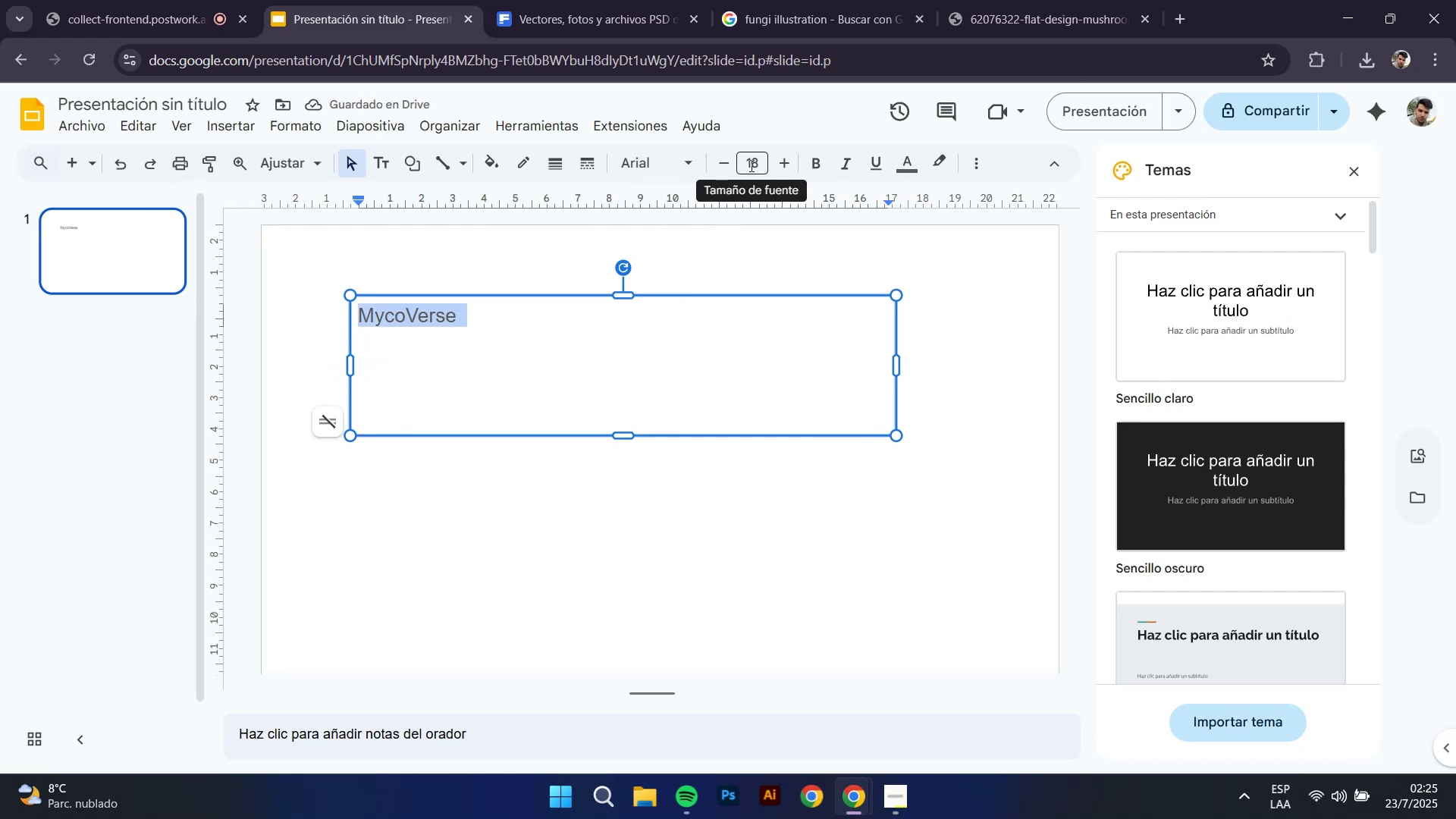 
left_click([750, 165])
 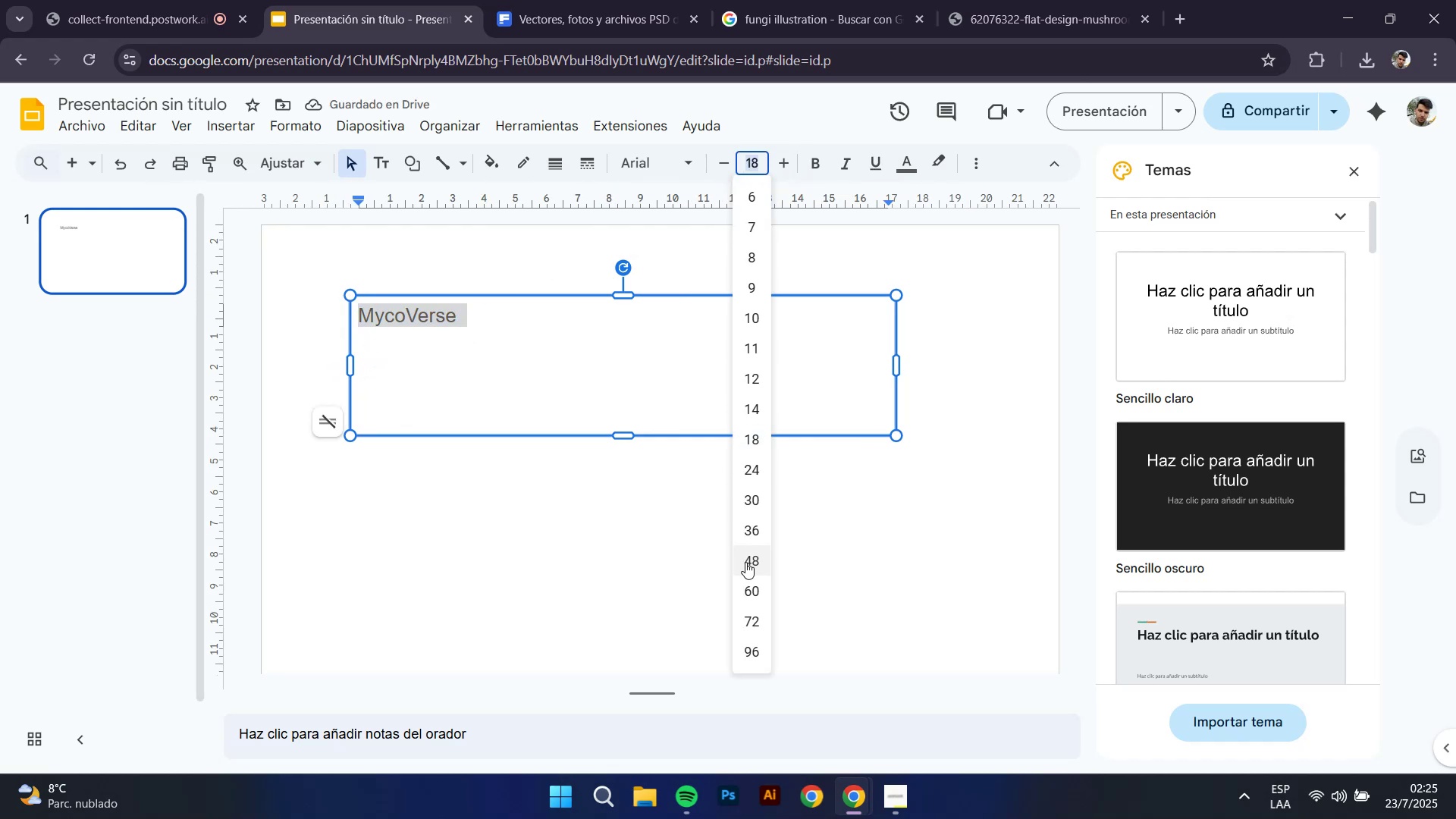 
left_click([761, 592])
 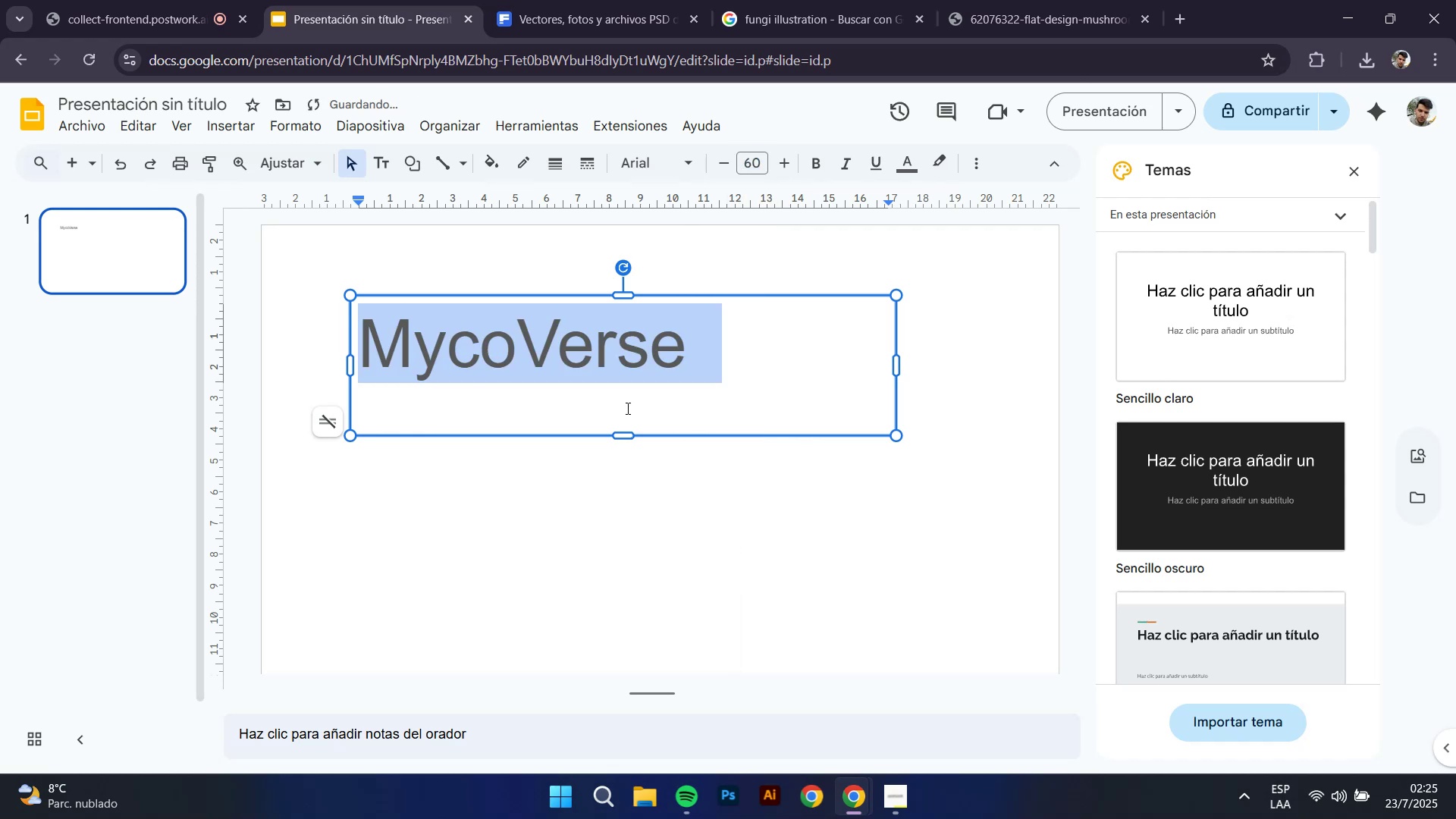 
left_click([668, 366])
 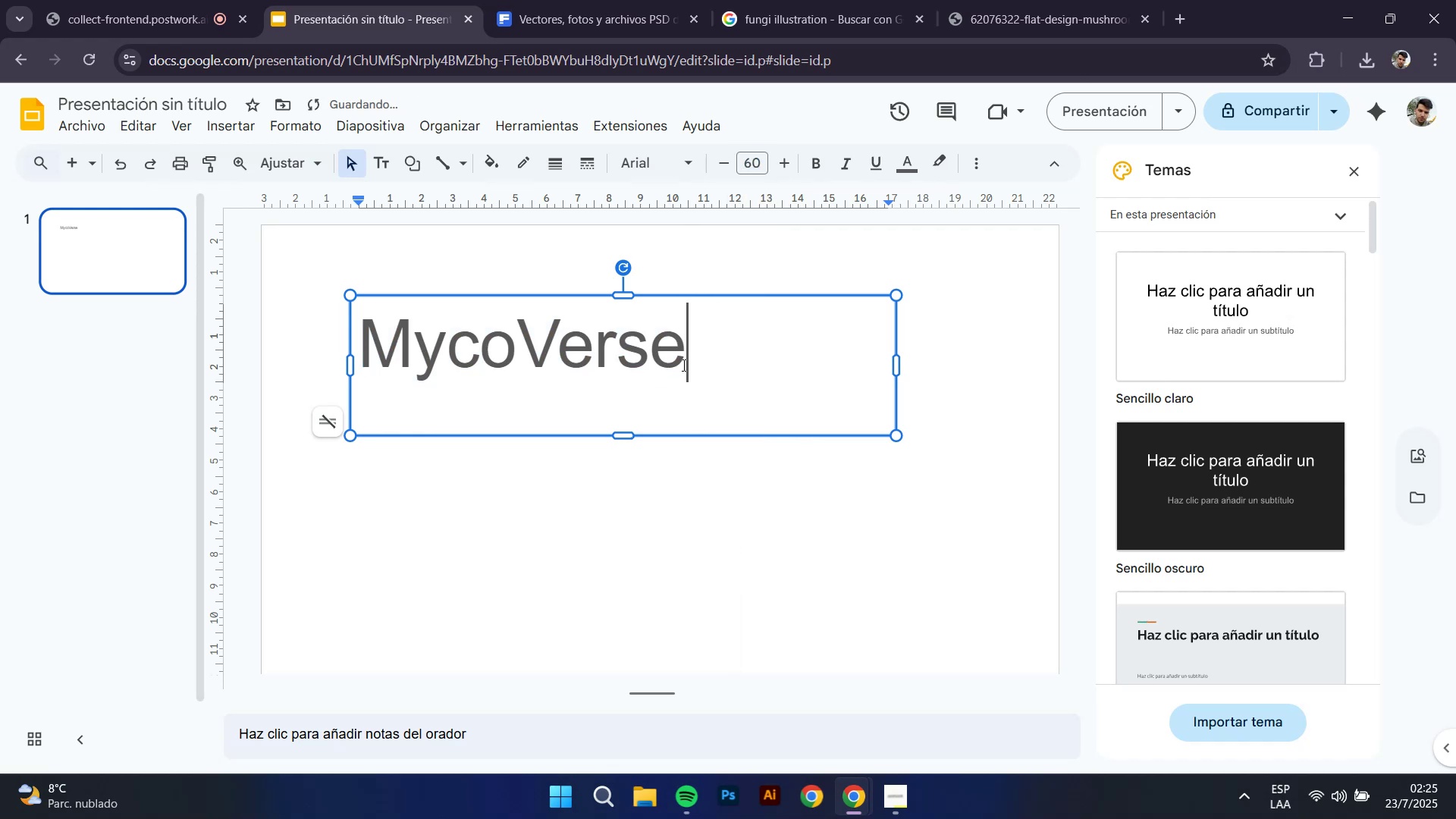 
left_click_drag(start_coordinate=[711, 359], to_coordinate=[305, 311])
 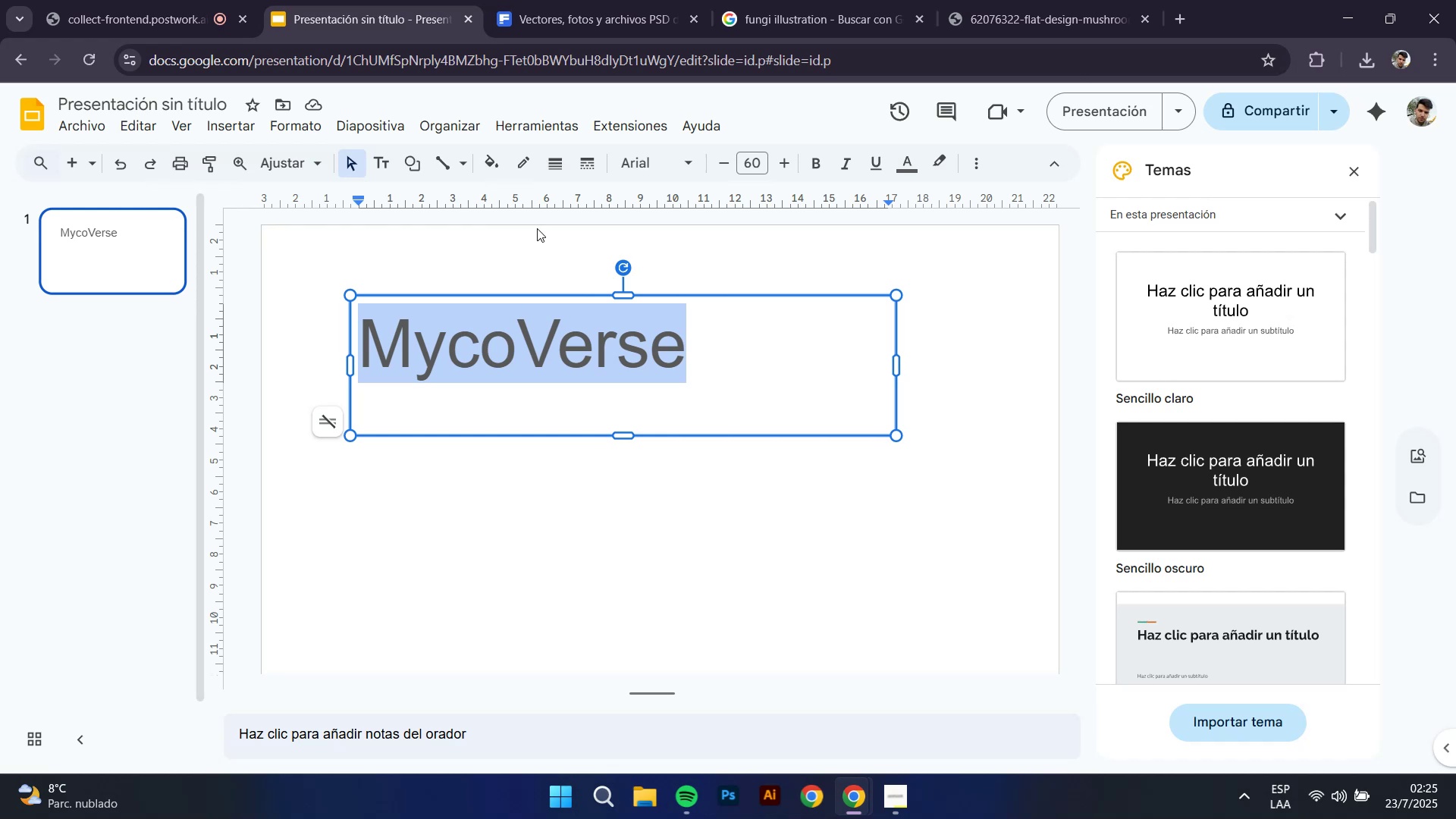 
wait(16.19)
 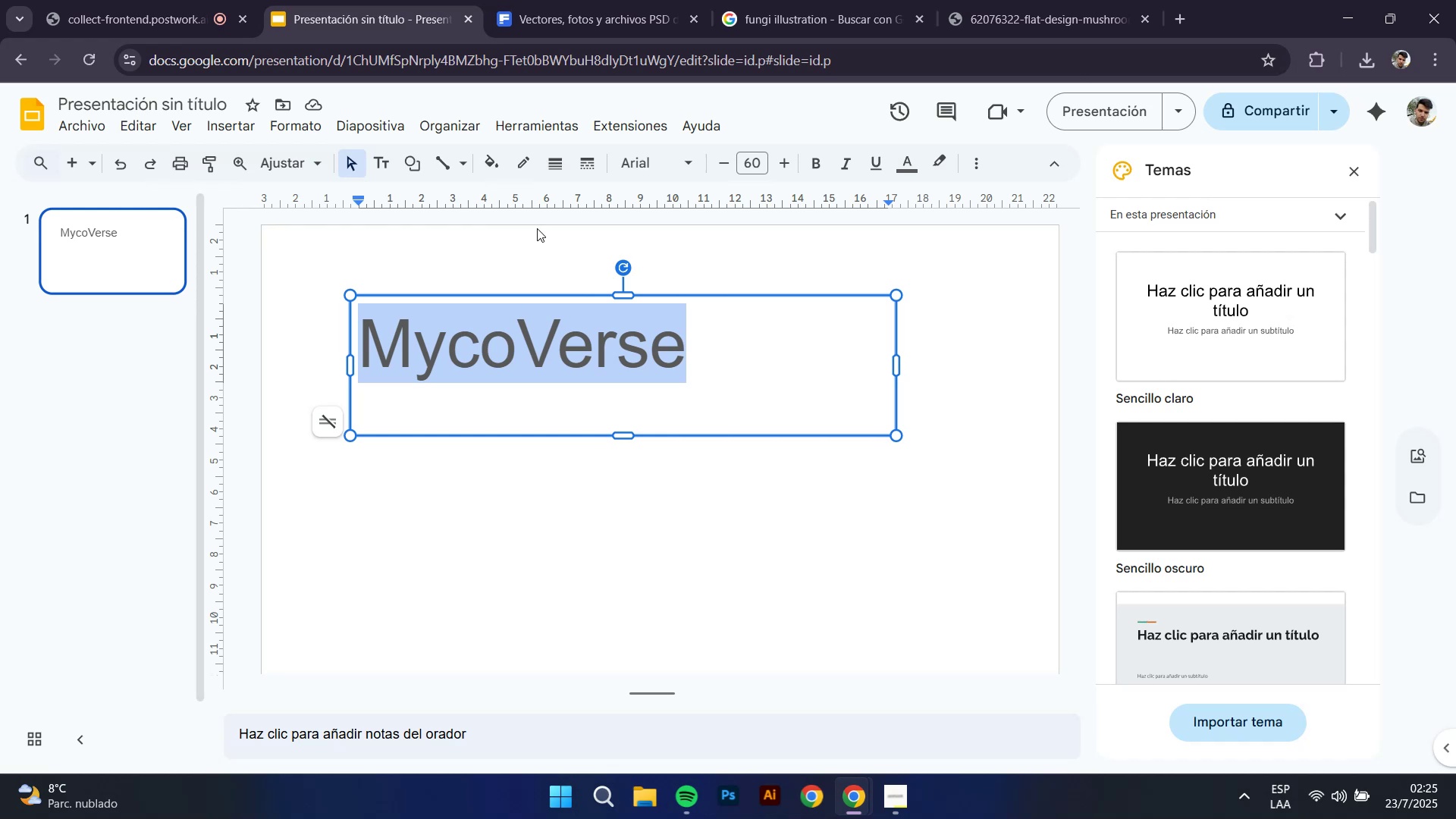 
left_click([665, 154])
 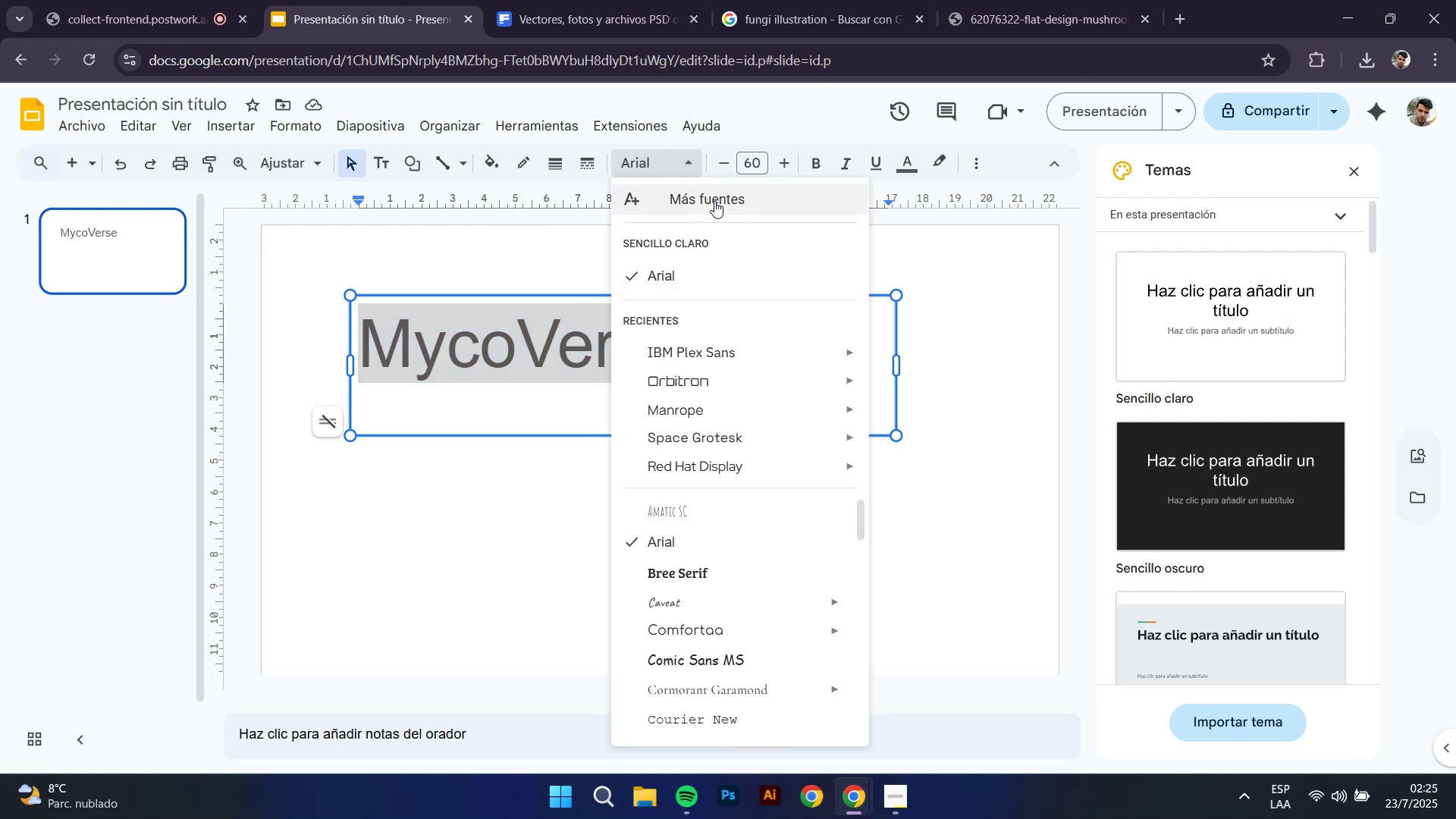 
left_click([714, 201])
 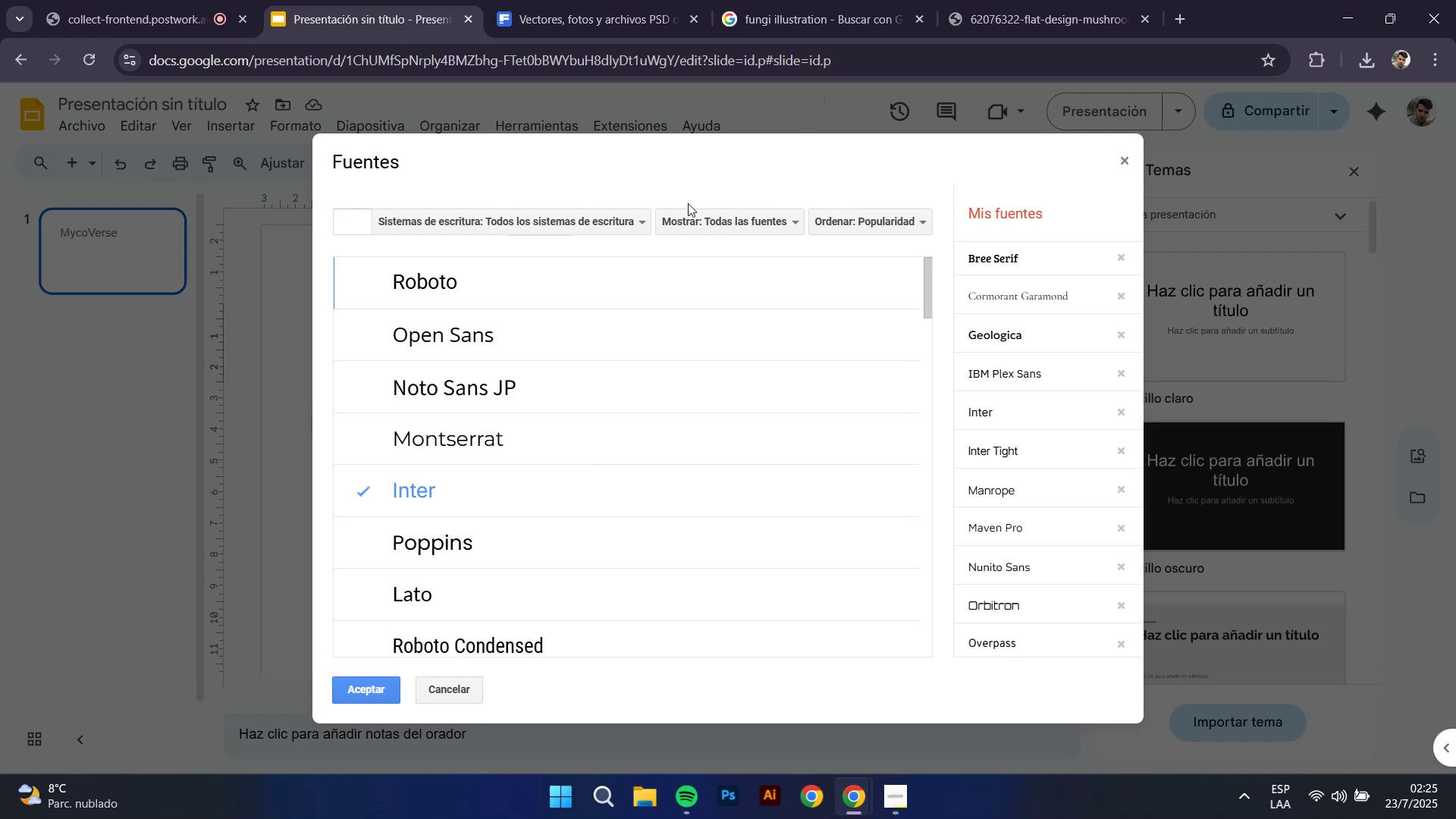 
scroll: coordinate [822, 353], scroll_direction: down, amount: 53.0
 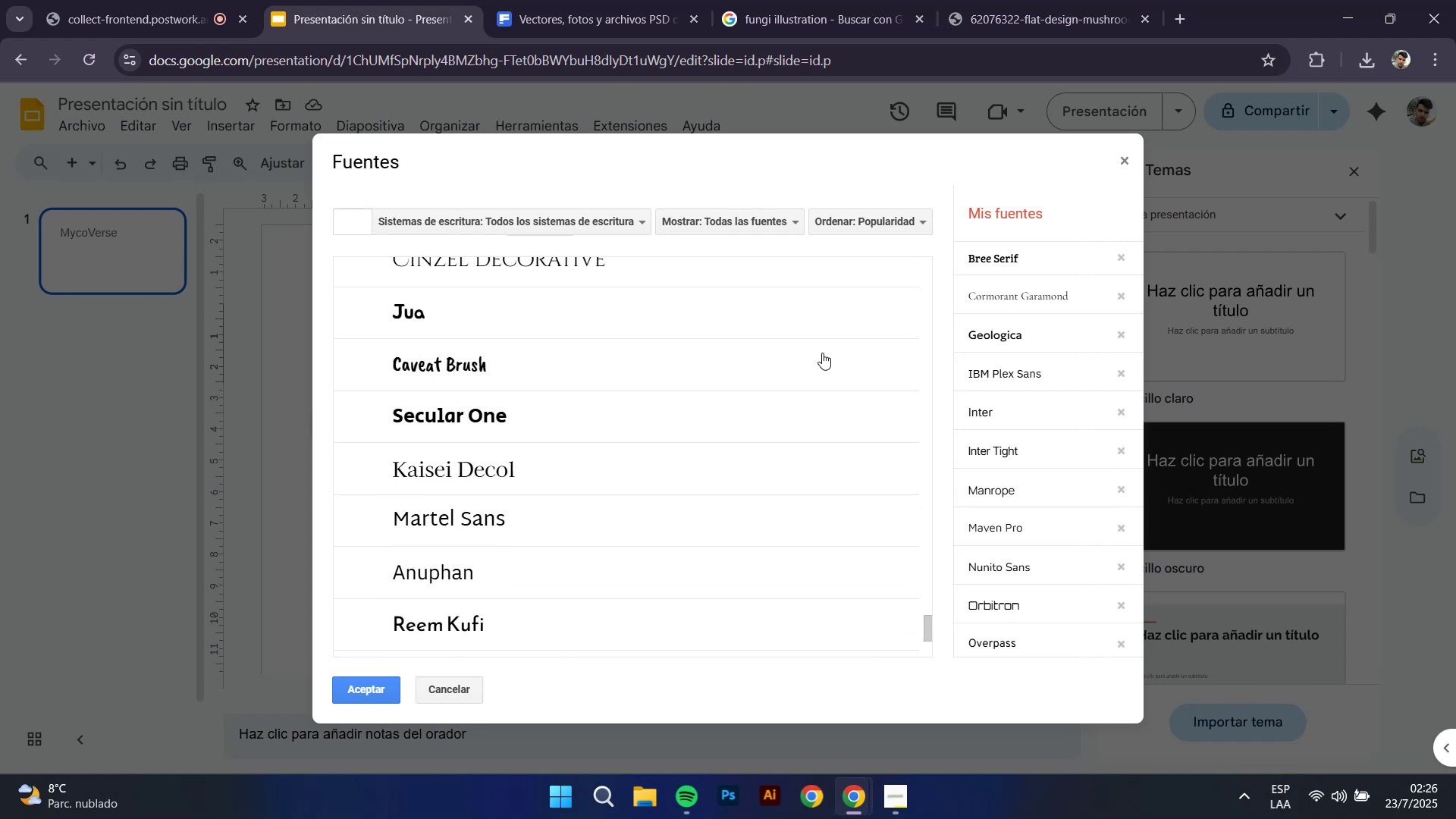 
type([F3]migr)
key(Backspace)
key(Backspace)
key(Backspace)
key(Backspace)
key(Backspace)
type(agrneue)
 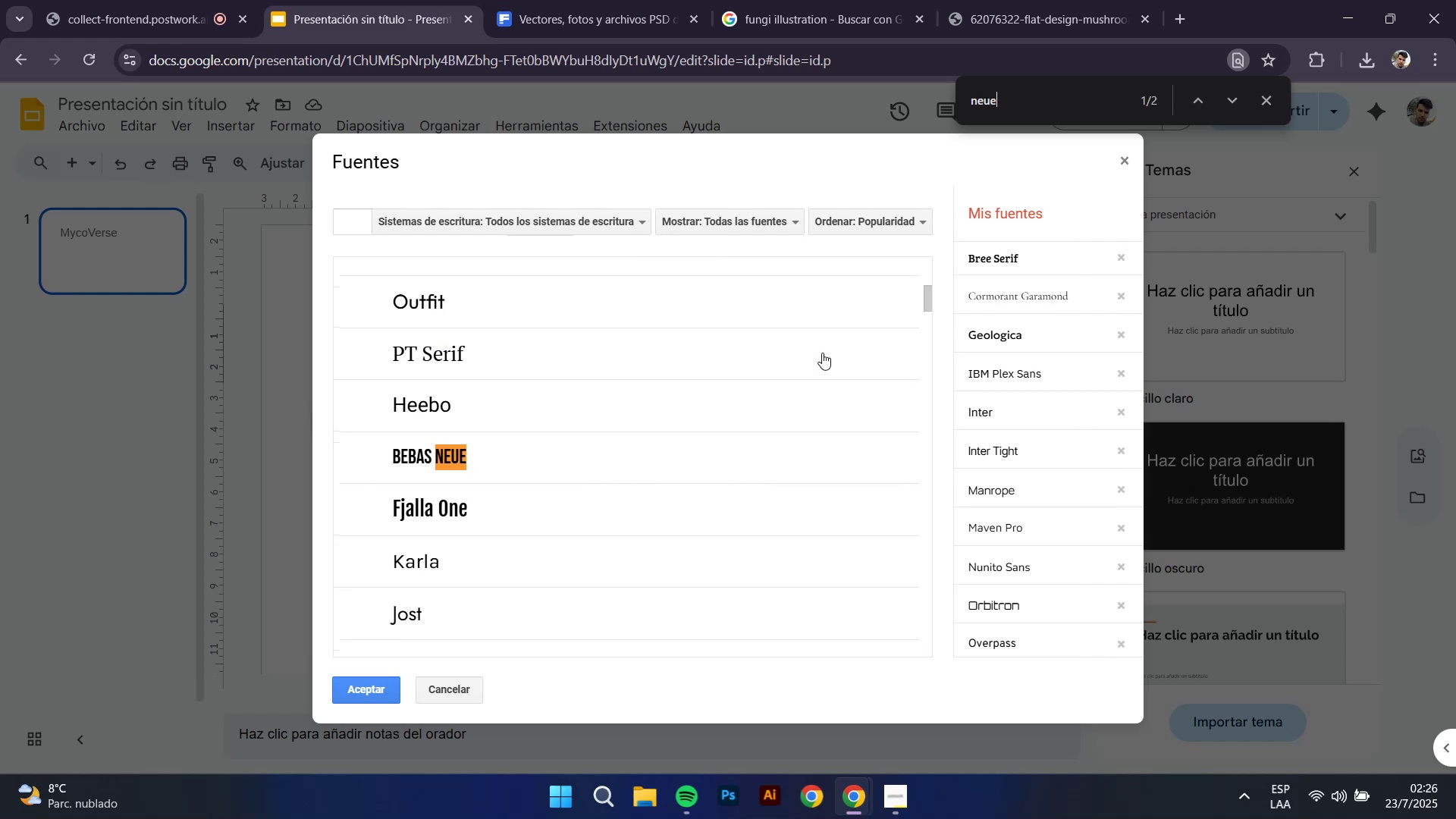 
wait(5.55)
 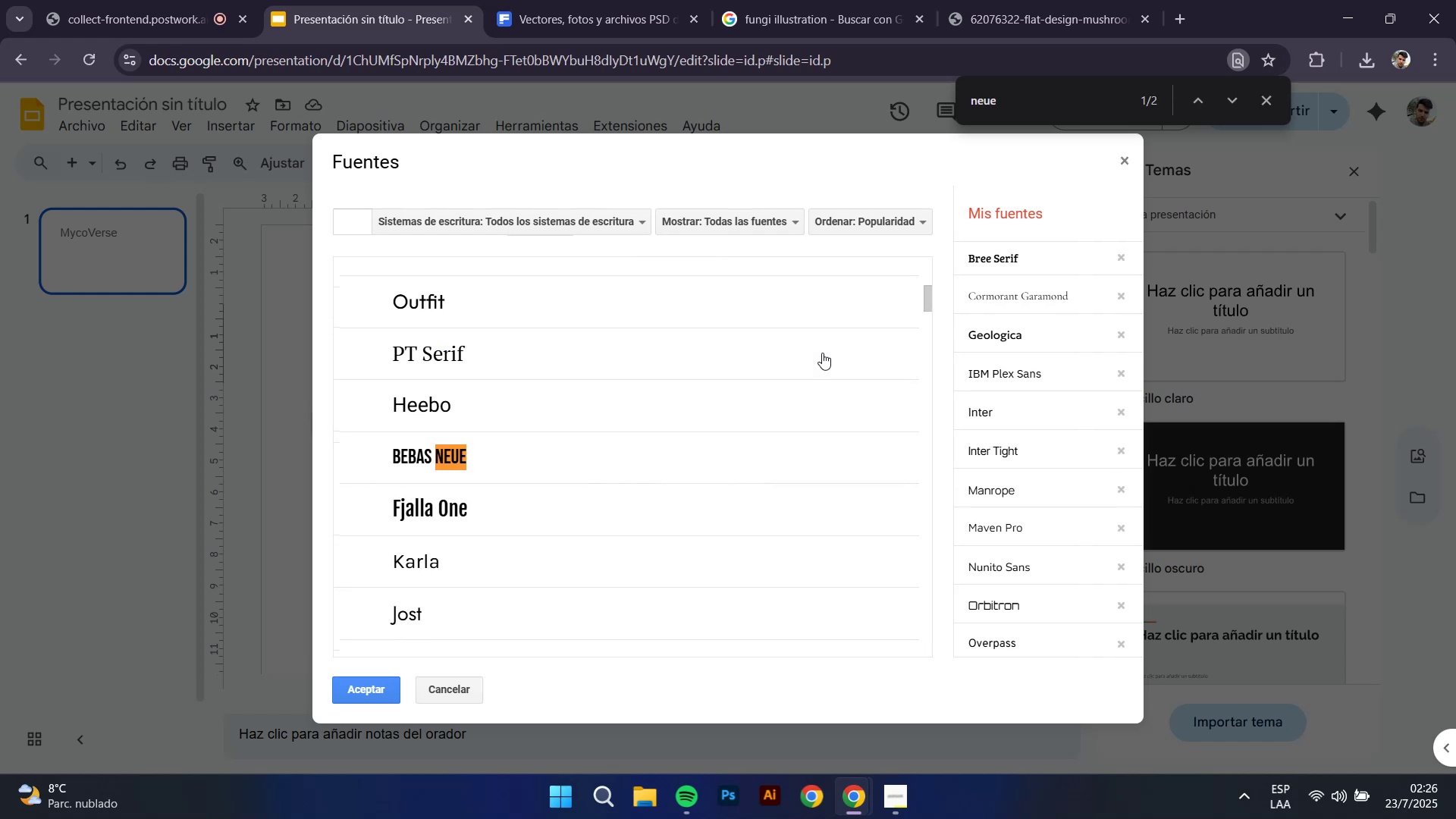 
left_click([1268, 99])
 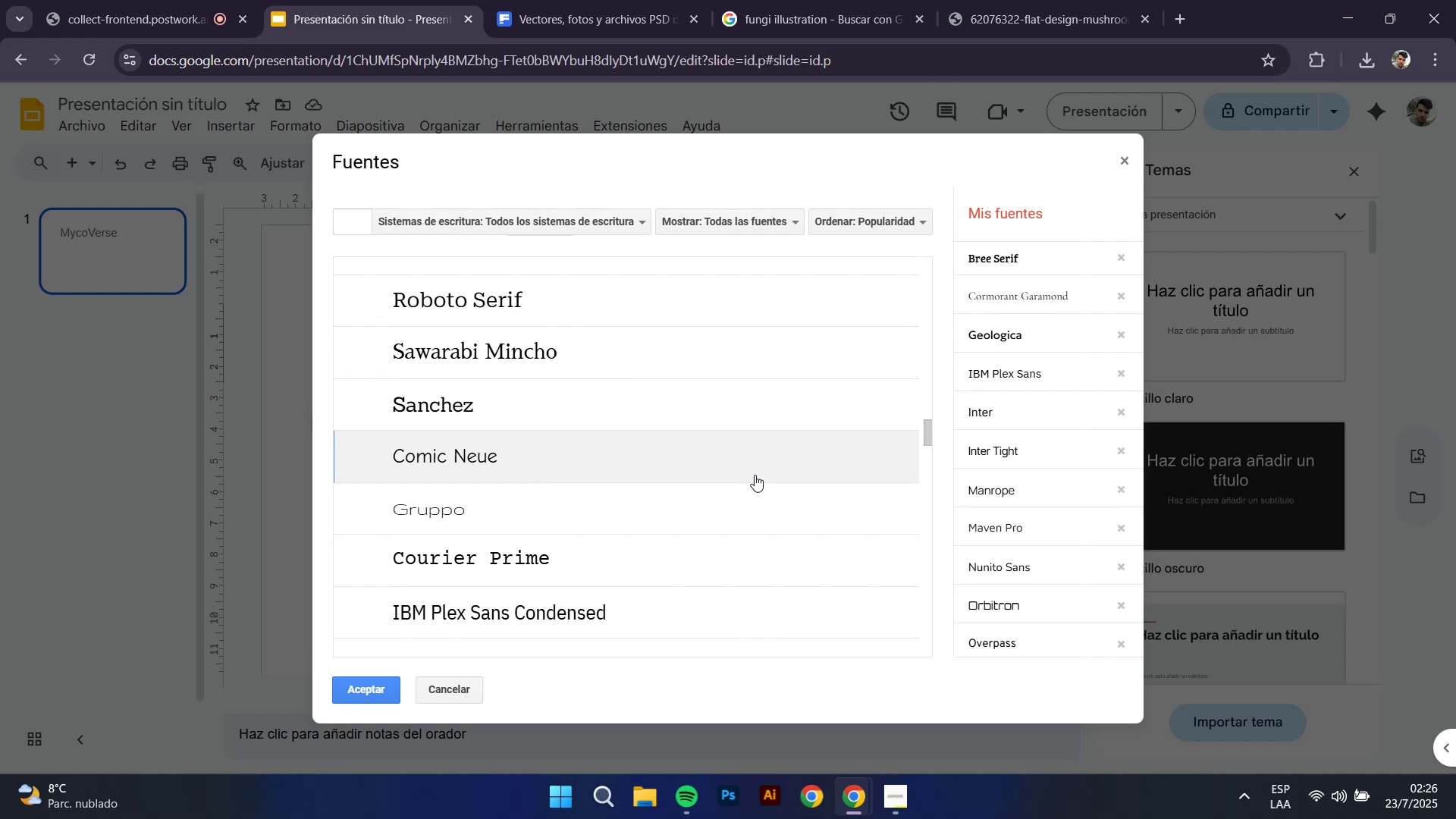 
wait(19.7)
 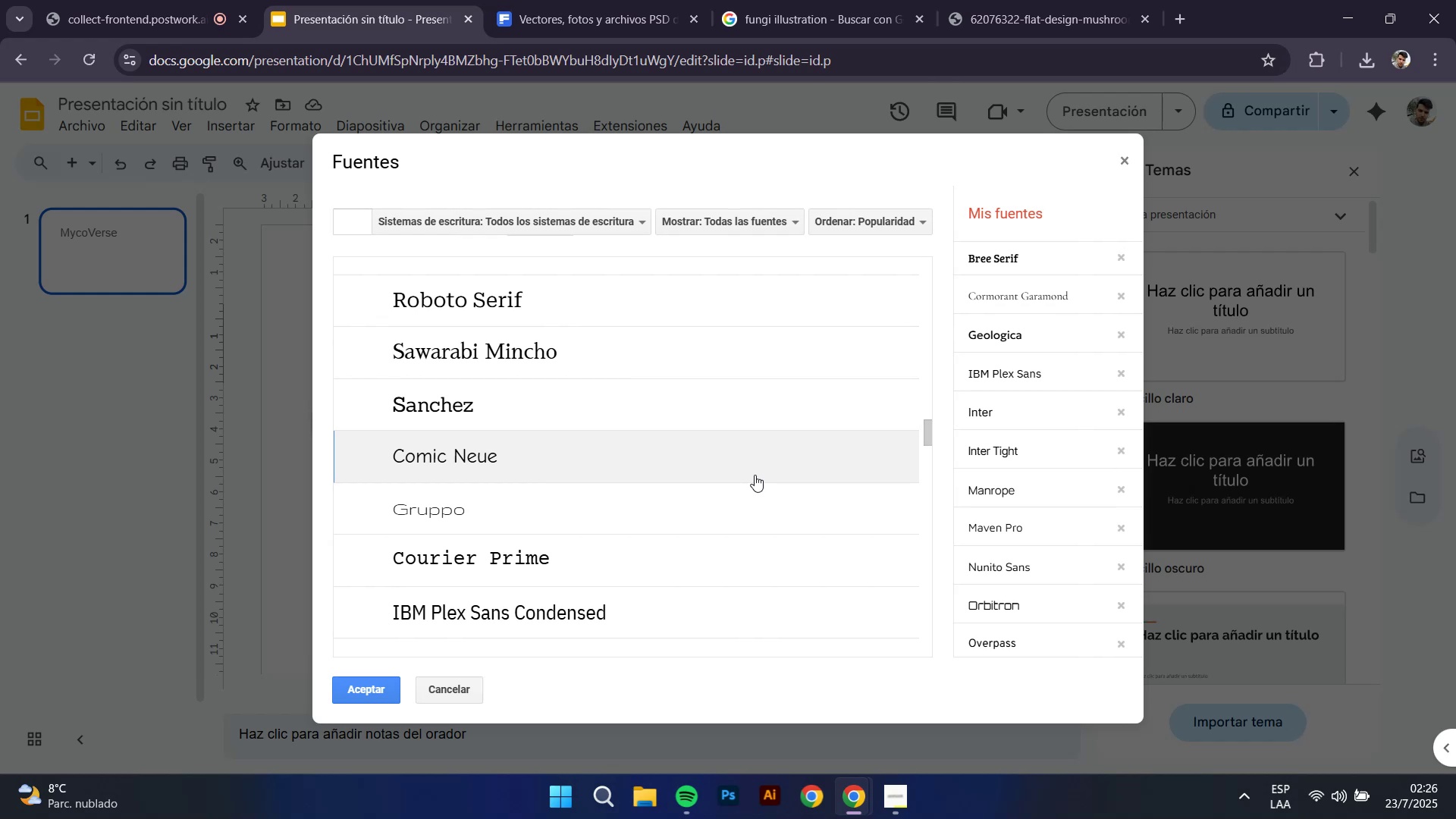 
left_click_drag(start_coordinate=[932, 431], to_coordinate=[934, 387])
 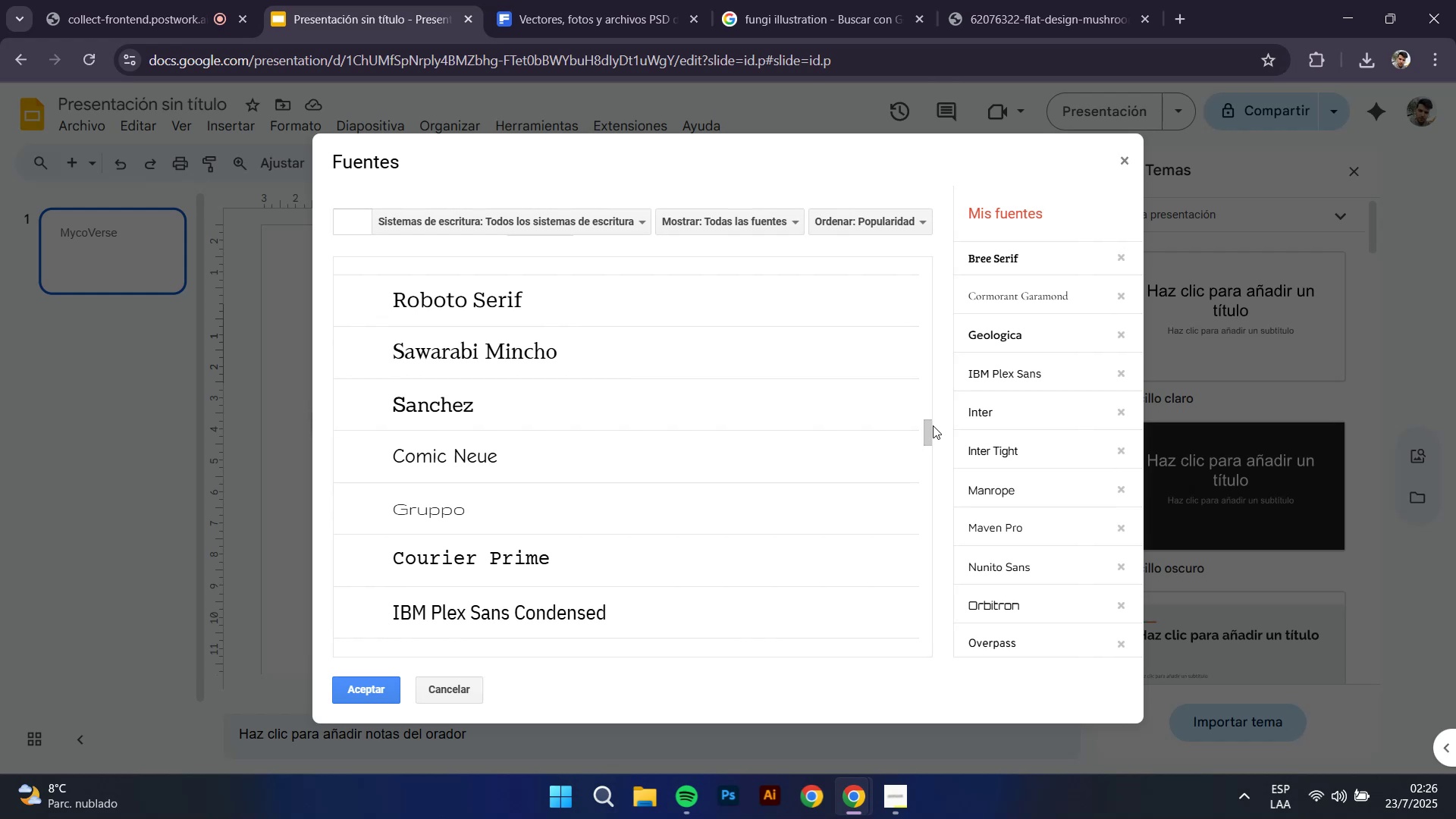 
left_click_drag(start_coordinate=[927, 430], to_coordinate=[943, 241])
 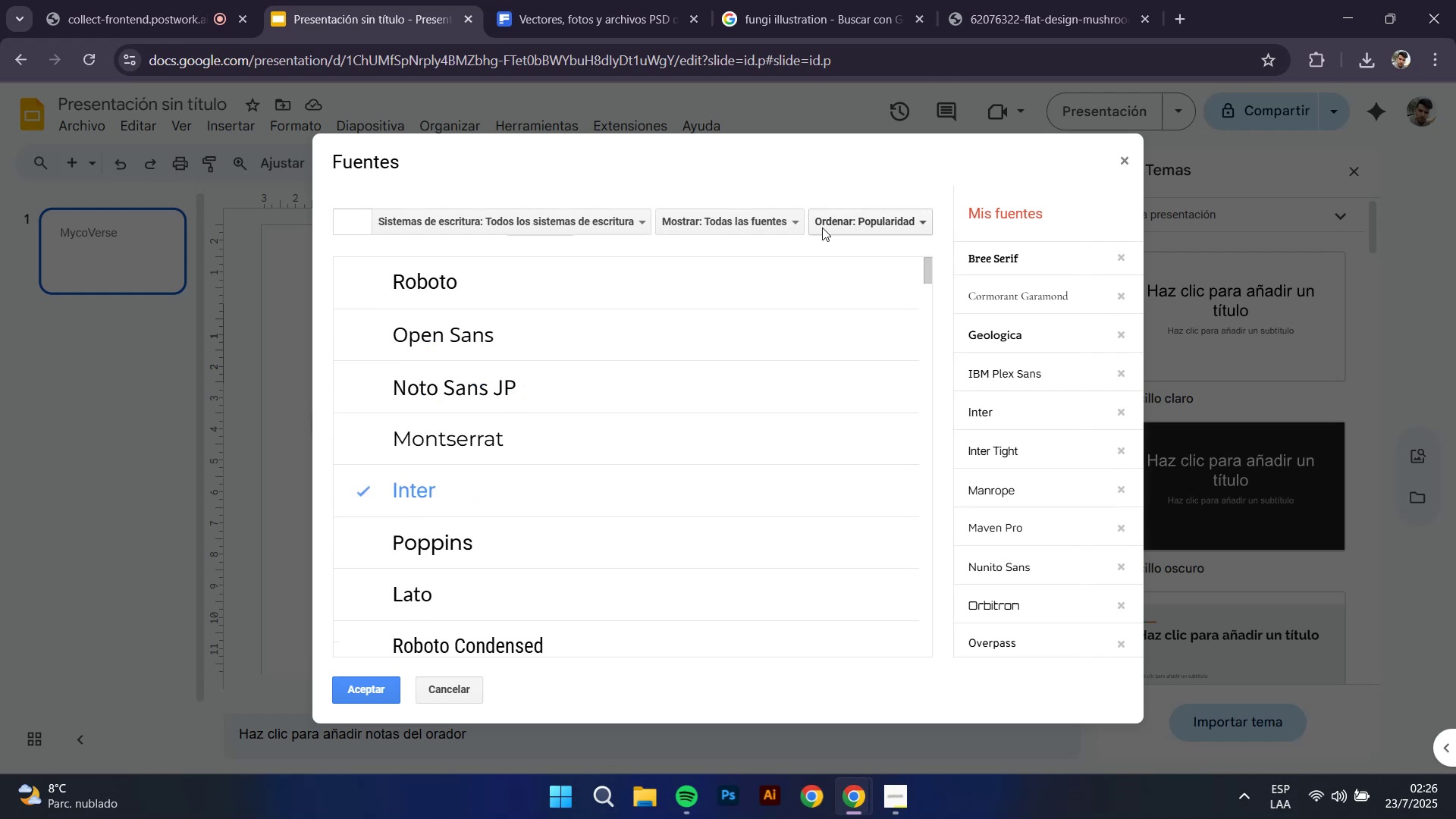 
left_click([721, 209])
 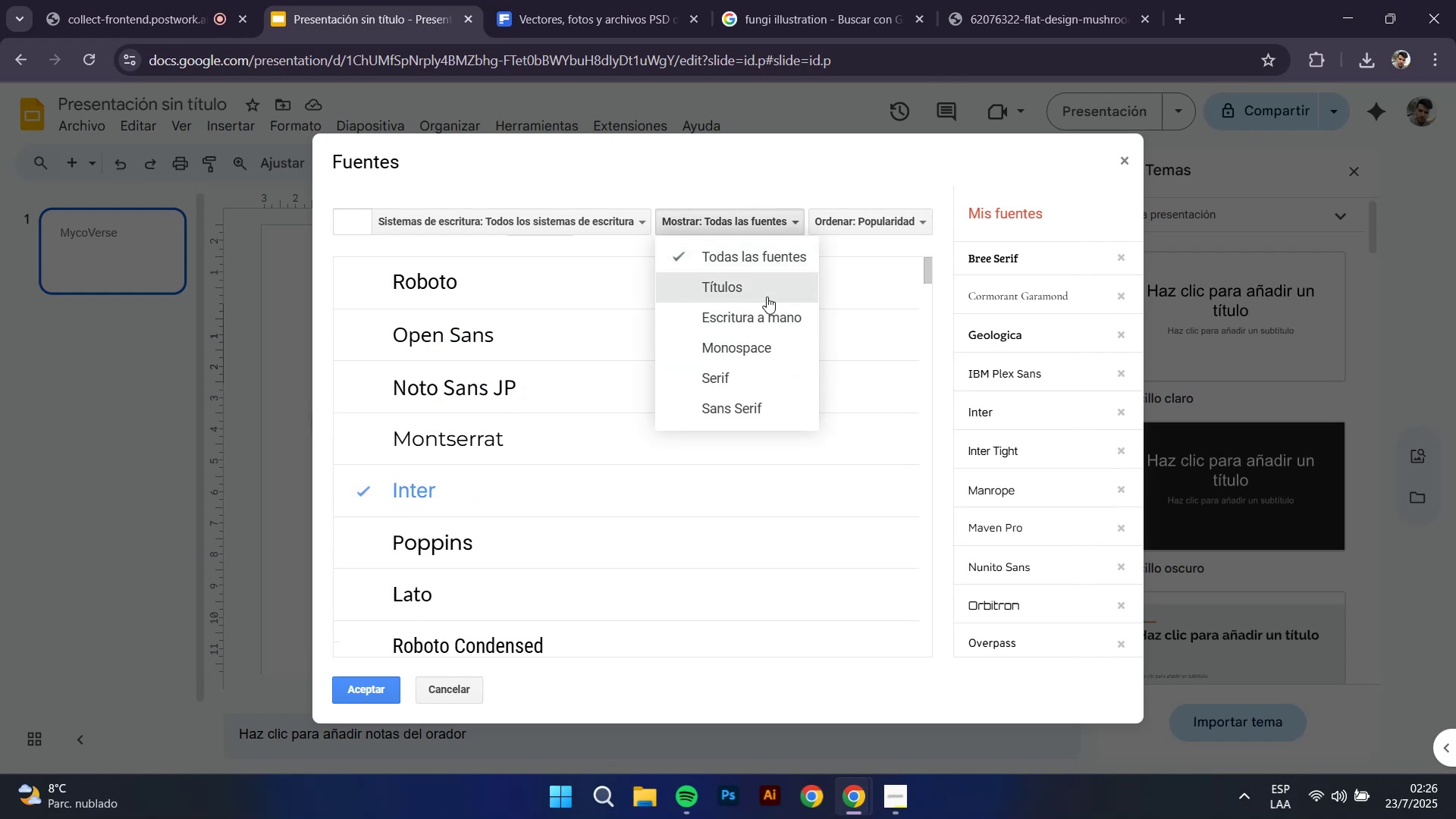 
left_click([767, 285])
 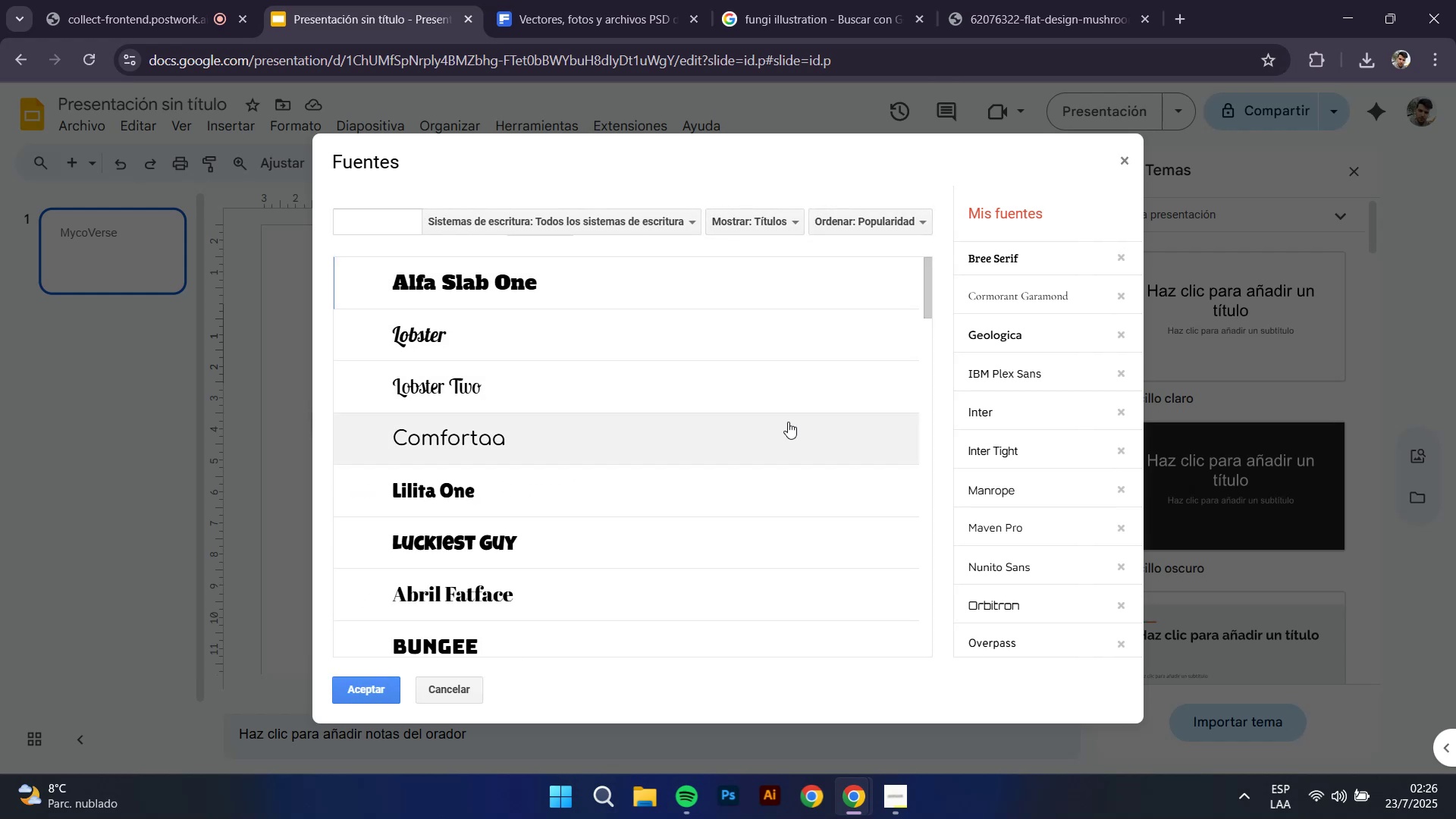 
scroll: coordinate [551, 413], scroll_direction: down, amount: 11.0
 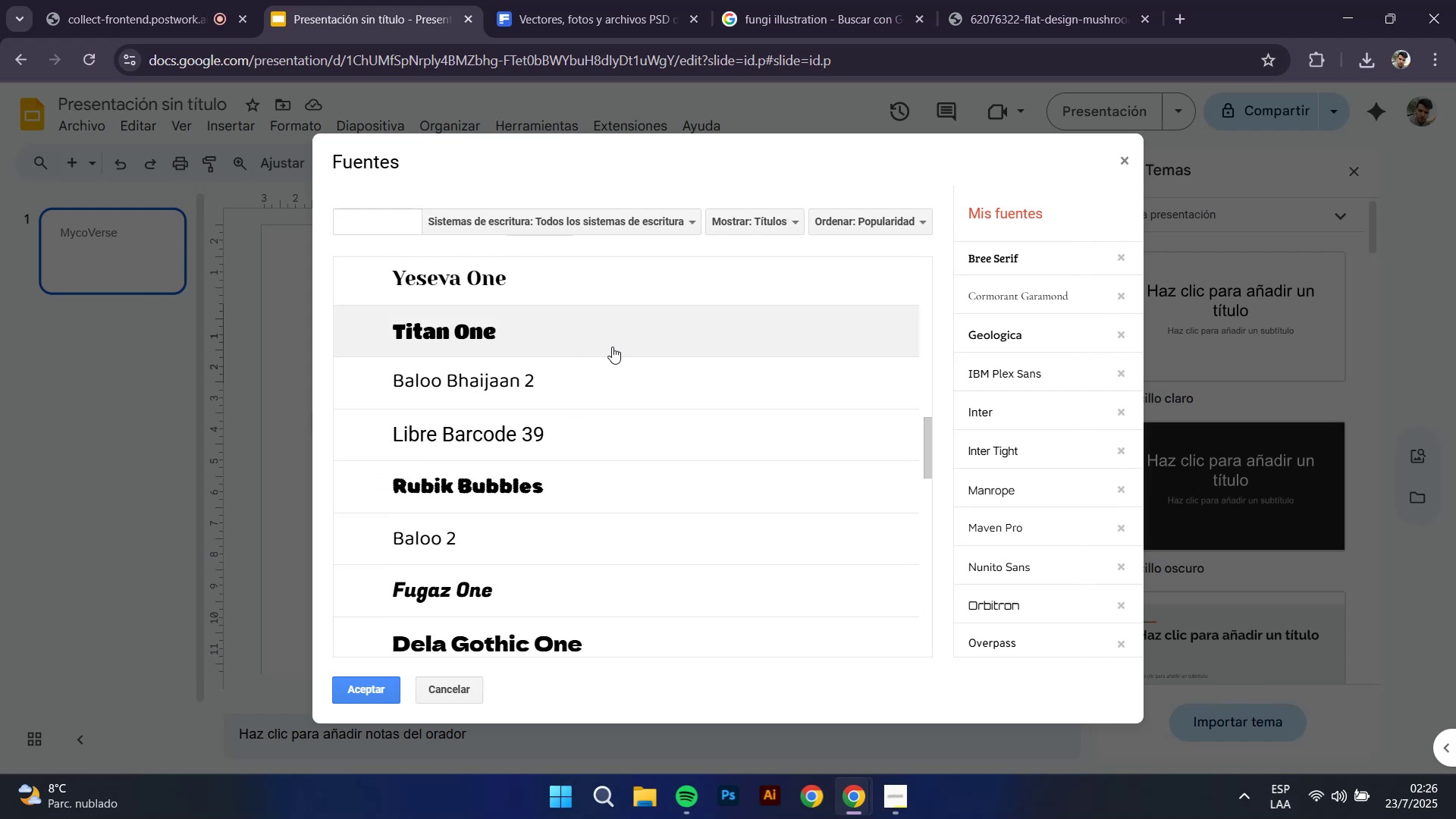 
scroll: coordinate [617, 348], scroll_direction: down, amount: 5.0
 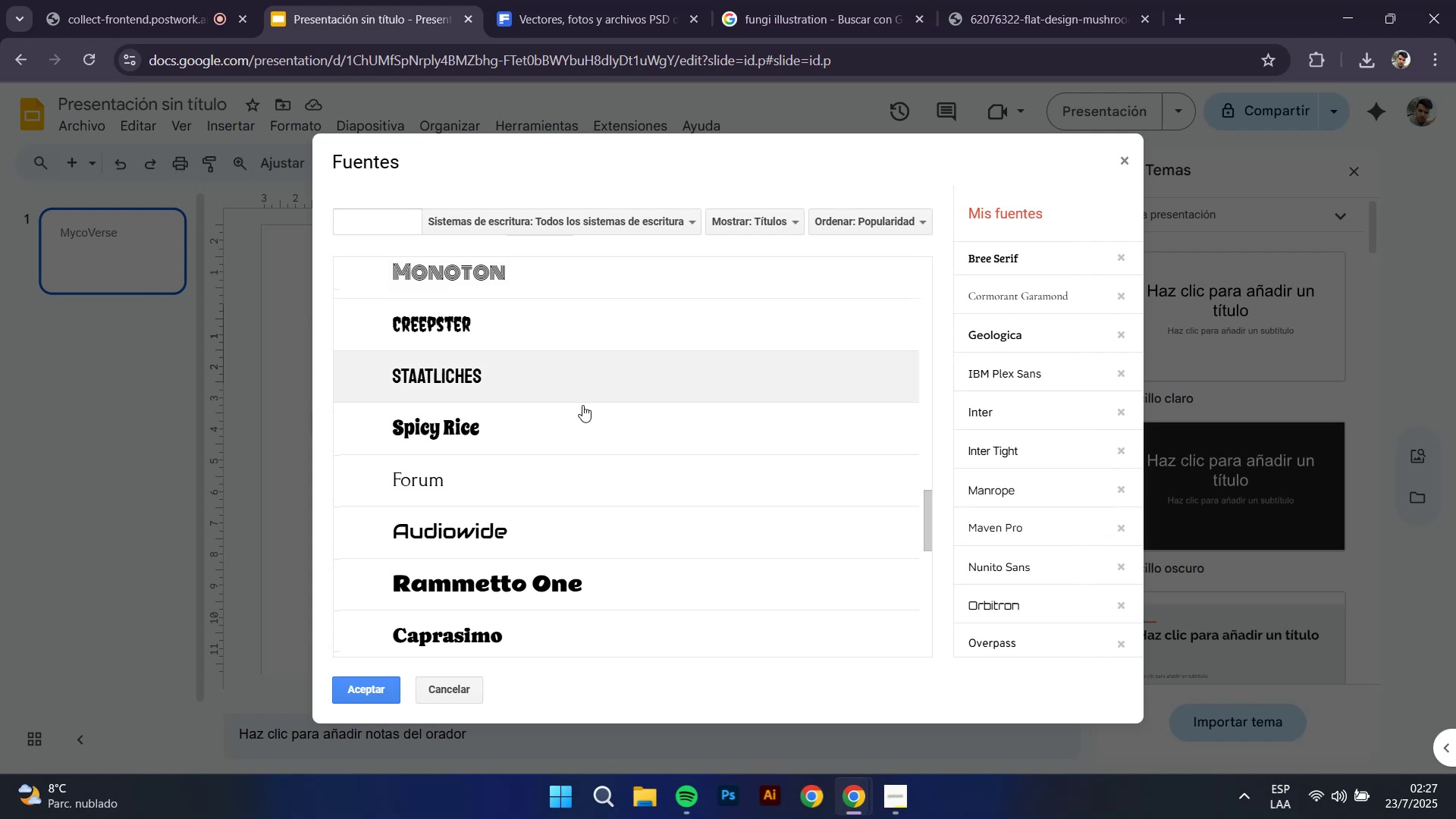 
left_click([547, 429])
 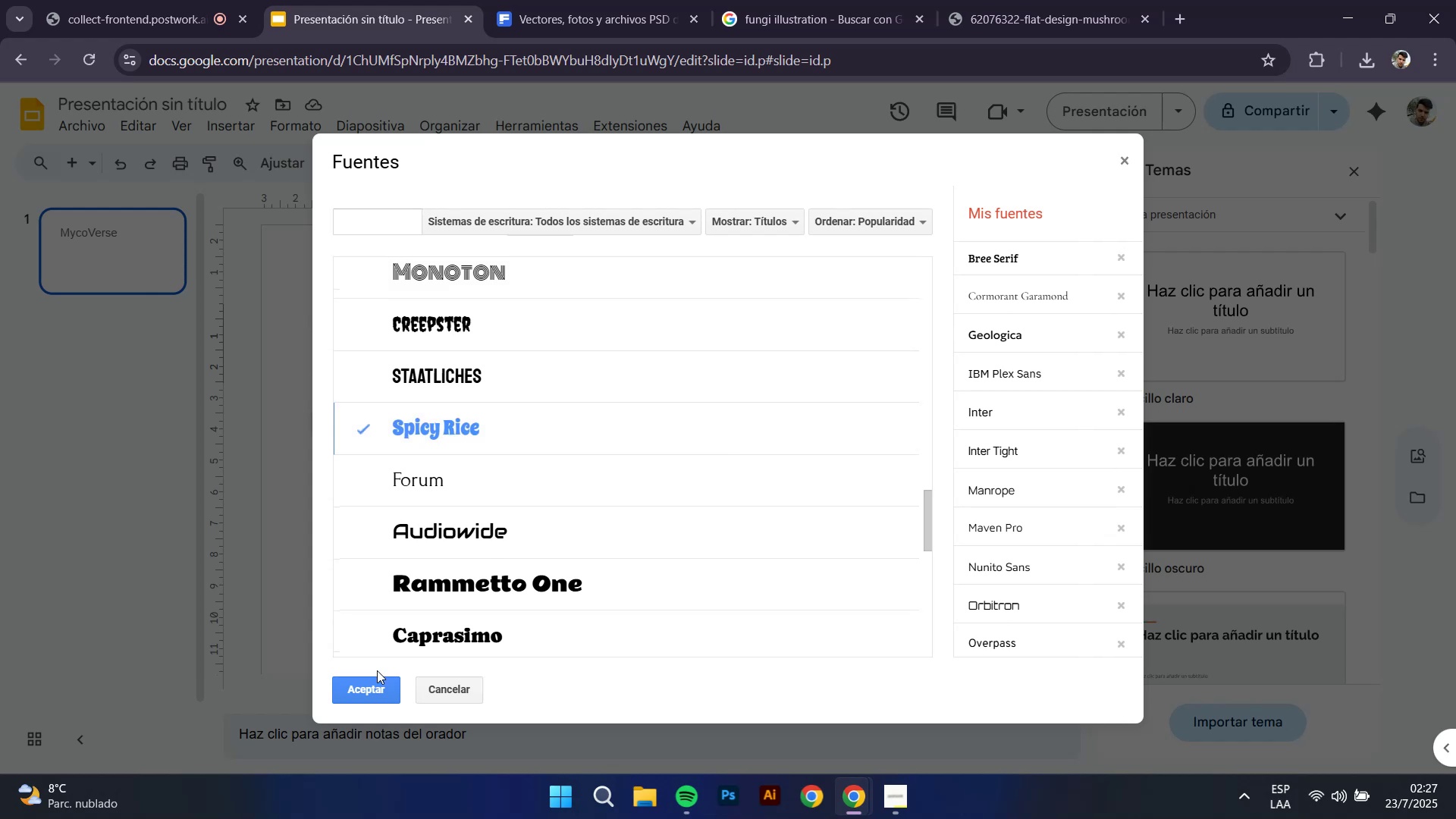 
left_click([359, 685])
 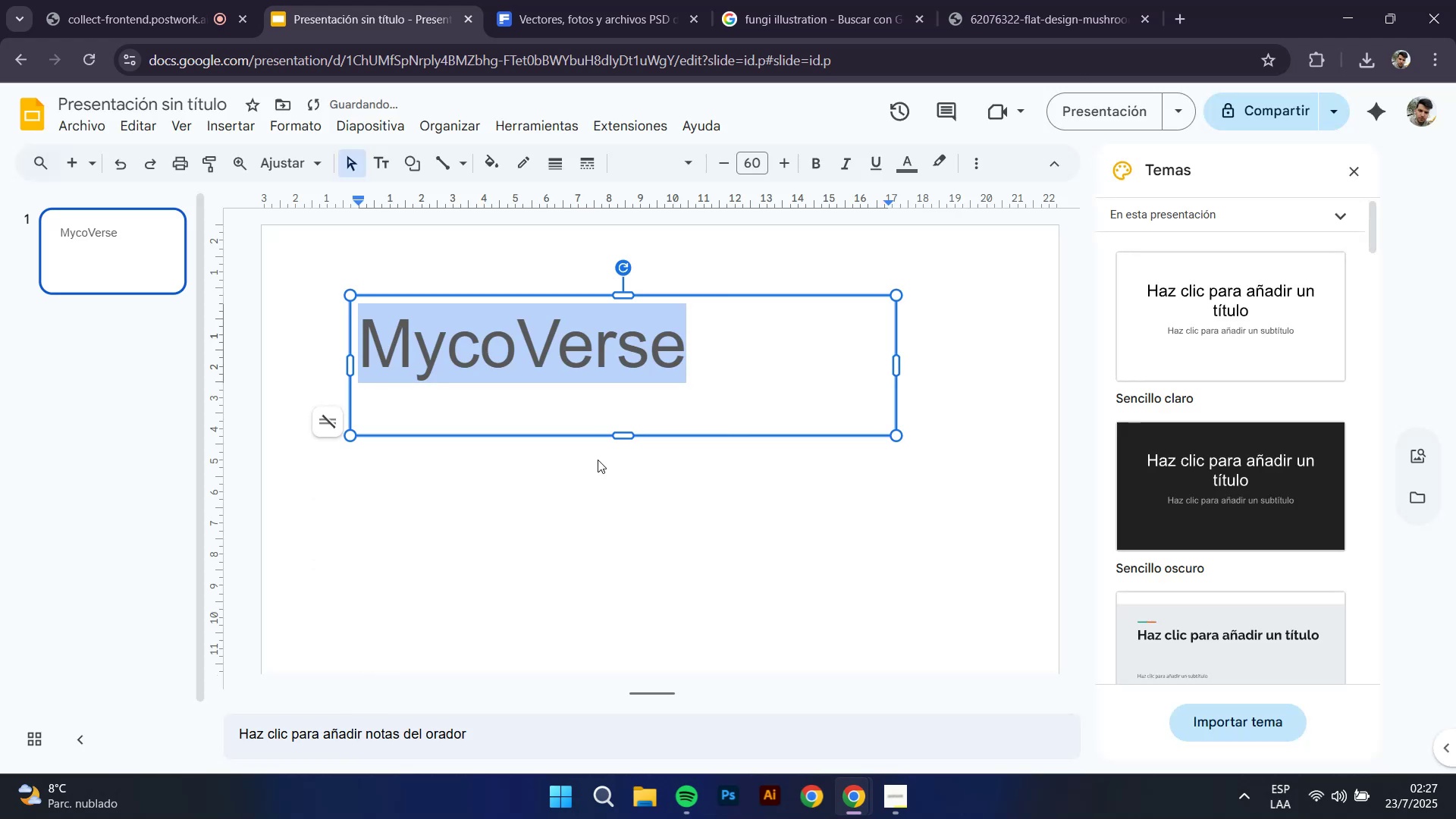 
left_click([636, 382])
 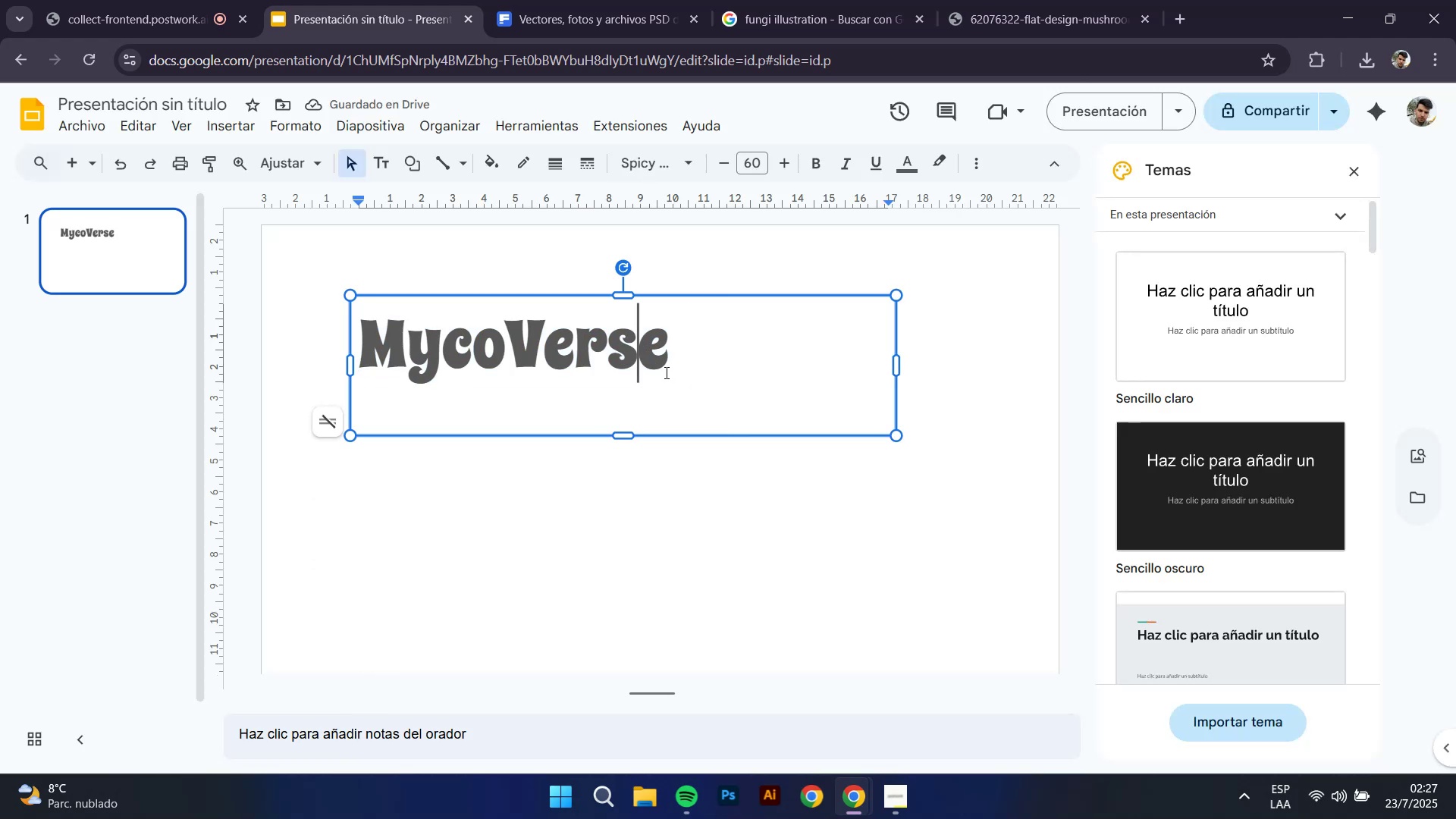 
left_click_drag(start_coordinate=[687, 331], to_coordinate=[322, 322])
 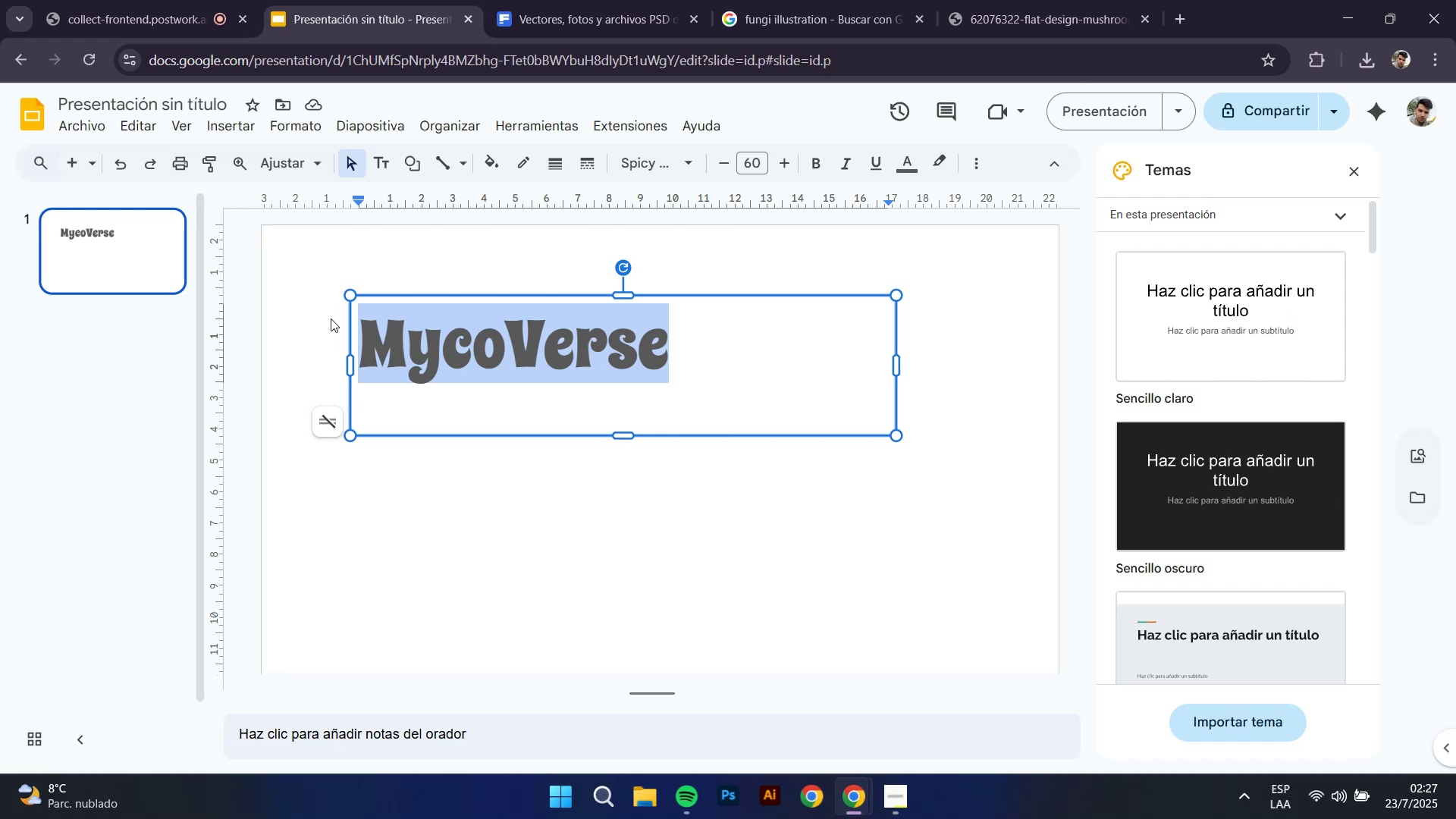 
wait(40.16)
 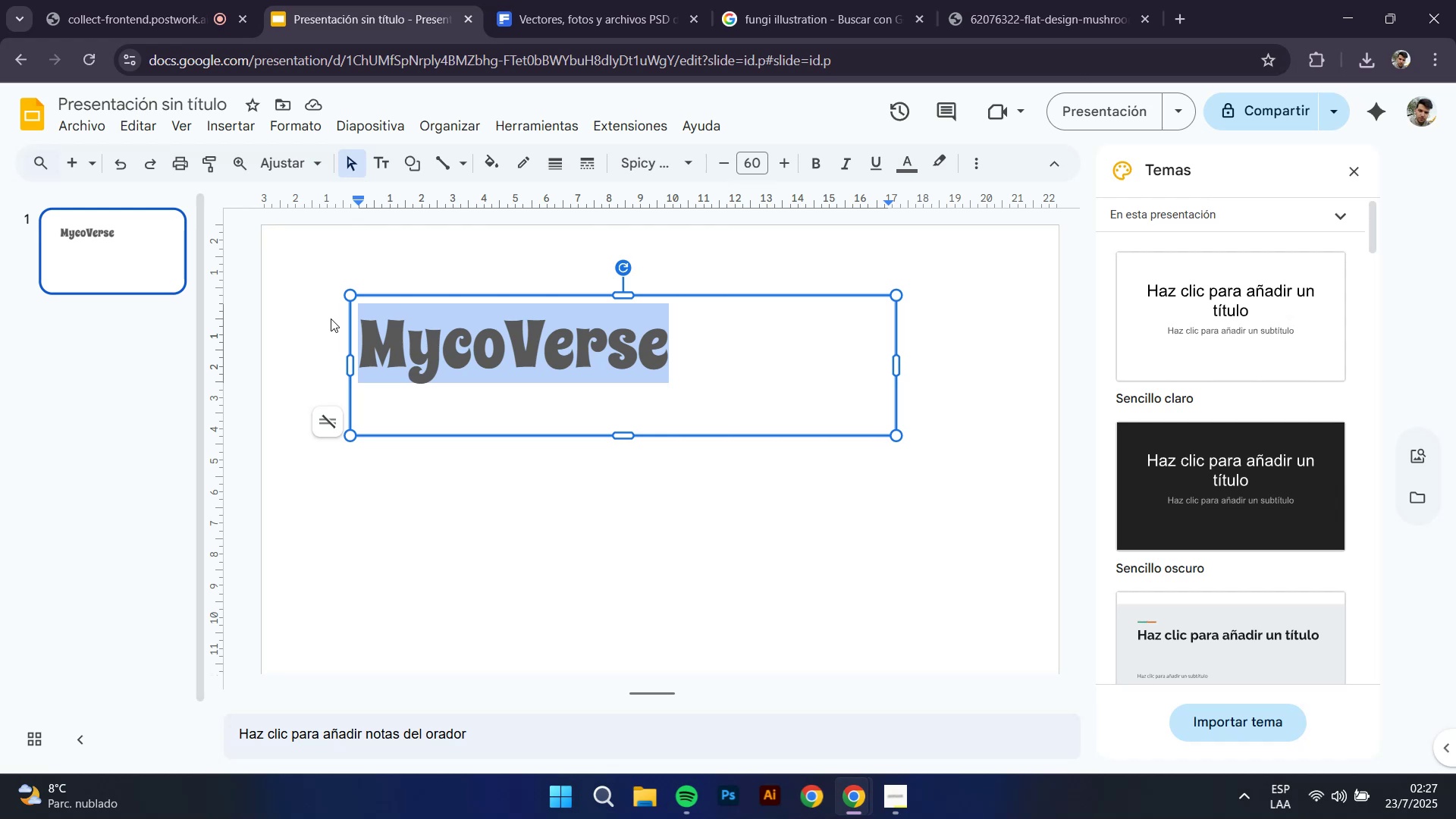 
left_click([912, 153])
 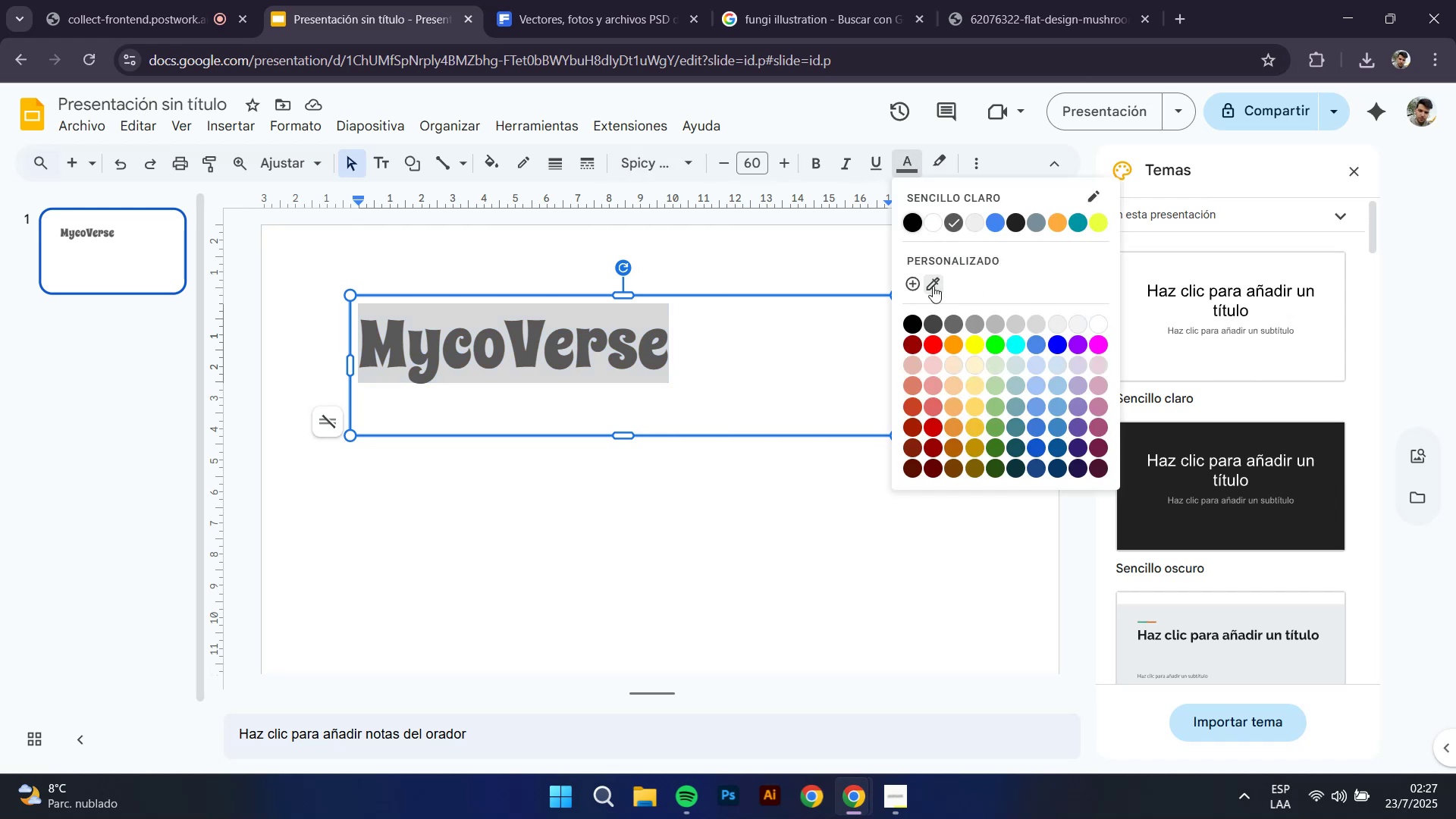 
left_click([918, 286])
 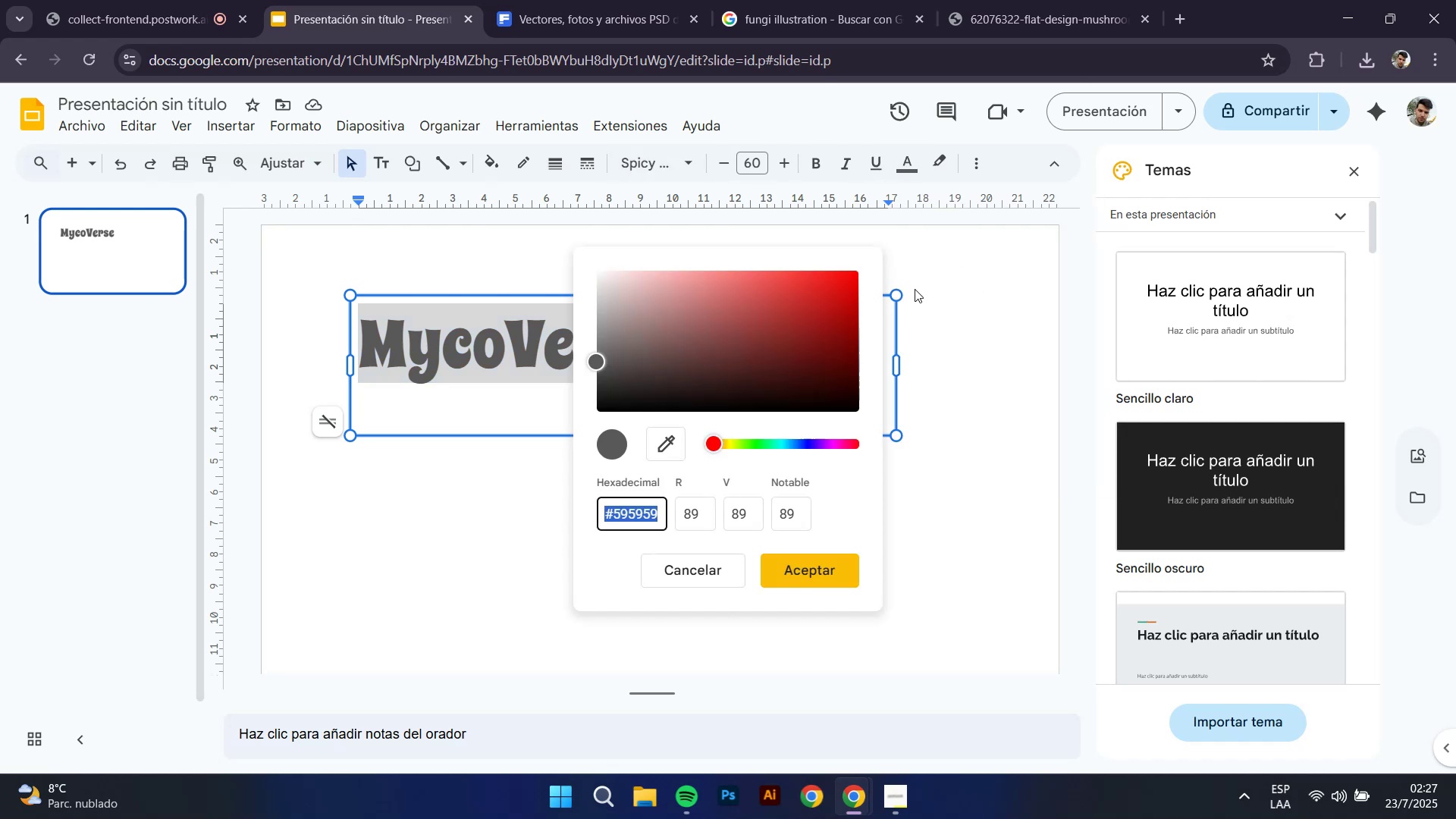 
type(f1efe7)
 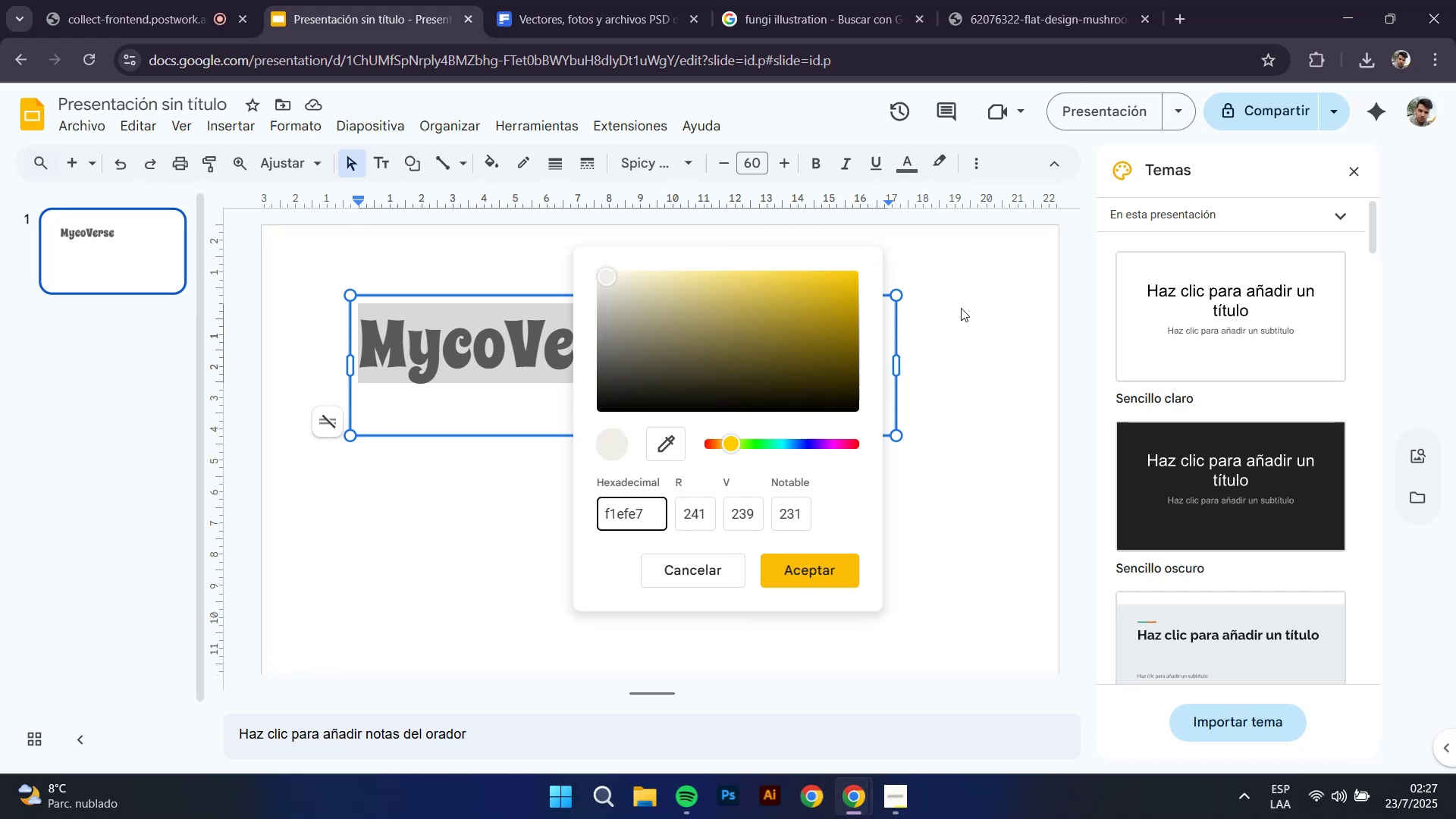 
left_click([834, 567])
 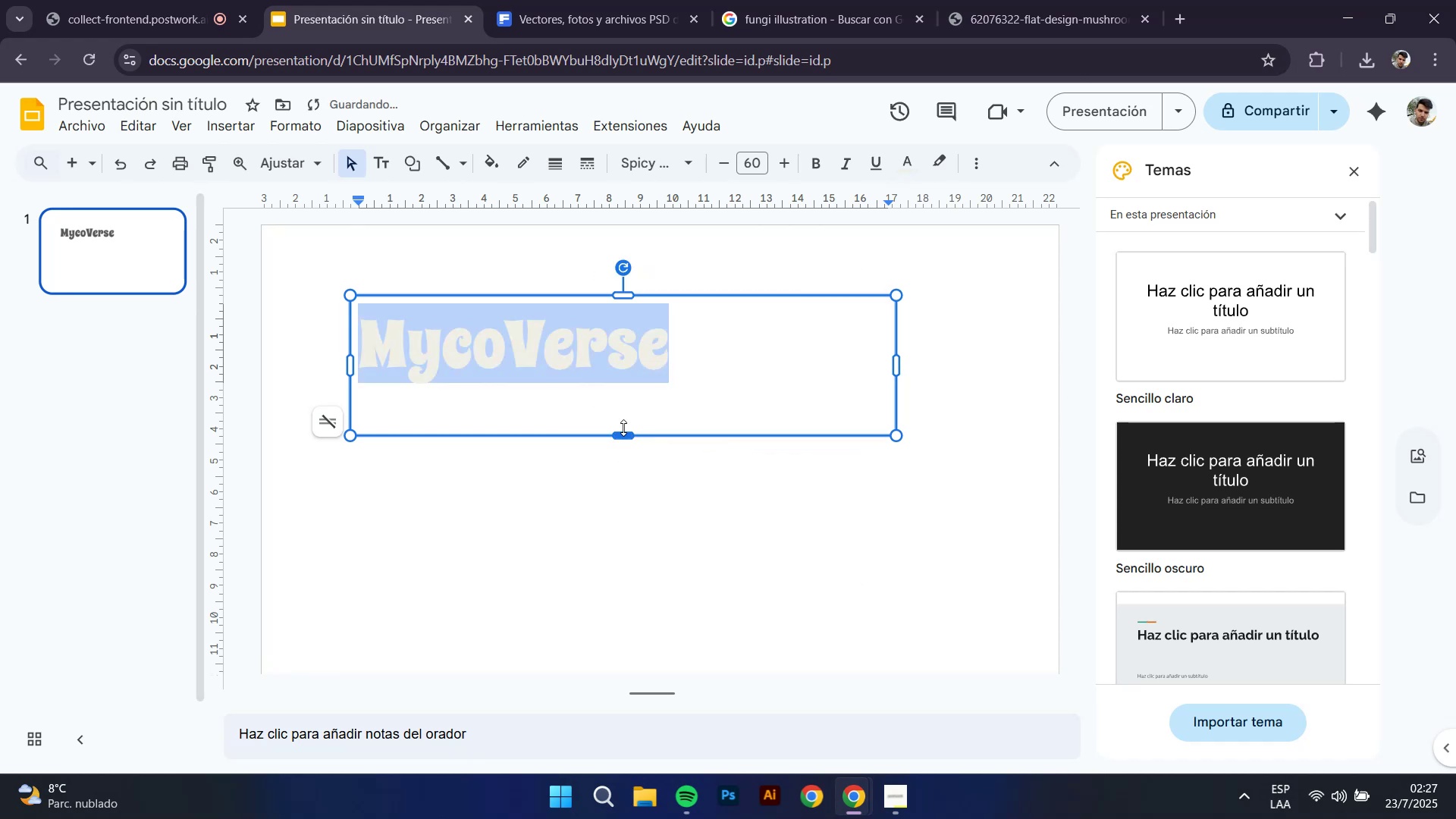 
left_click([616, 394])
 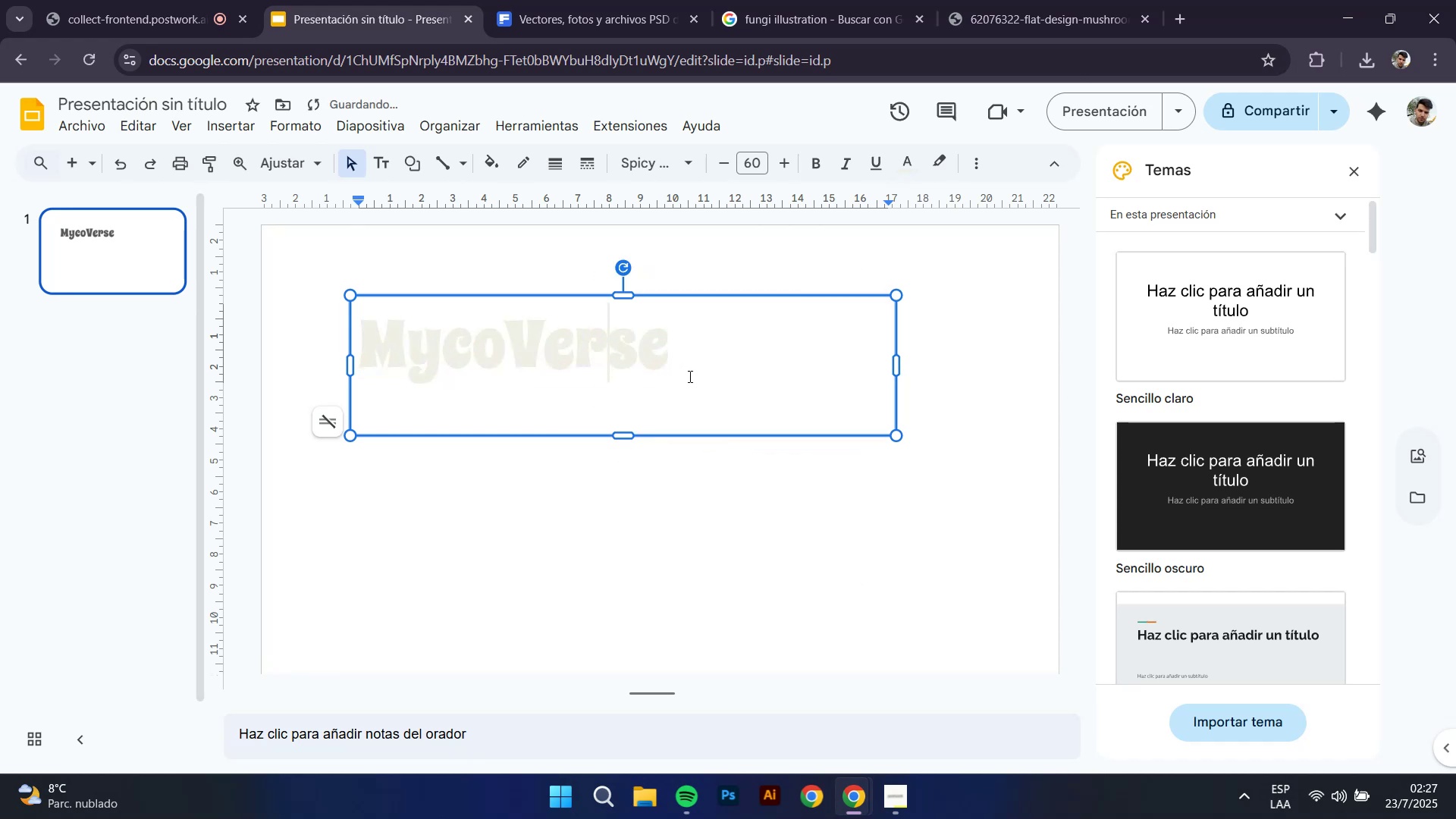 
left_click_drag(start_coordinate=[685, 373], to_coordinate=[250, 347])
 